 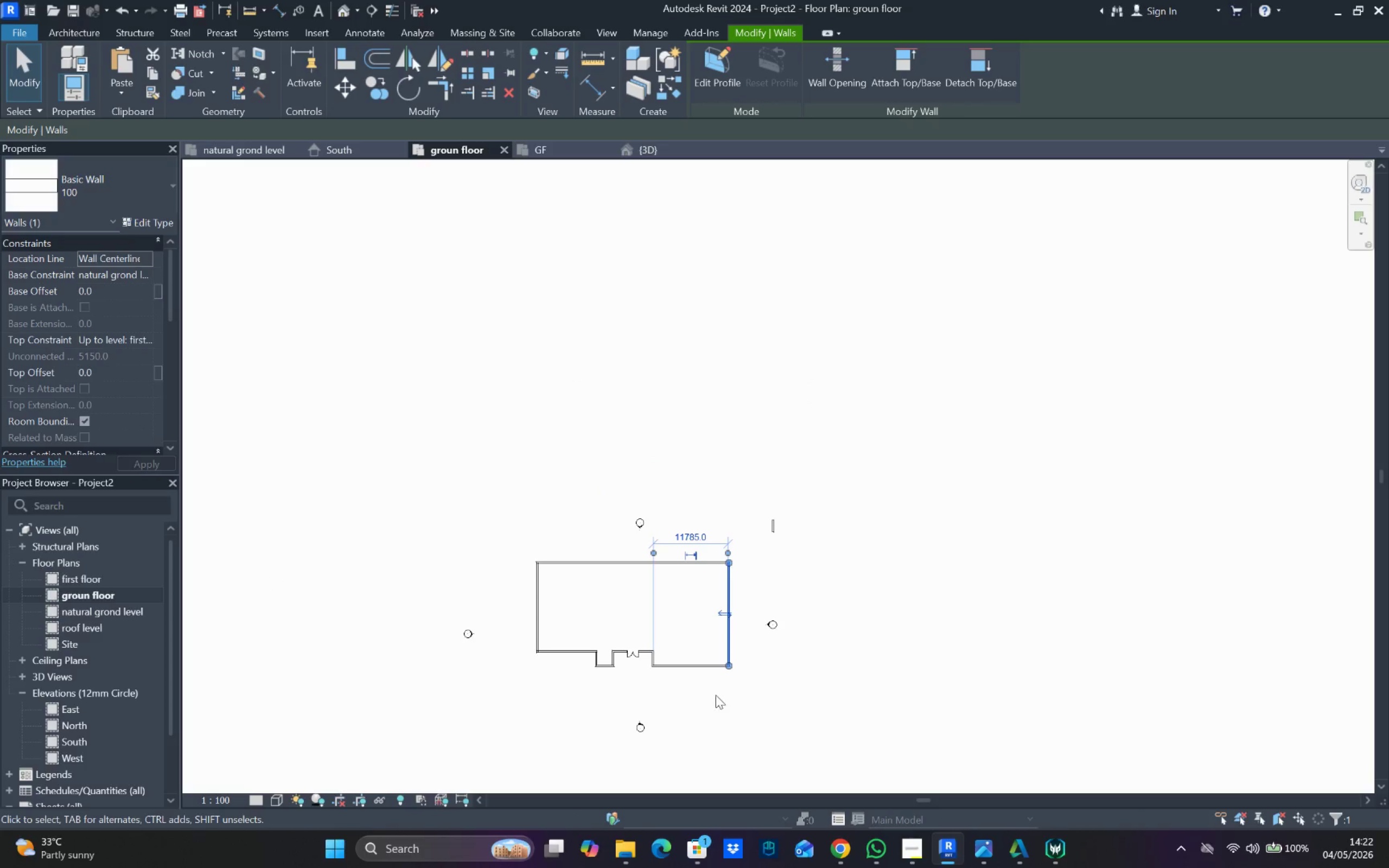 
scroll: coordinate [876, 633], scroll_direction: up, amount: 11.0
 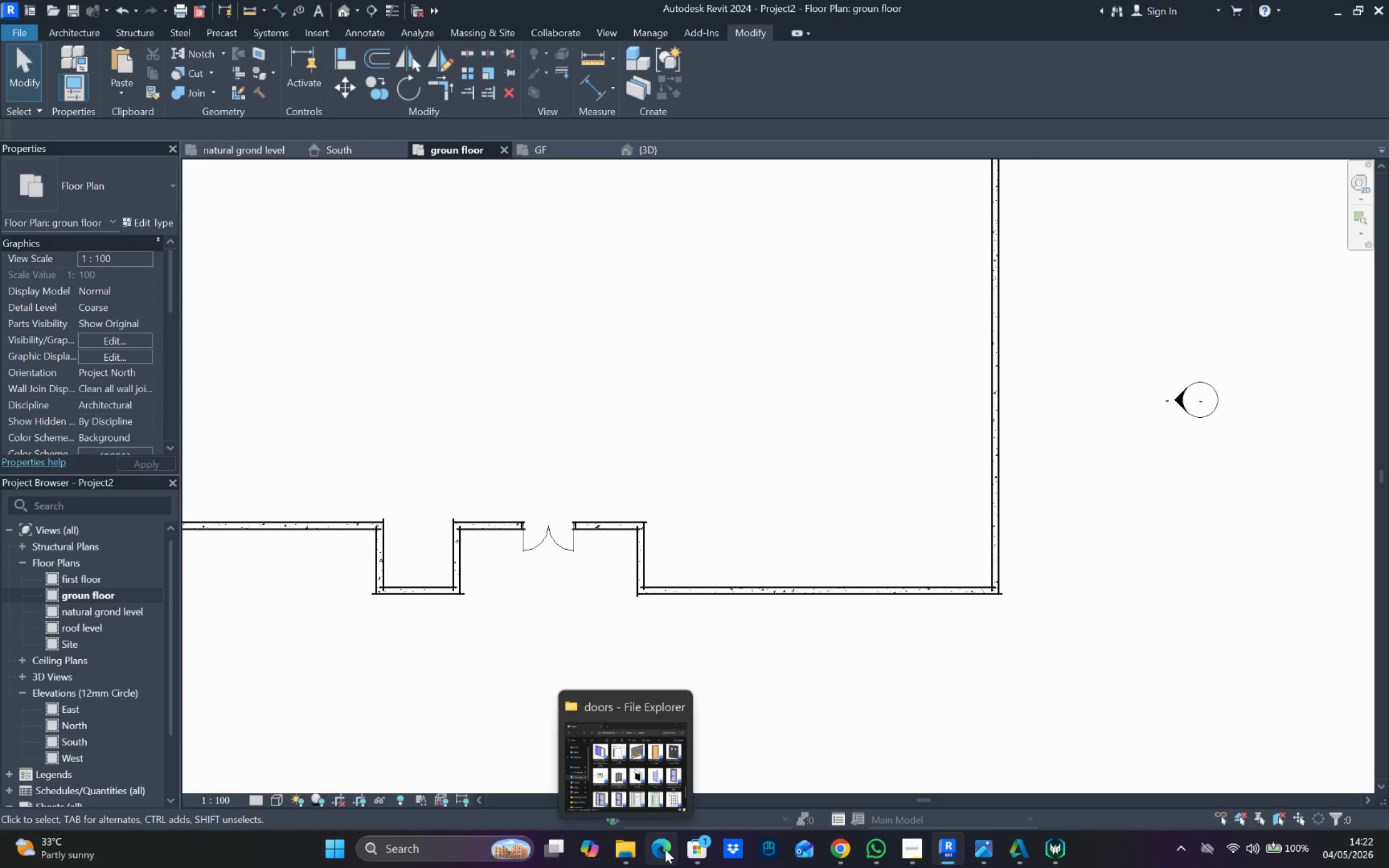 
left_click([629, 850])
 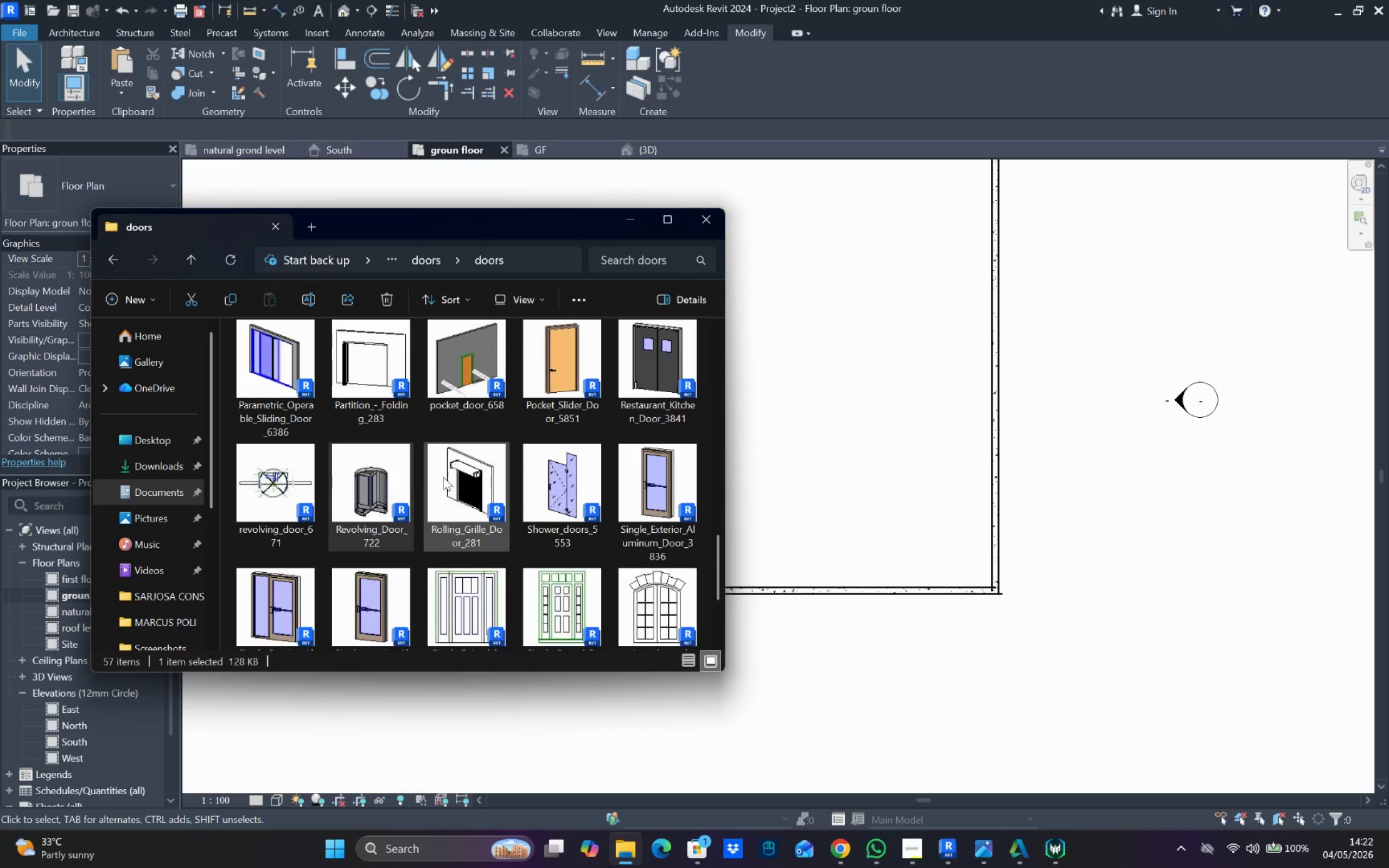 
left_click_drag(start_coordinate=[367, 465], to_coordinate=[834, 578])
 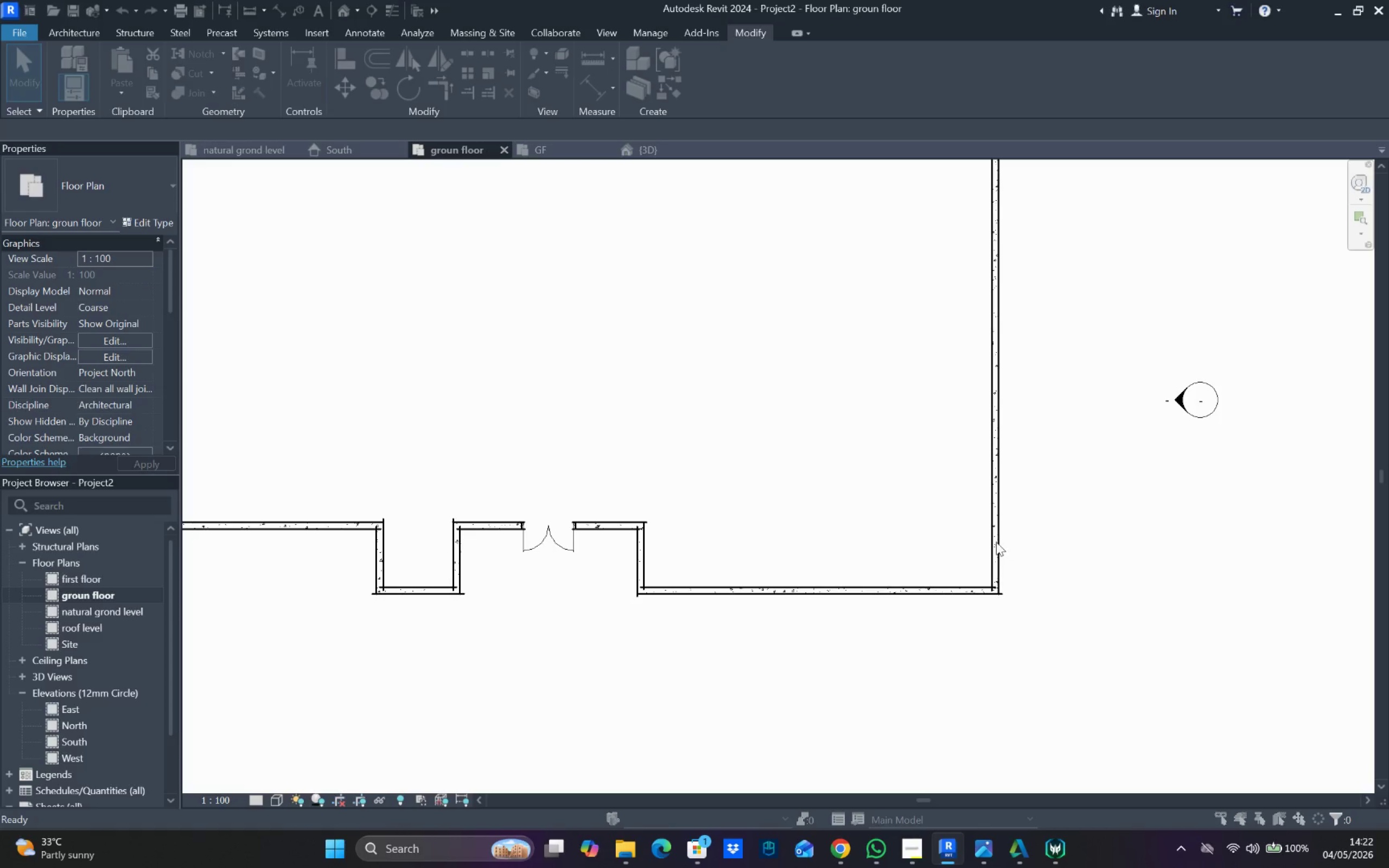 
left_click([996, 573])
 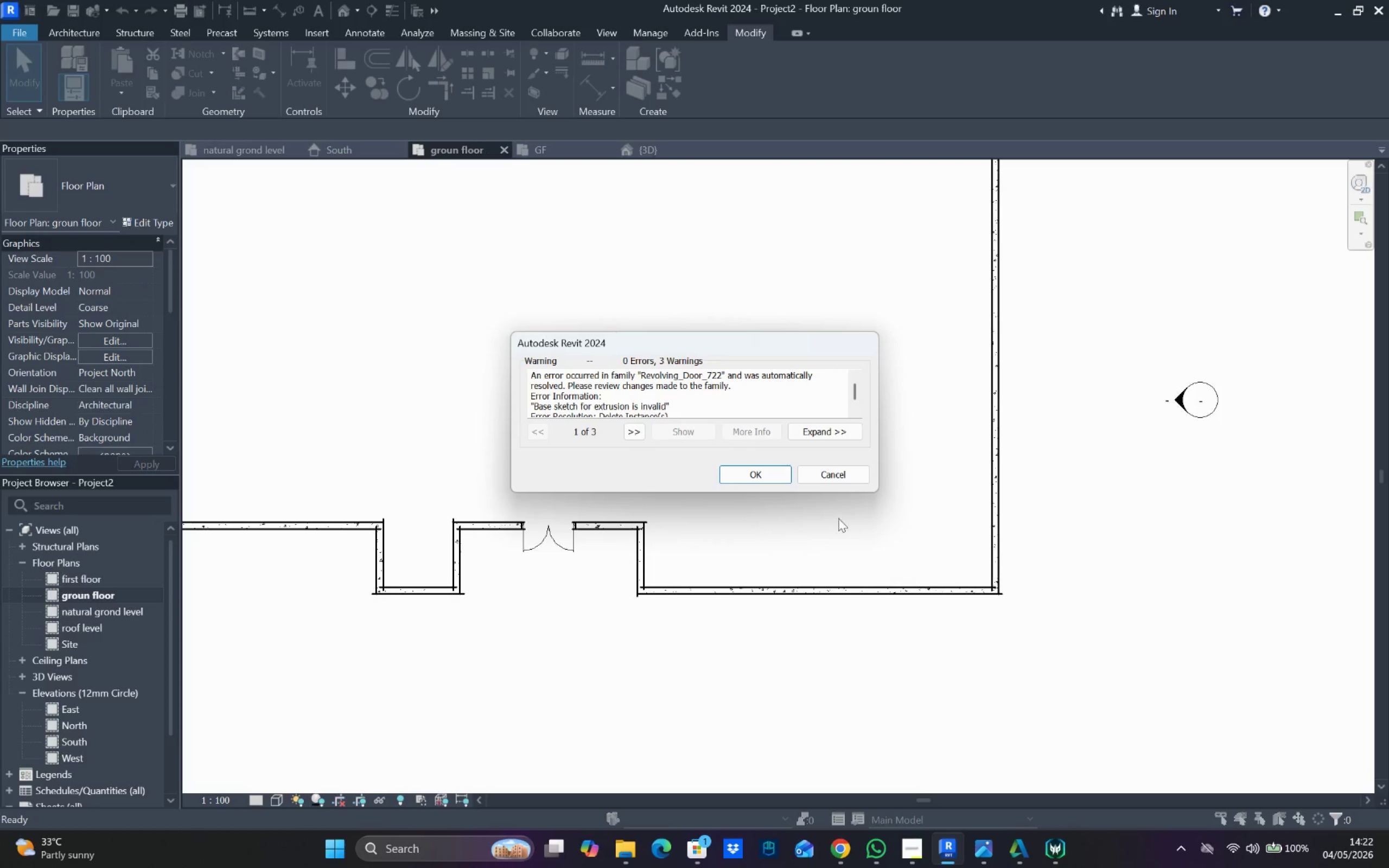 
left_click([767, 474])
 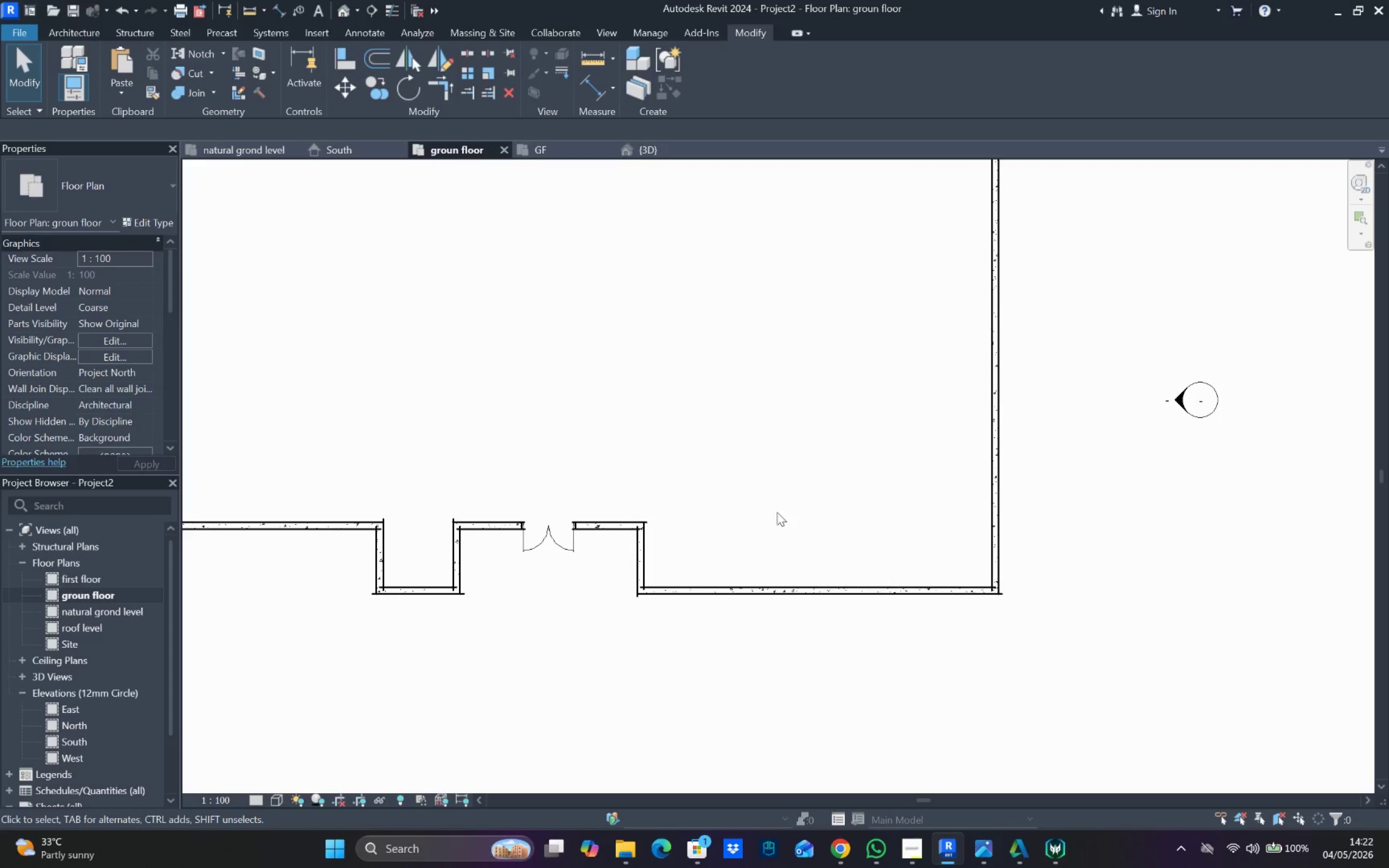 
left_click([814, 595])
 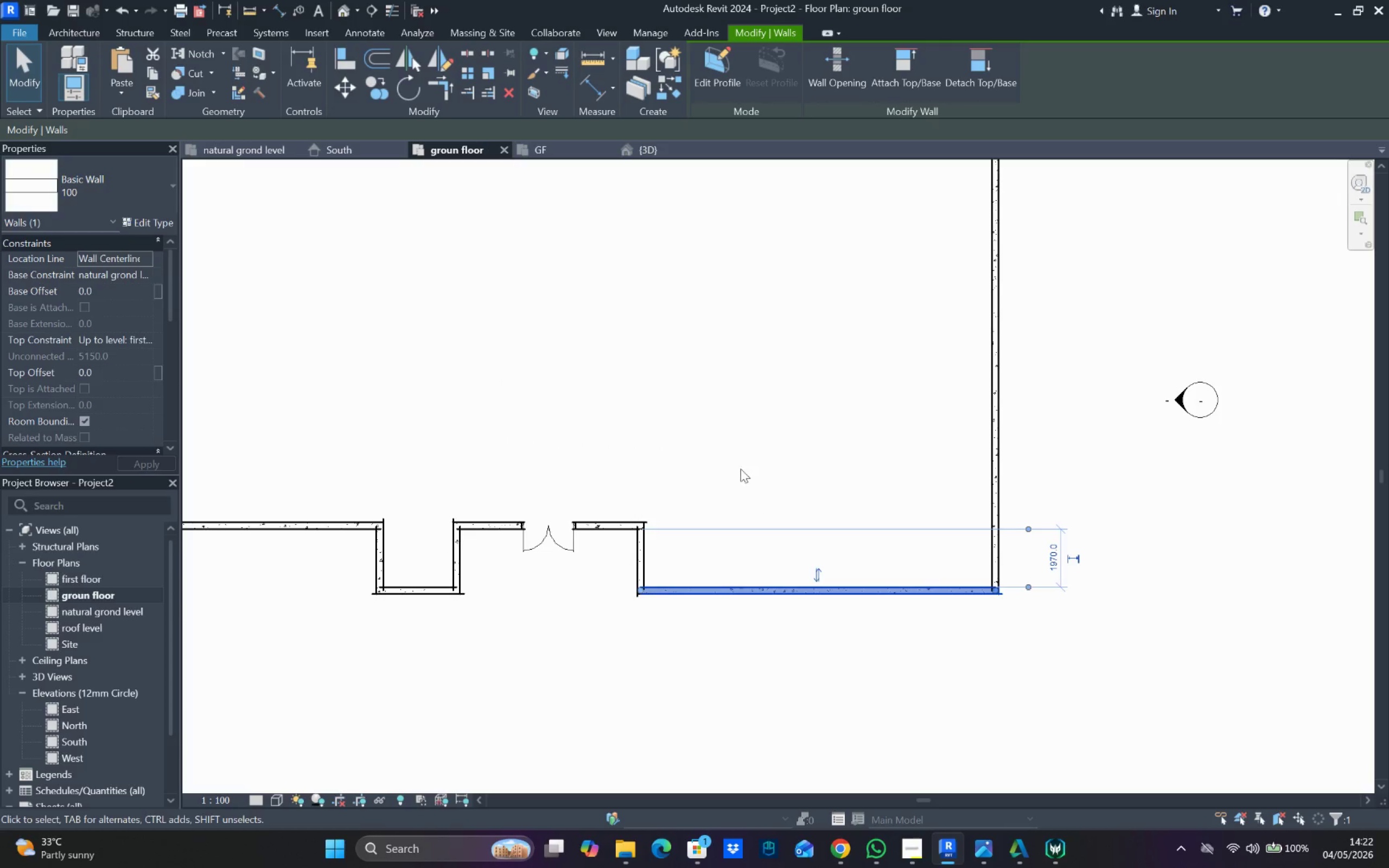 
left_click([739, 446])
 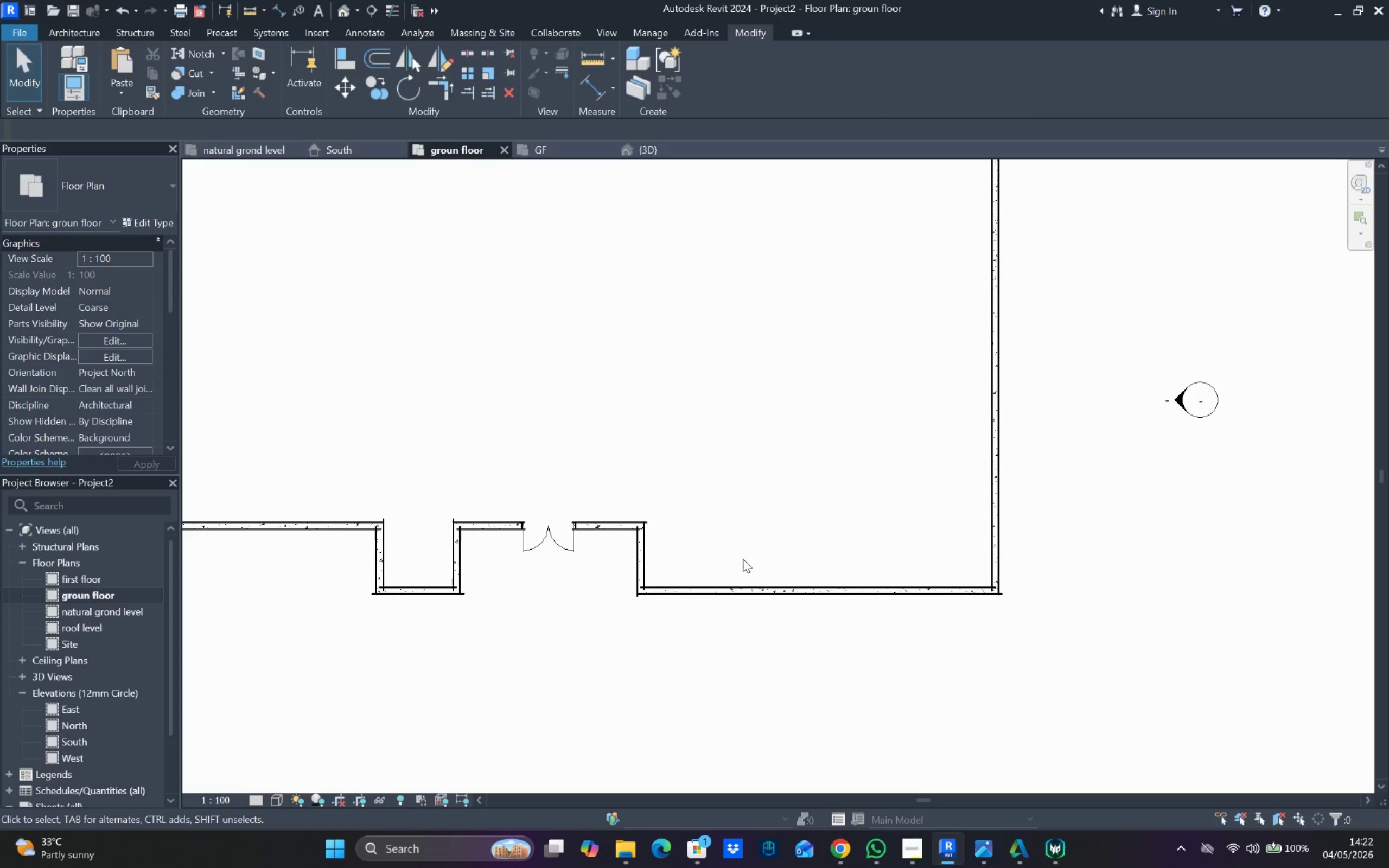 
scroll: coordinate [661, 508], scroll_direction: down, amount: 6.0
 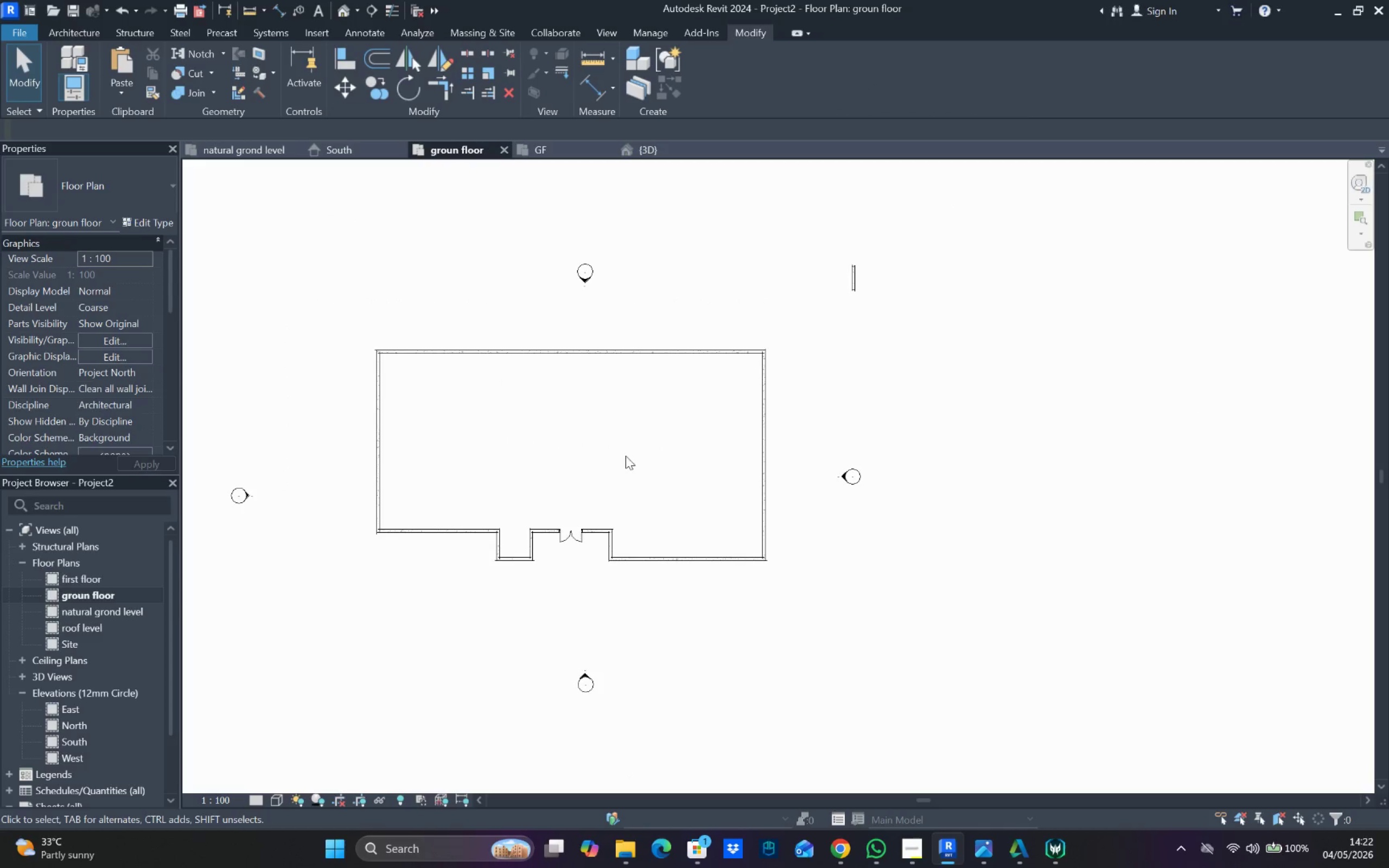 
scroll: coordinate [578, 535], scroll_direction: up, amount: 8.0
 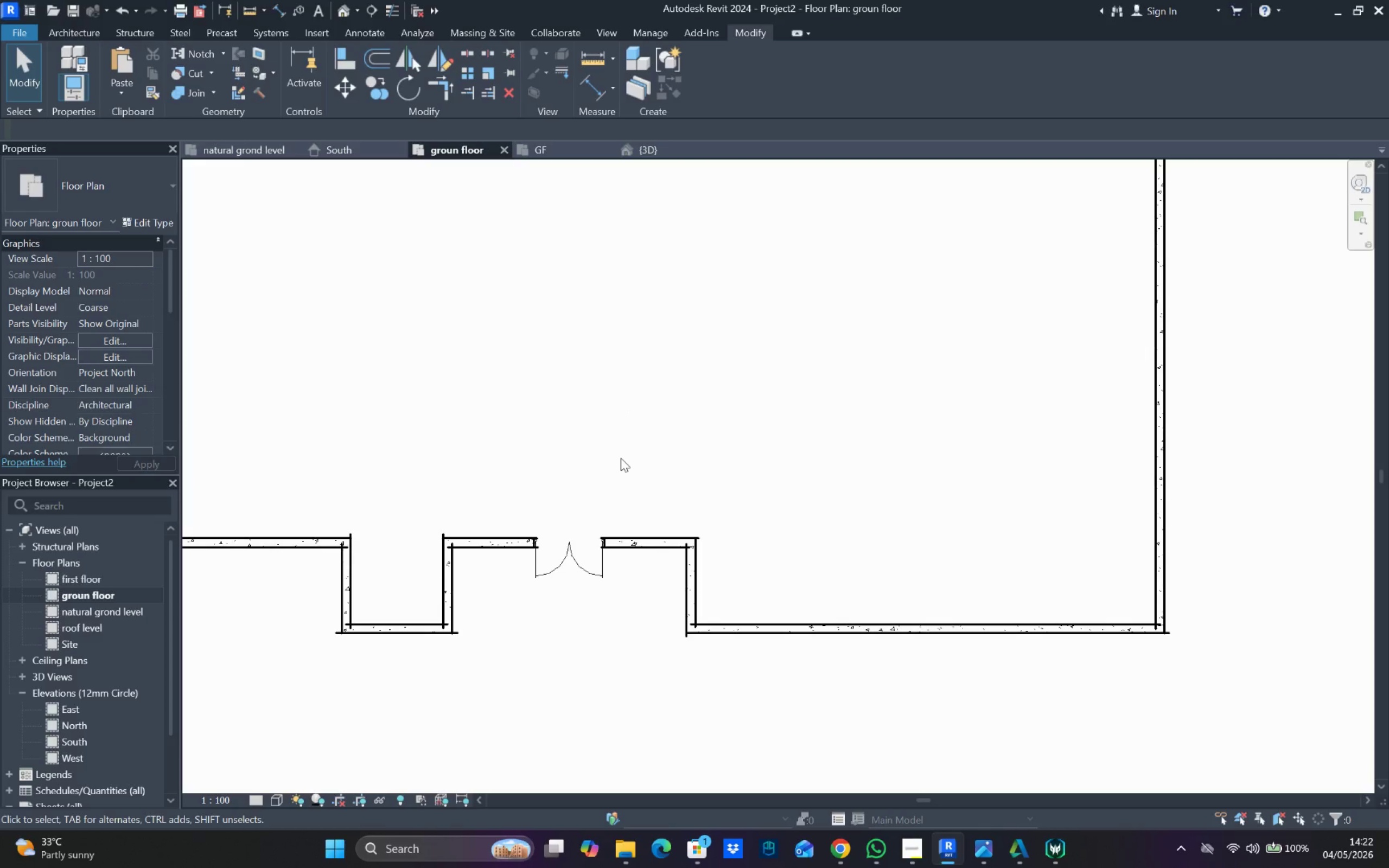 
wait(10.91)
 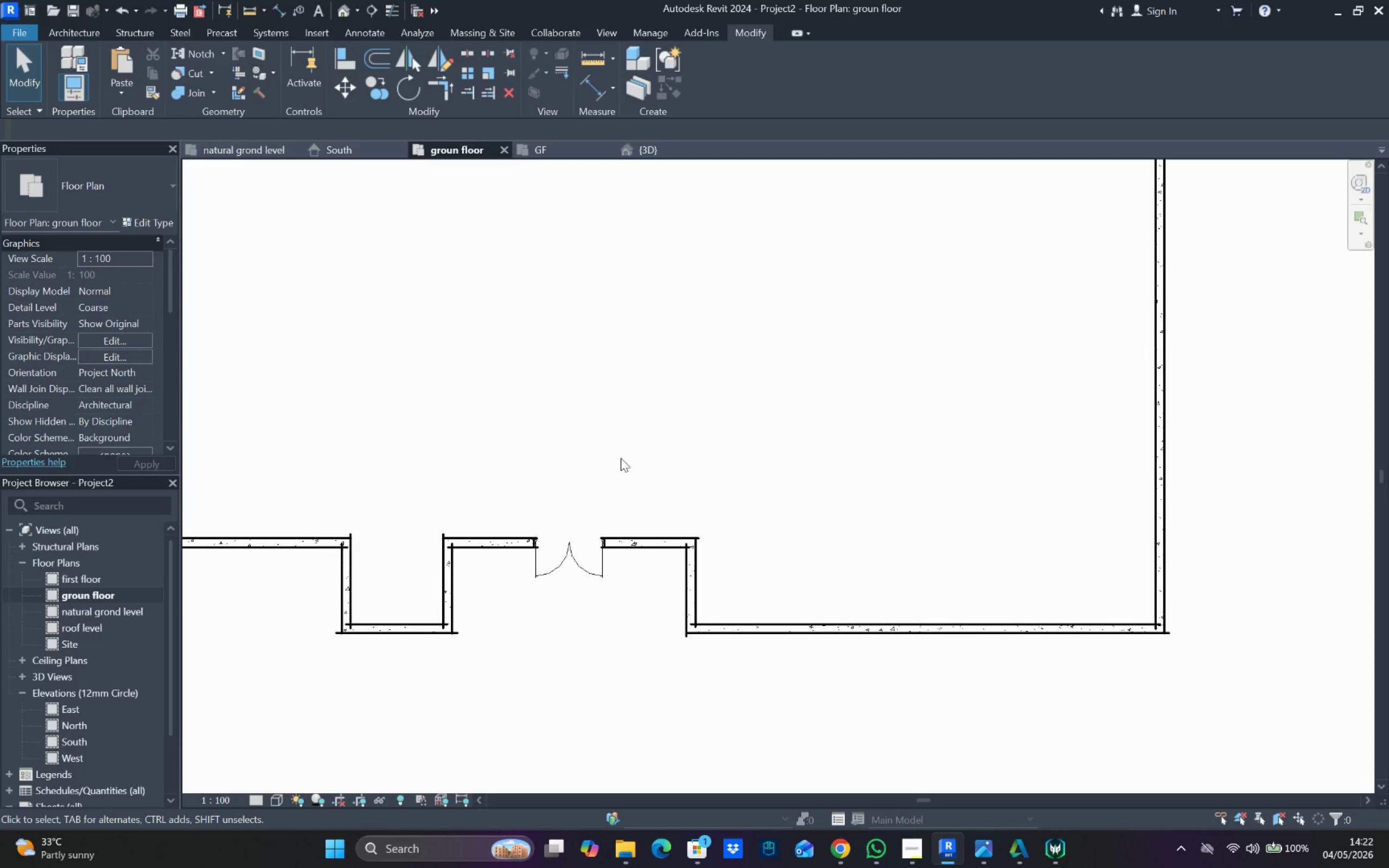 
mouse_move([574, 146])
 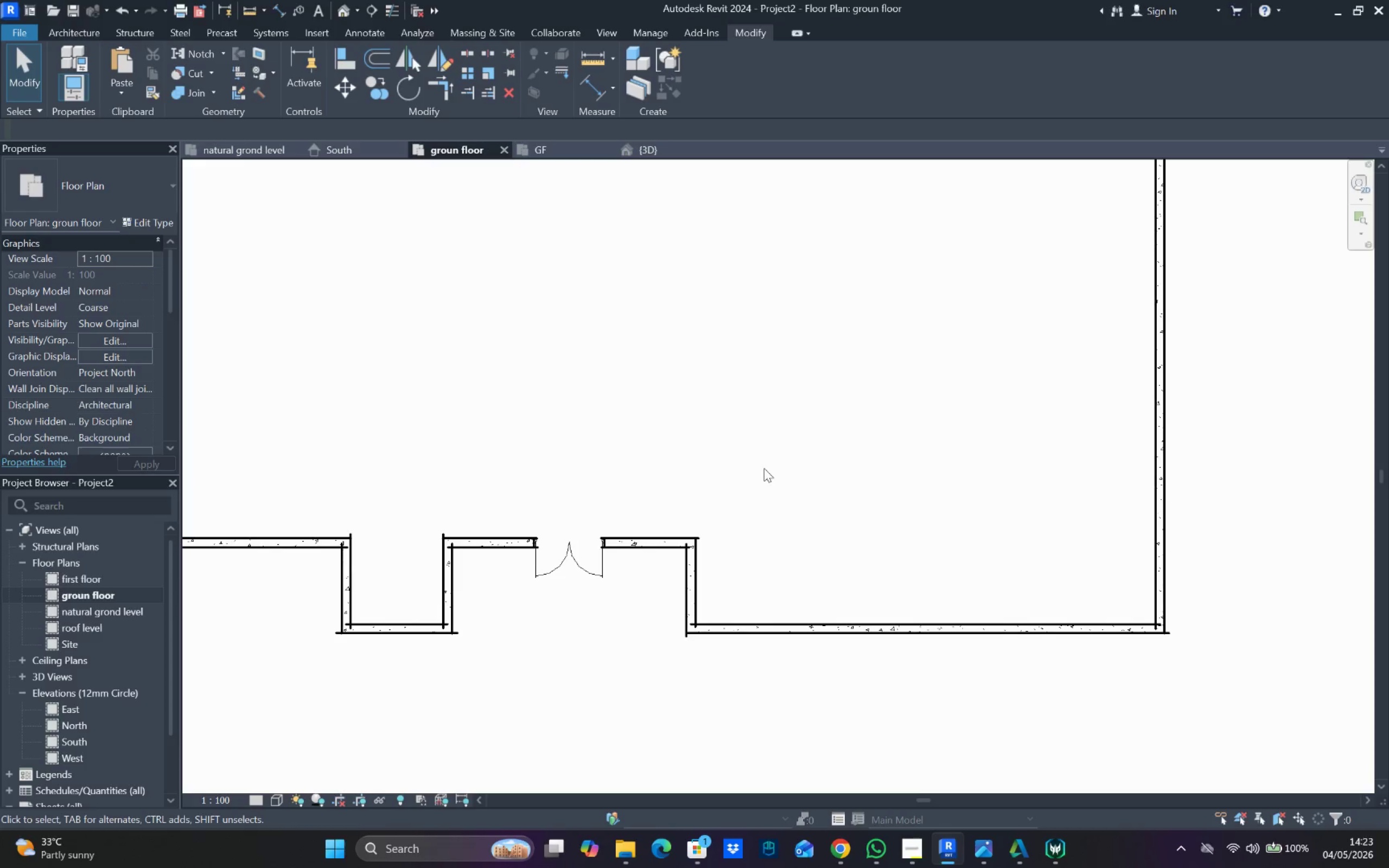 
scroll: coordinate [774, 532], scroll_direction: down, amount: 5.0
 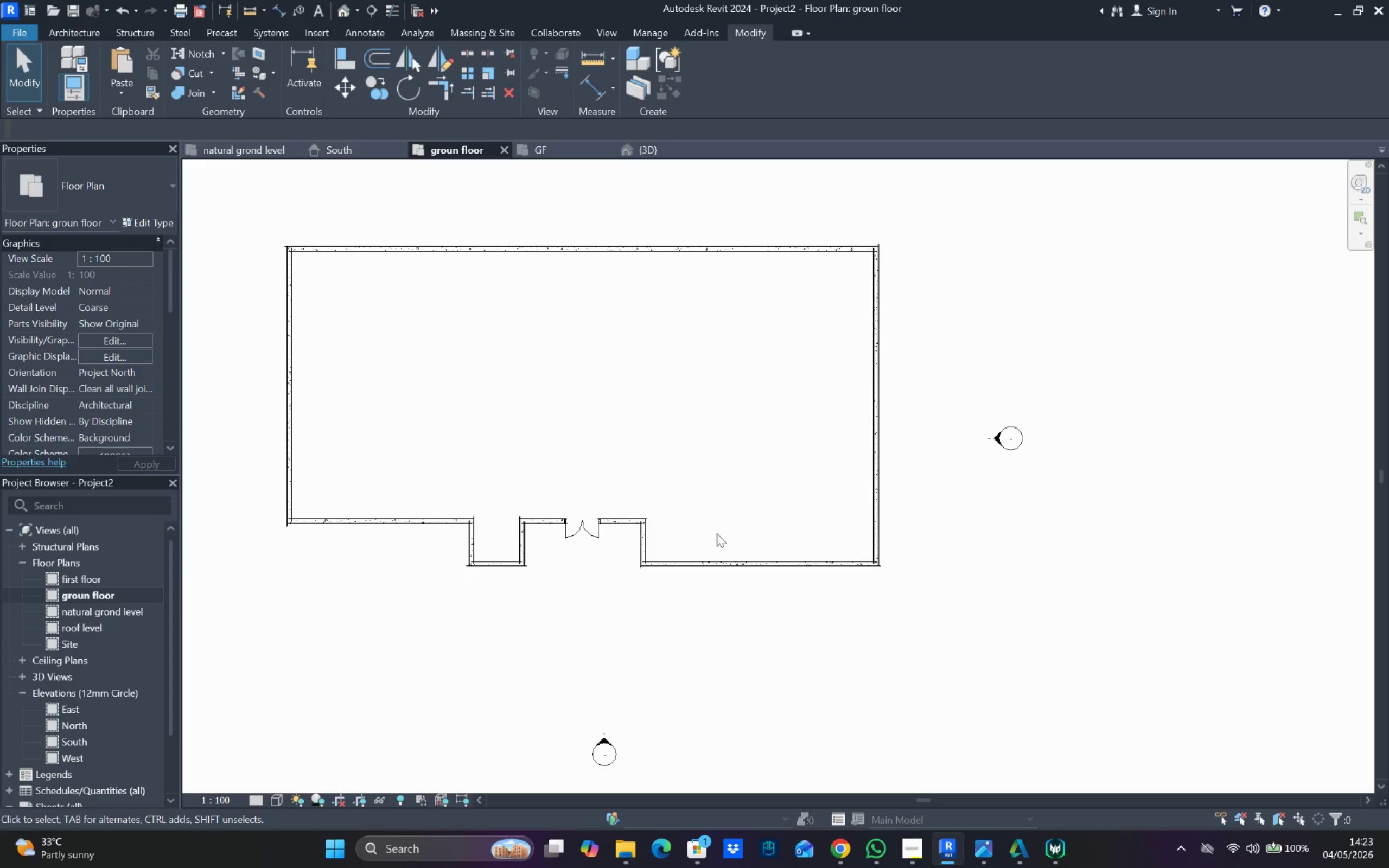 
left_click([693, 510])
 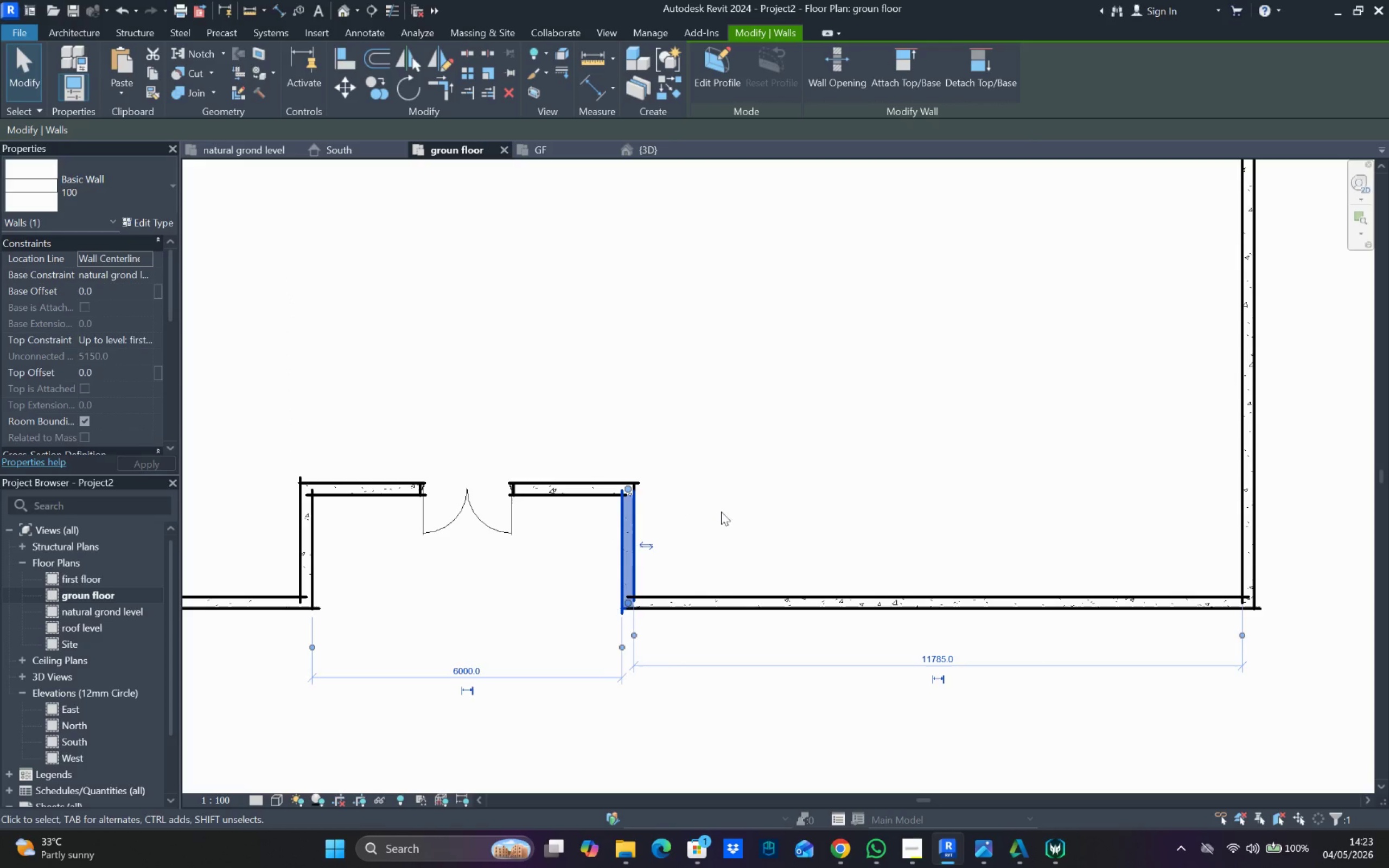 
scroll: coordinate [616, 539], scroll_direction: up, amount: 7.0
 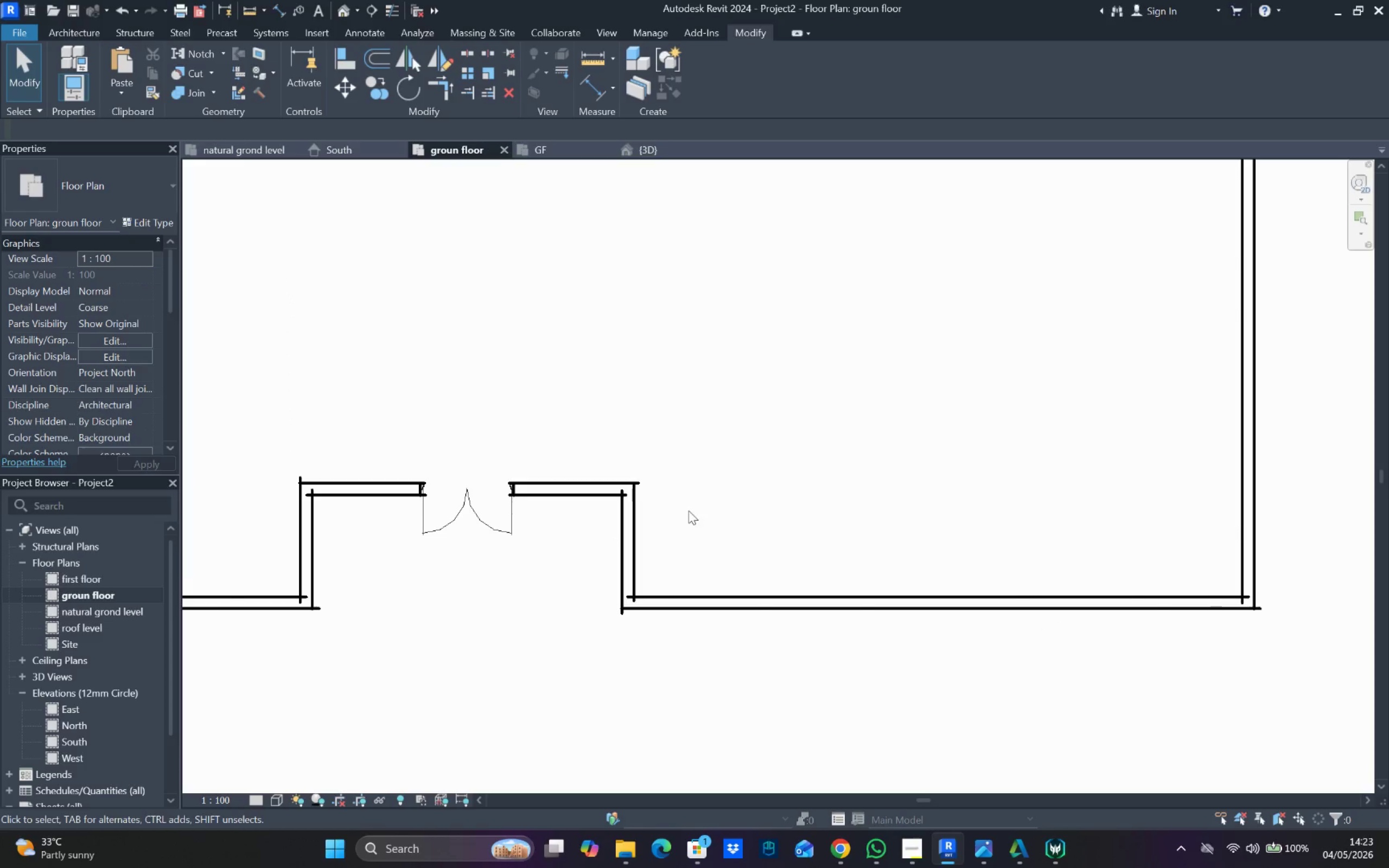 
left_click([737, 502])
 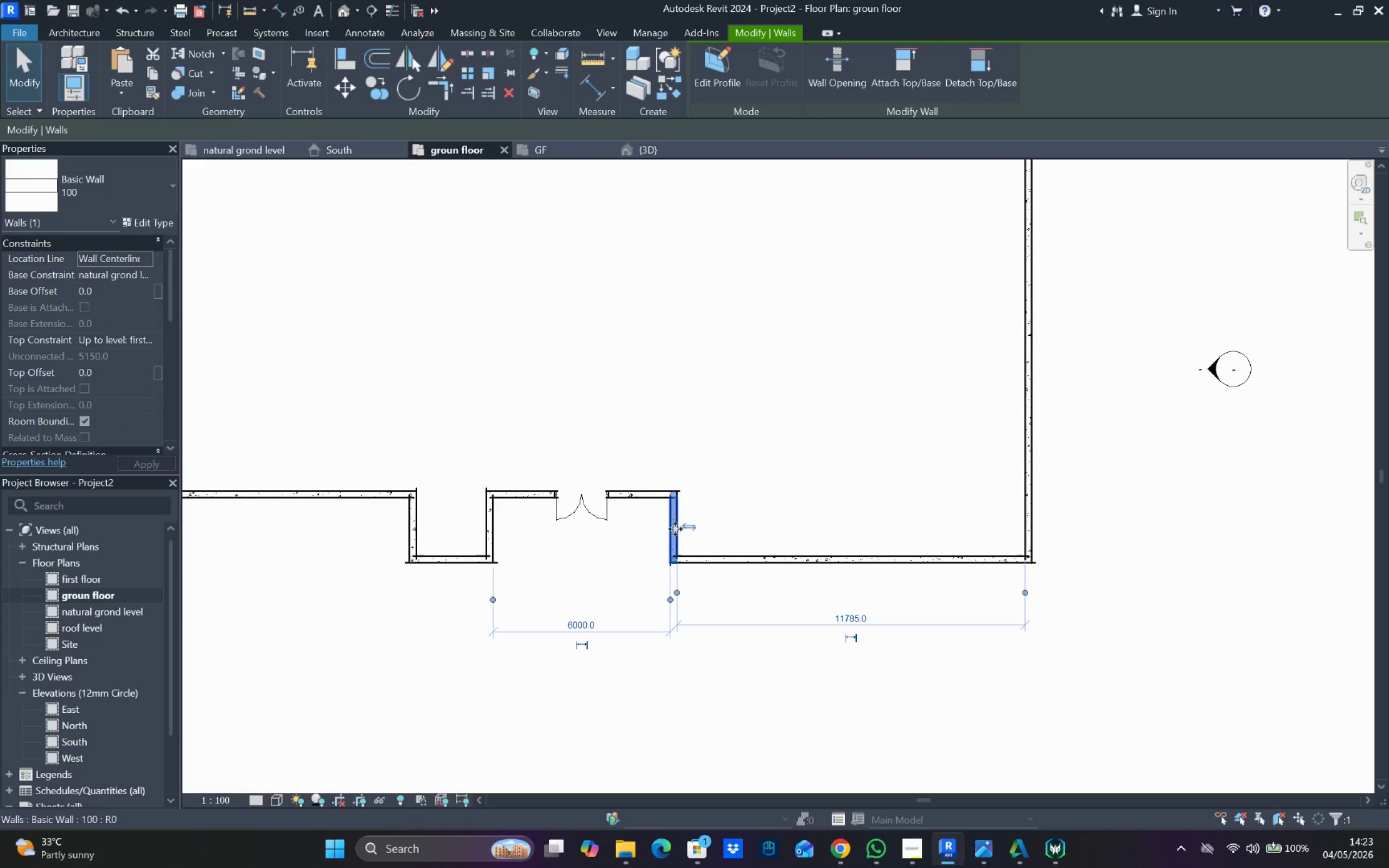 
scroll: coordinate [735, 502], scroll_direction: down, amount: 4.0
 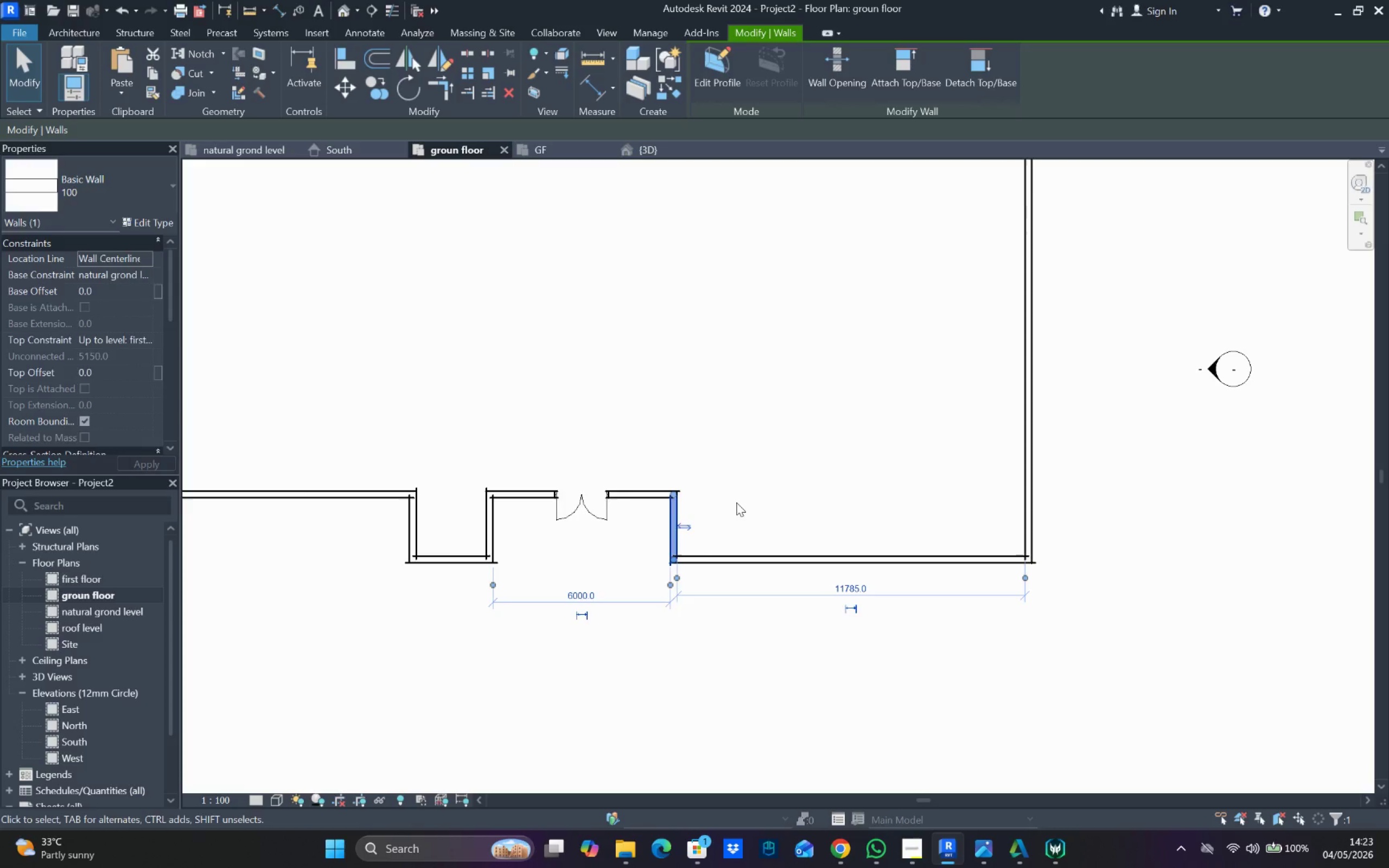 
left_click([732, 519])
 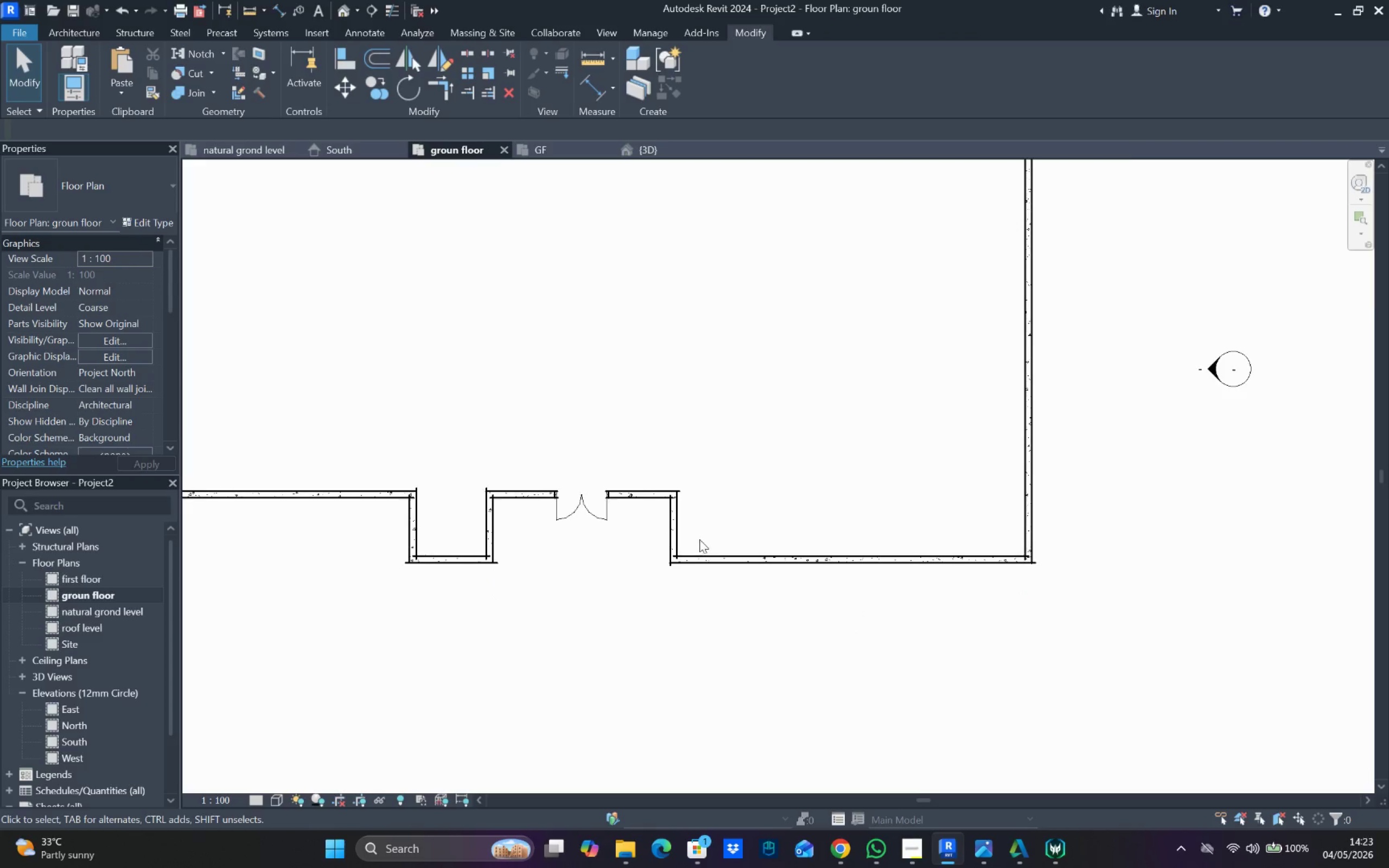 
scroll: coordinate [699, 540], scroll_direction: up, amount: 4.0
 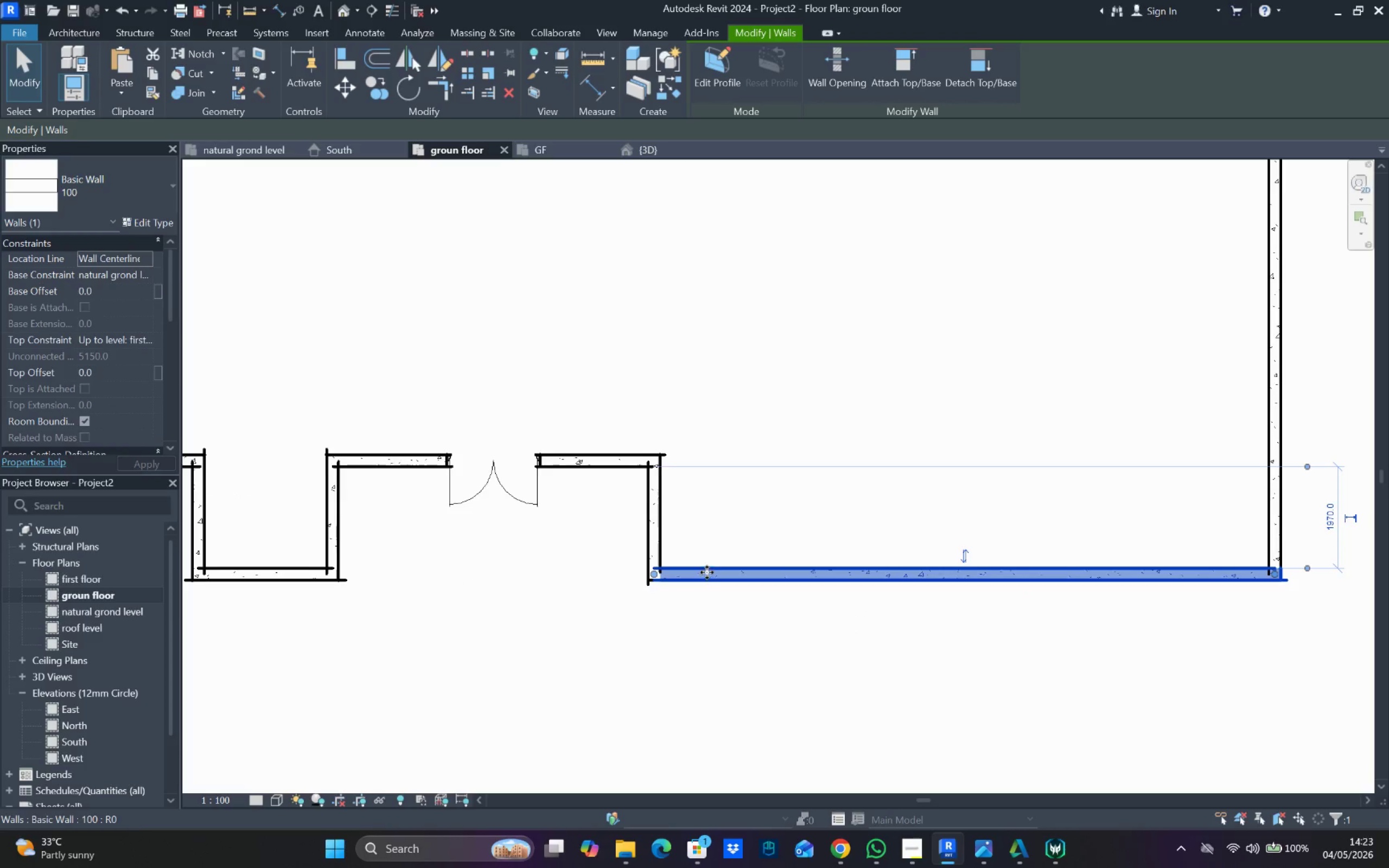 
left_click([735, 530])
 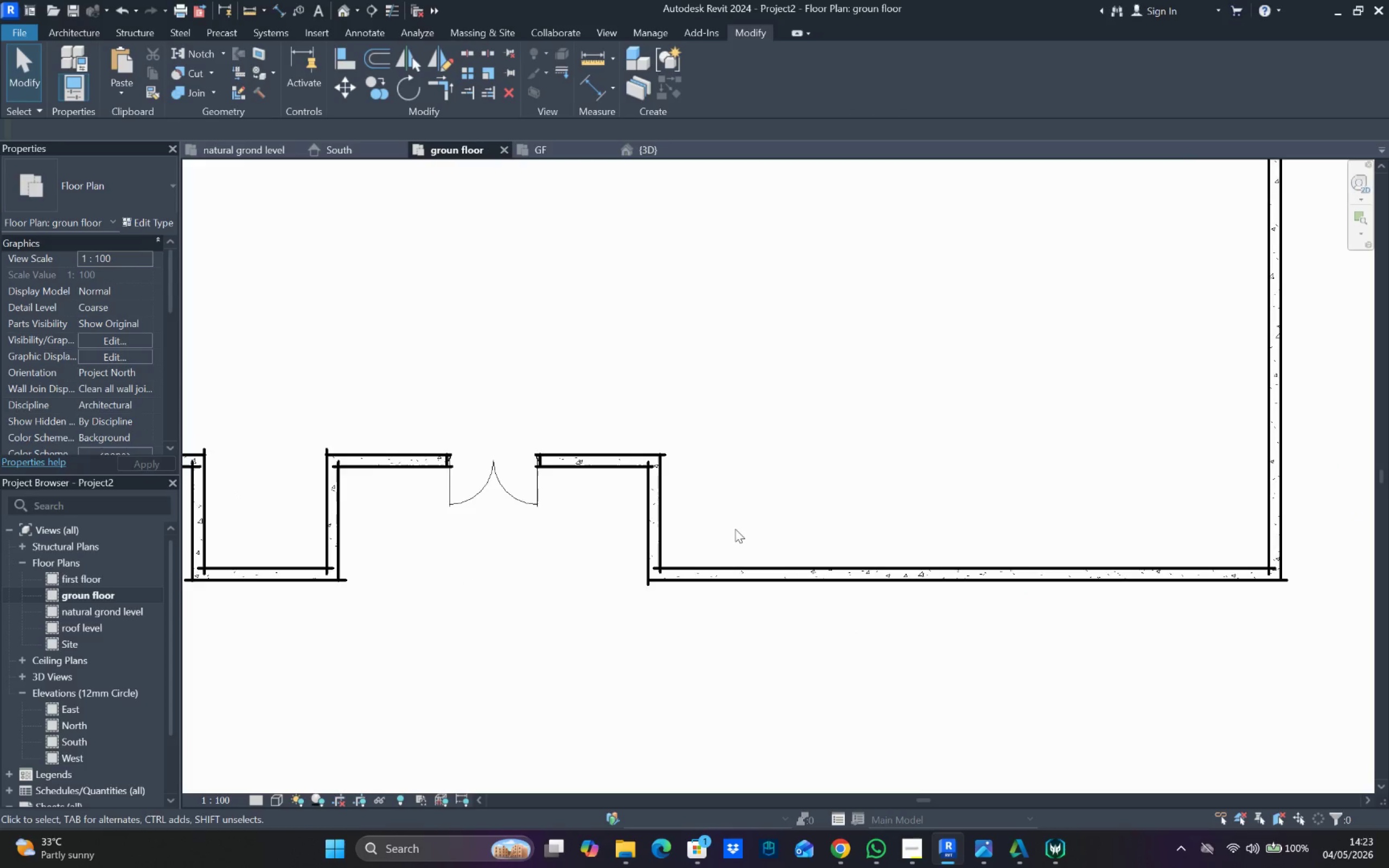 
scroll: coordinate [735, 528], scroll_direction: down, amount: 3.0
 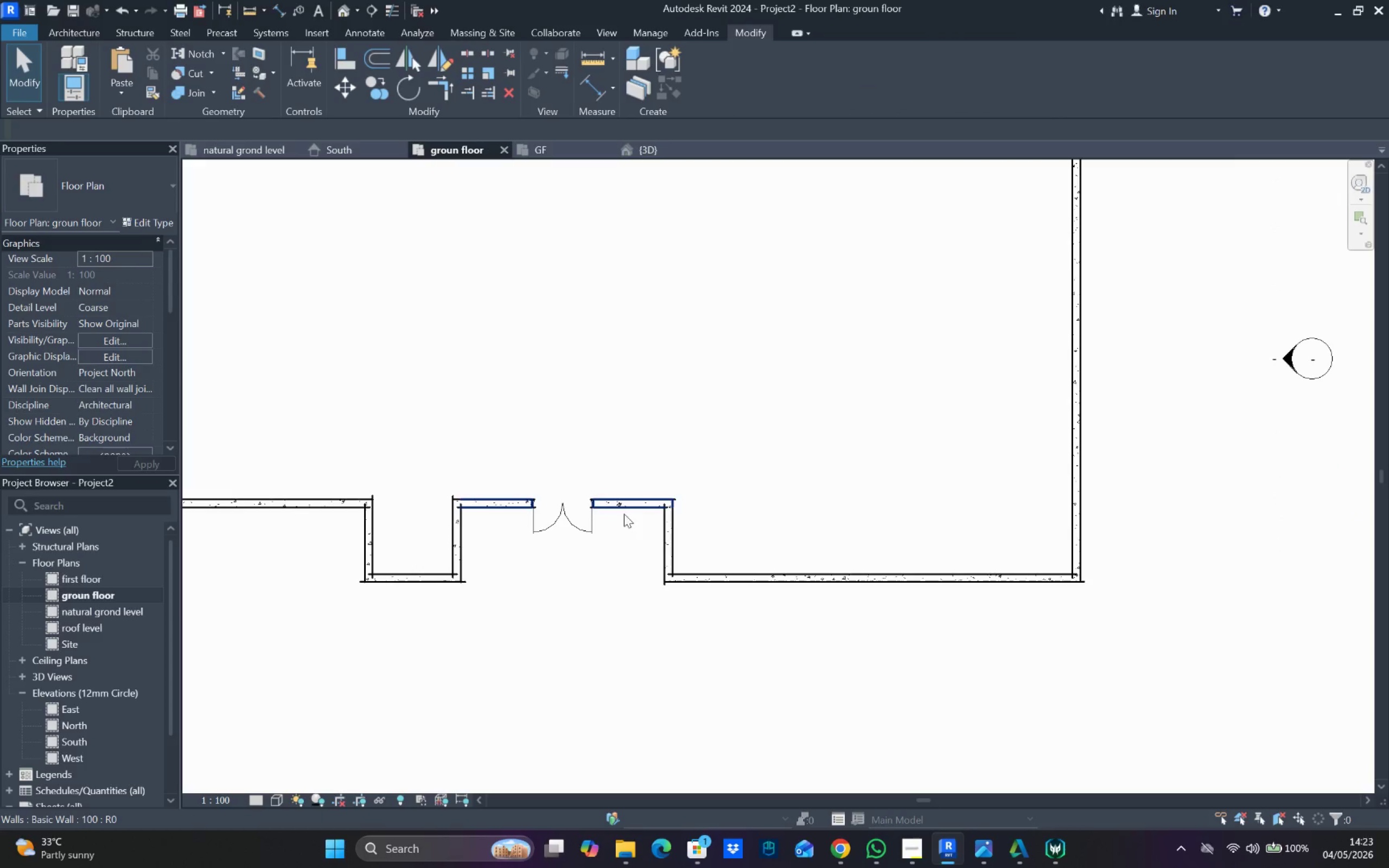 
scroll: coordinate [625, 510], scroll_direction: up, amount: 2.0
 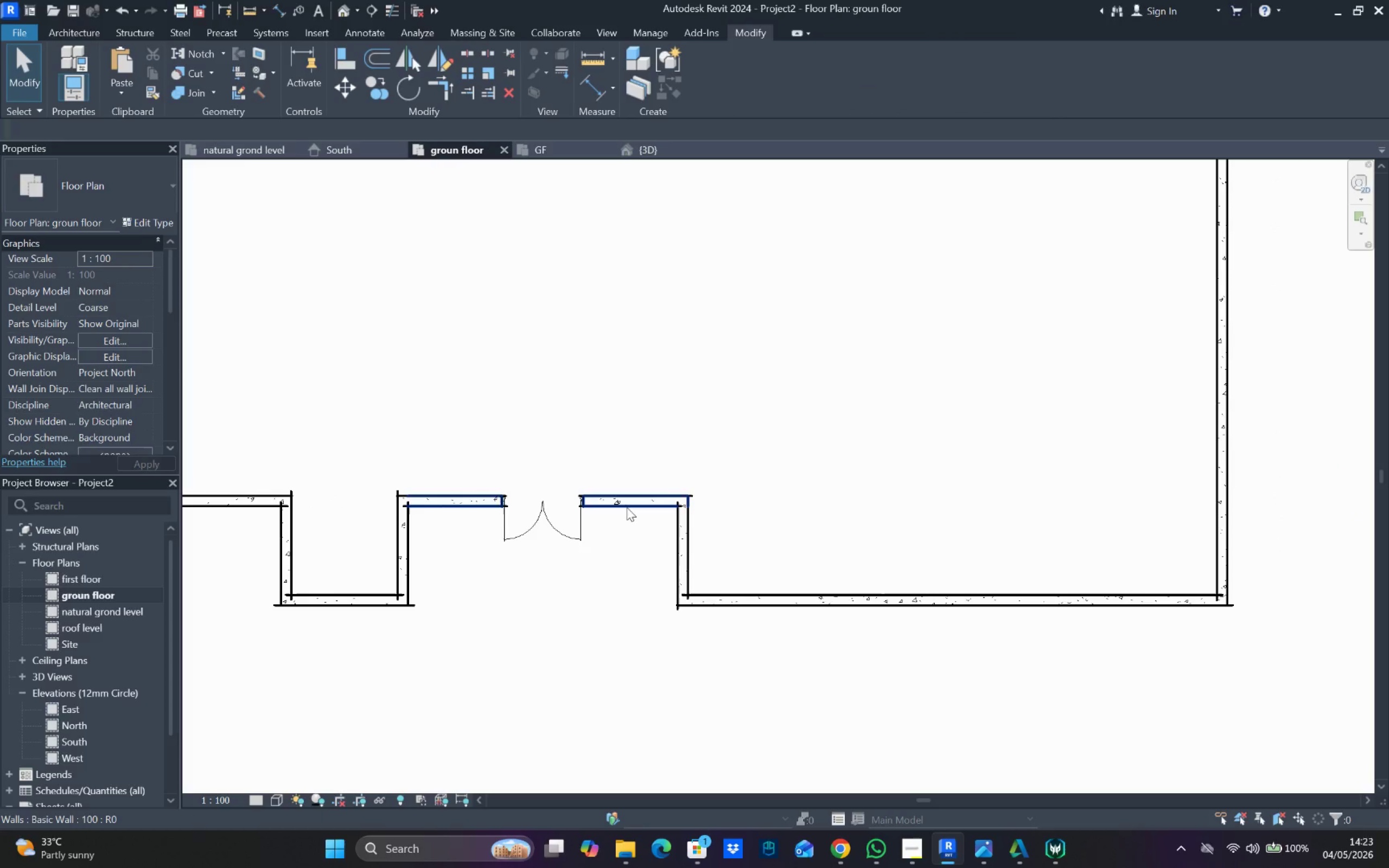 
left_click([627, 507])
 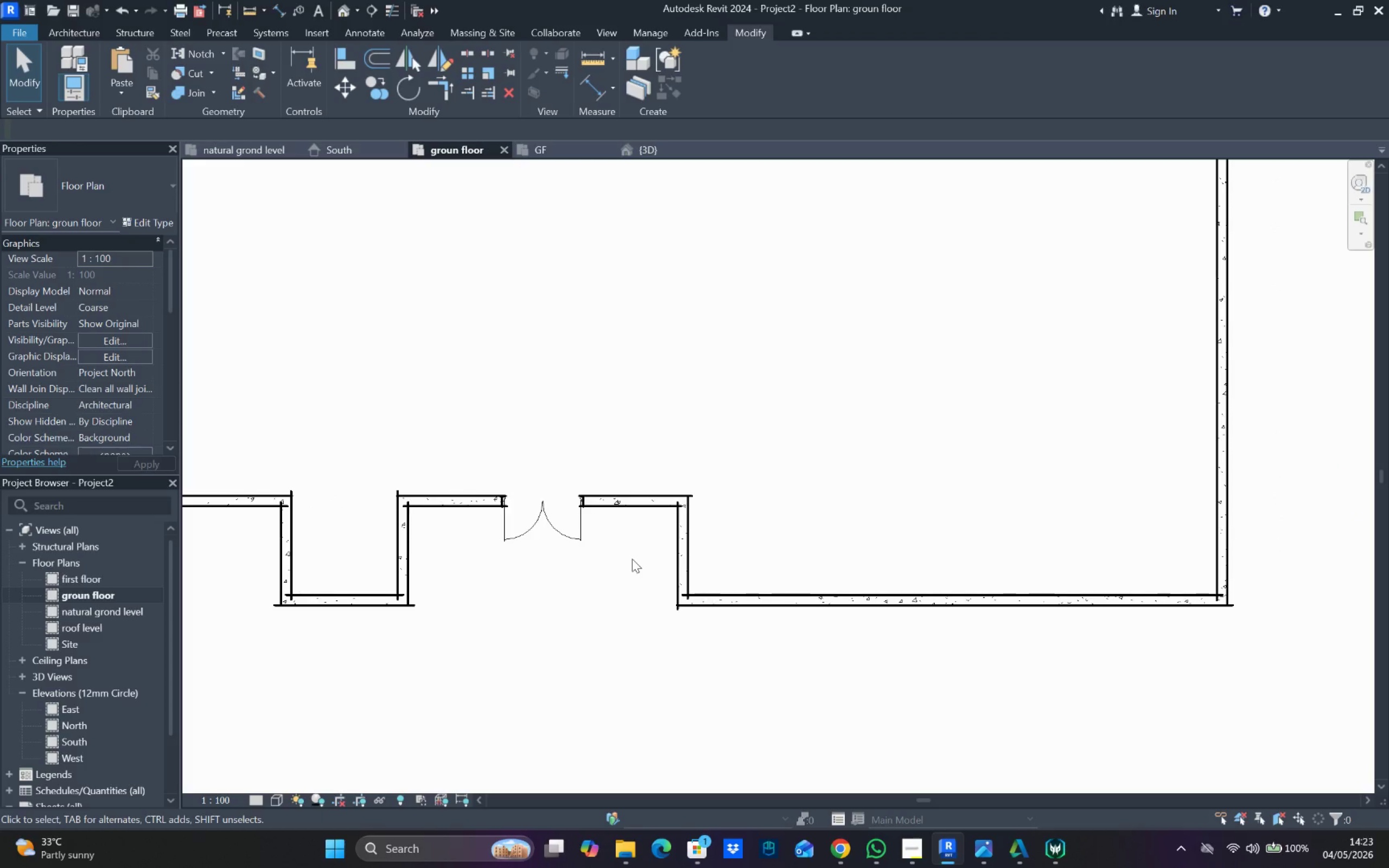 
scroll: coordinate [637, 558], scroll_direction: down, amount: 2.0
 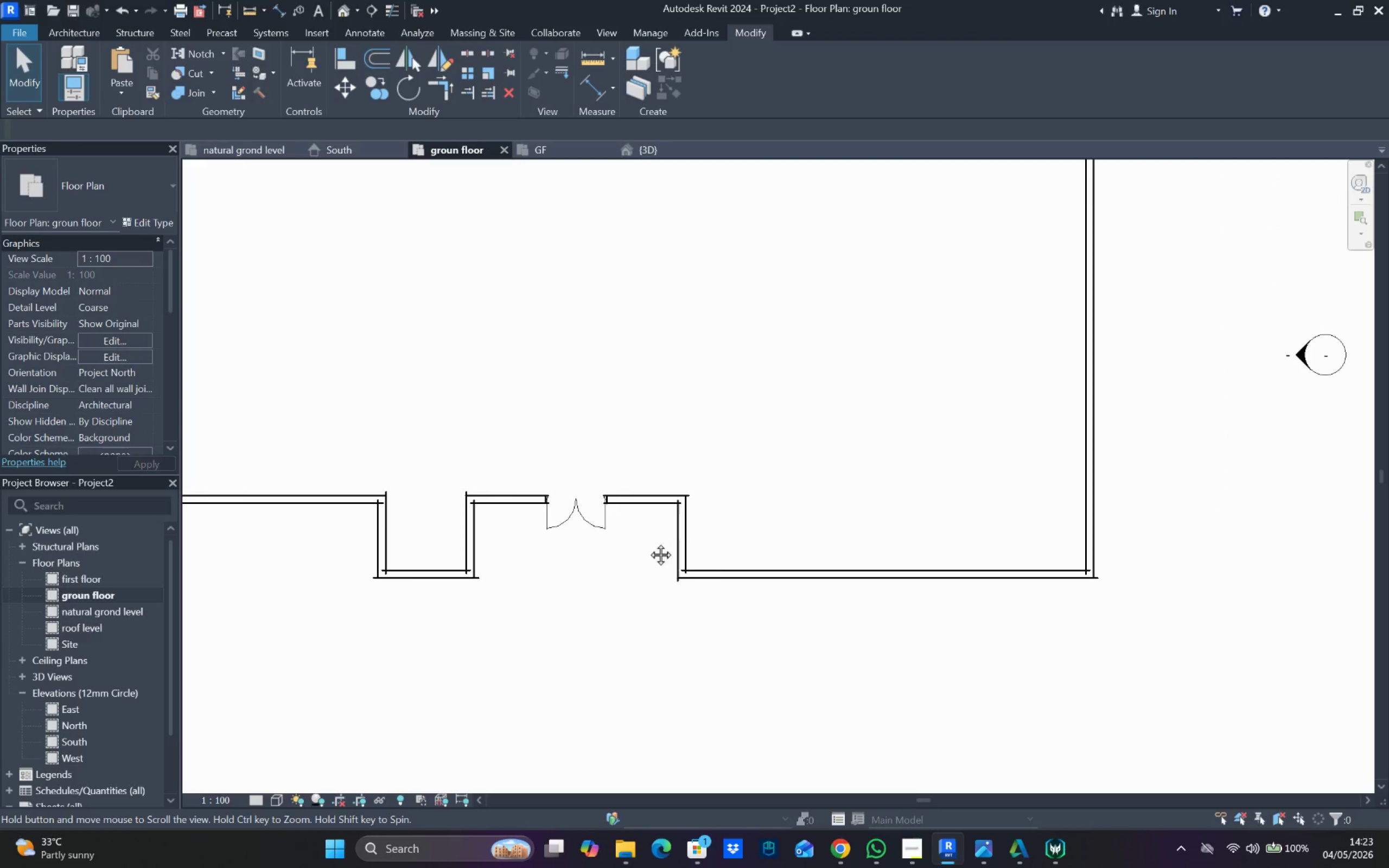 
scroll: coordinate [648, 538], scroll_direction: up, amount: 3.0
 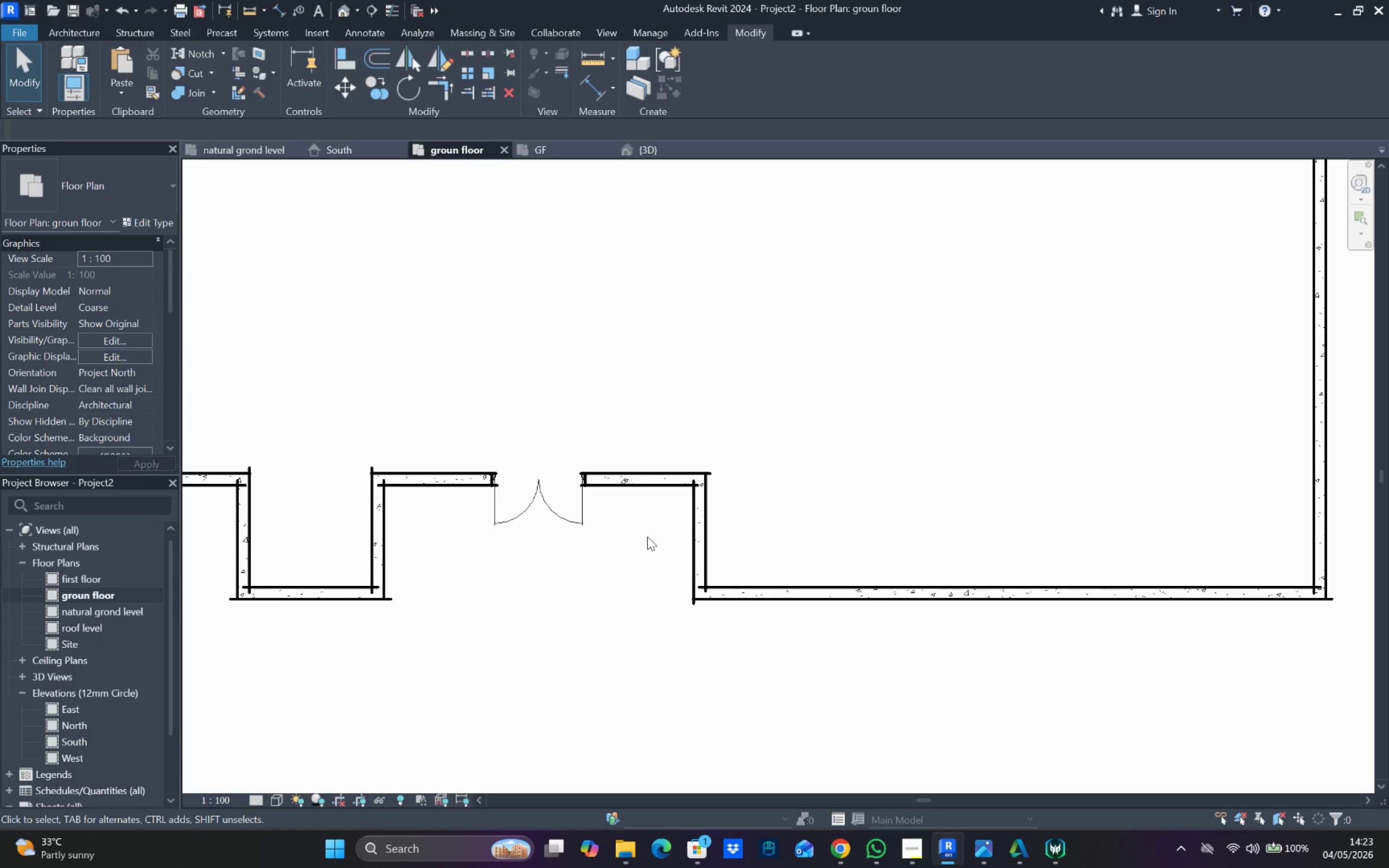 
scroll: coordinate [647, 537], scroll_direction: down, amount: 1.0
 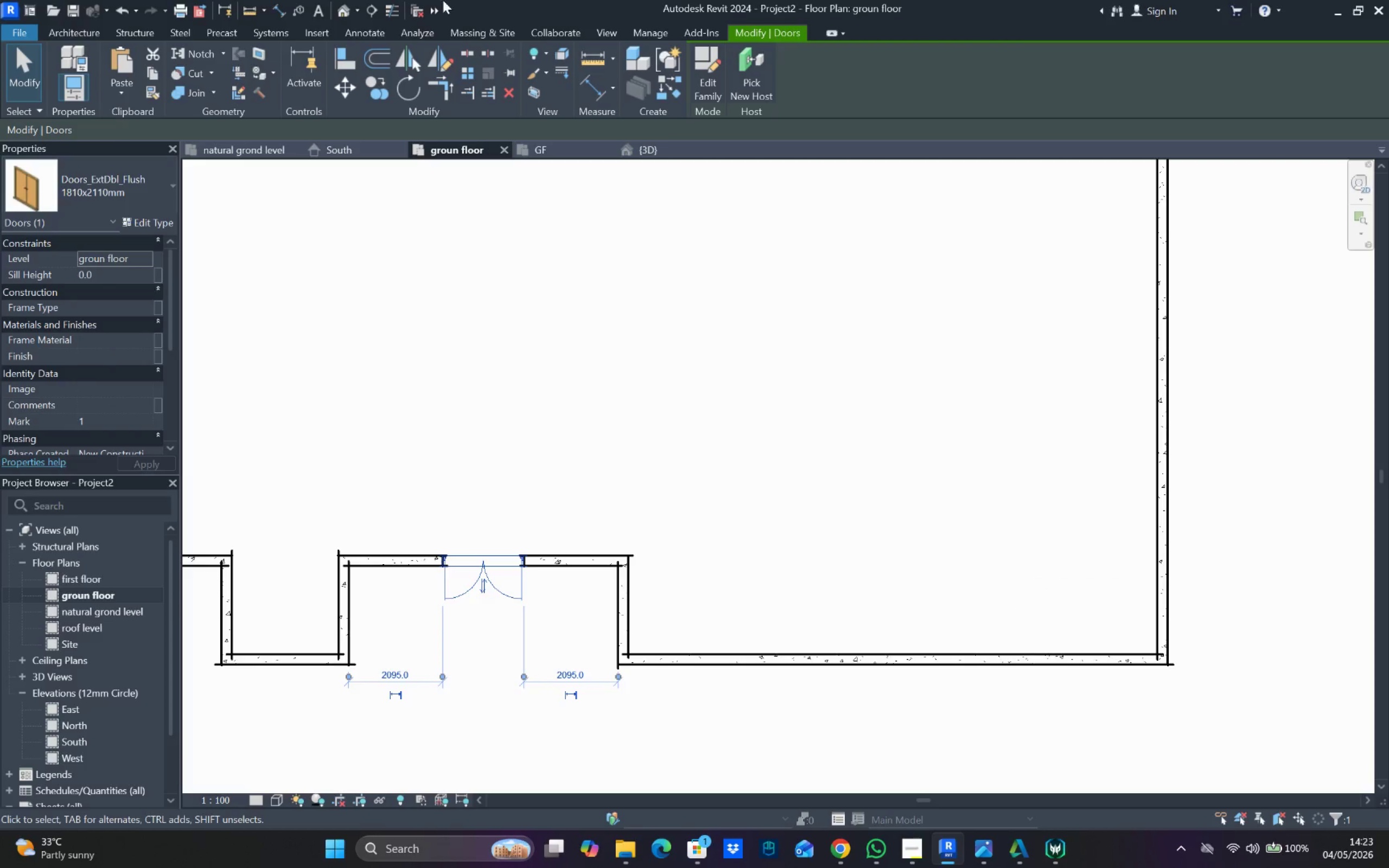 
left_click([342, 9])
 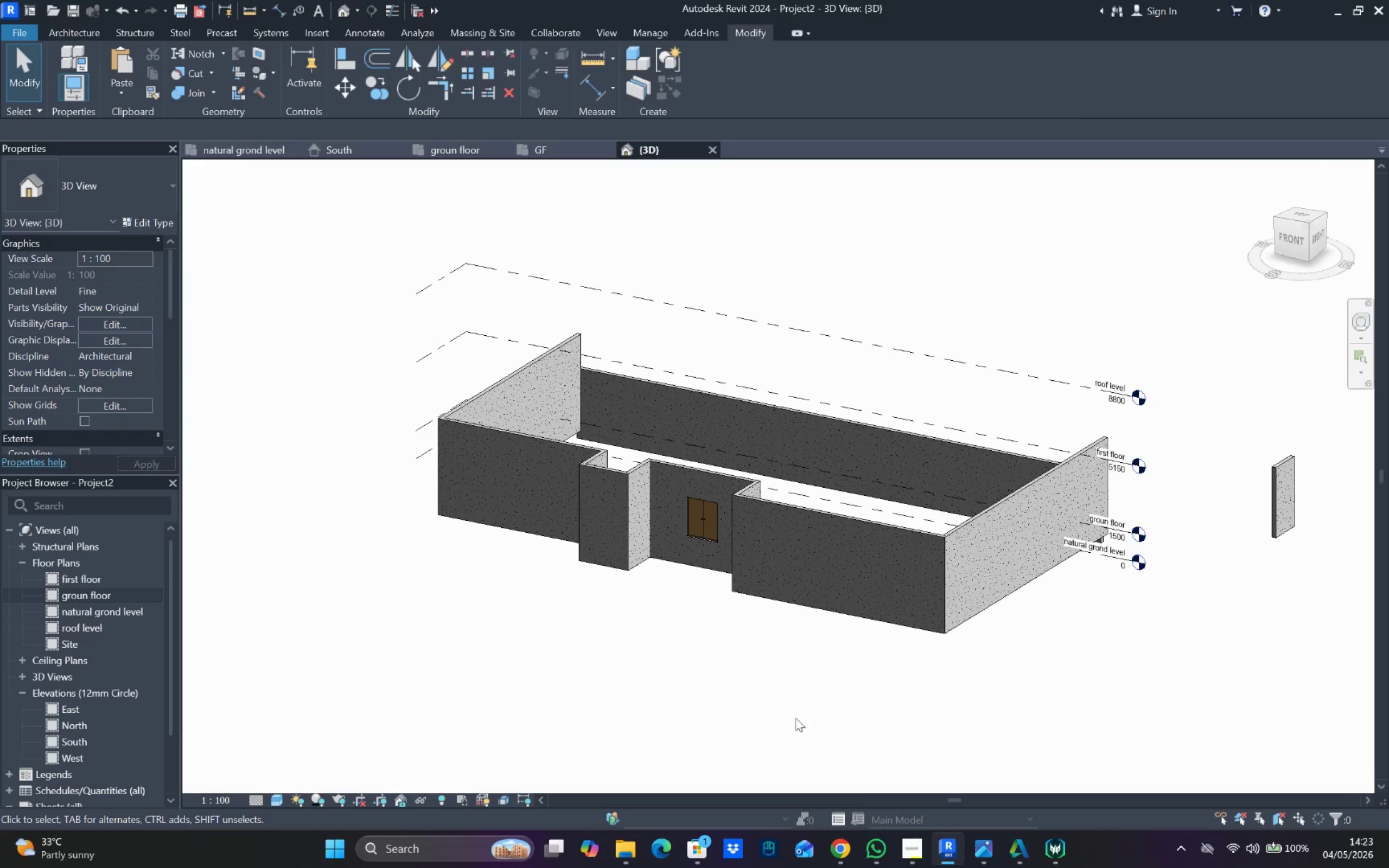 
hold_key(key=ShiftLeft, duration=0.89)
 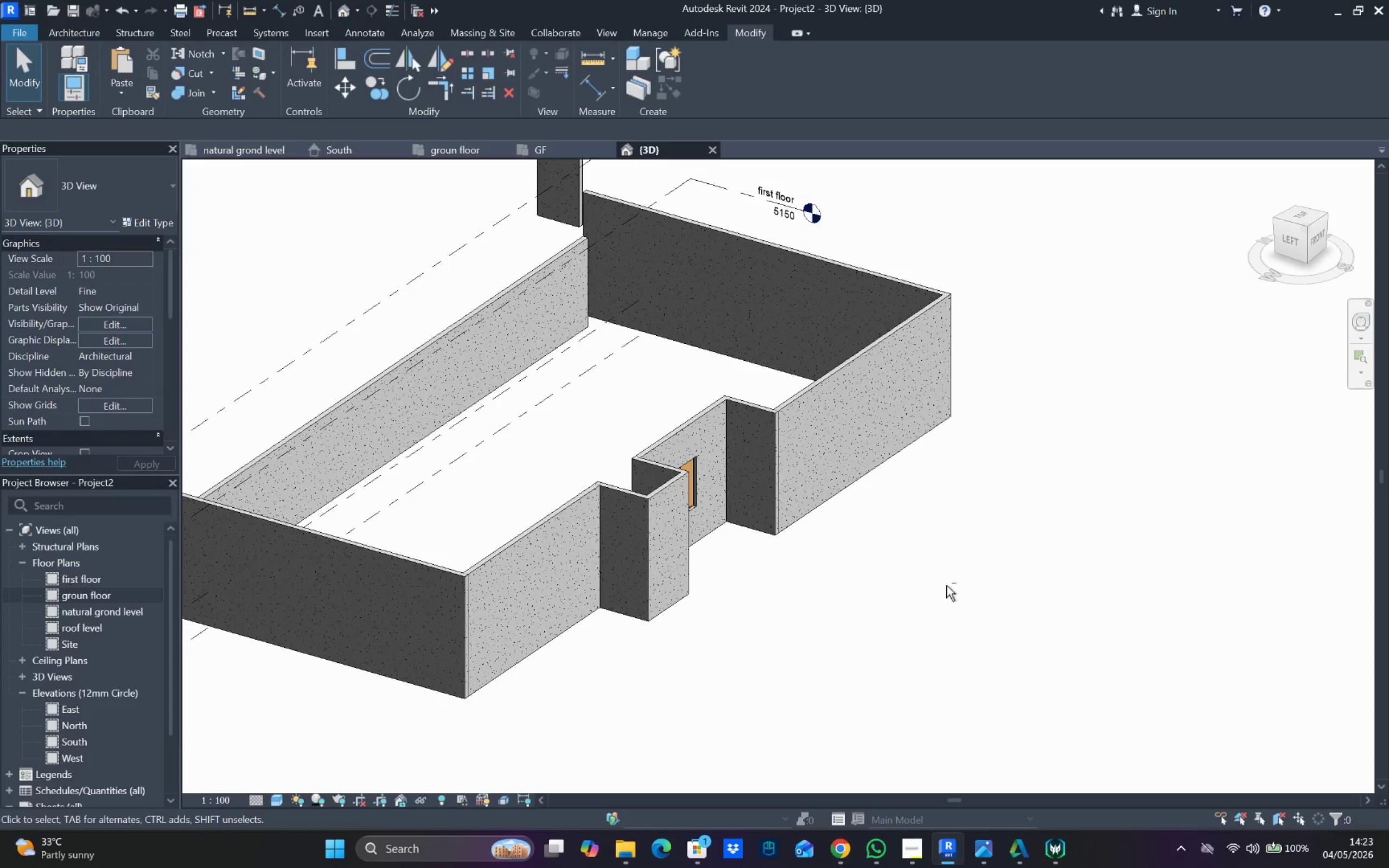 
scroll: coordinate [742, 617], scroll_direction: up, amount: 2.0
 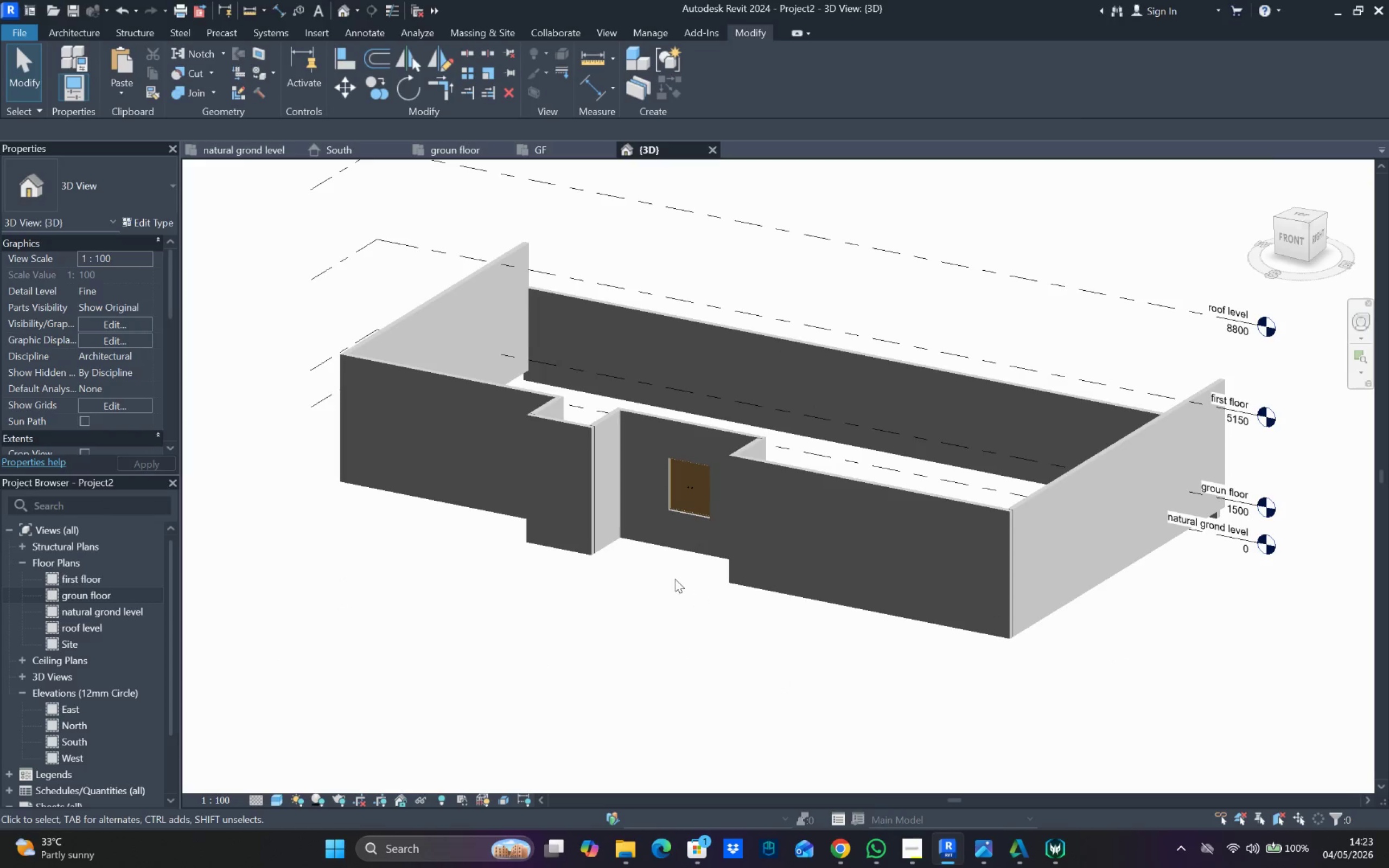 
hold_key(key=ShiftLeft, duration=1.08)
 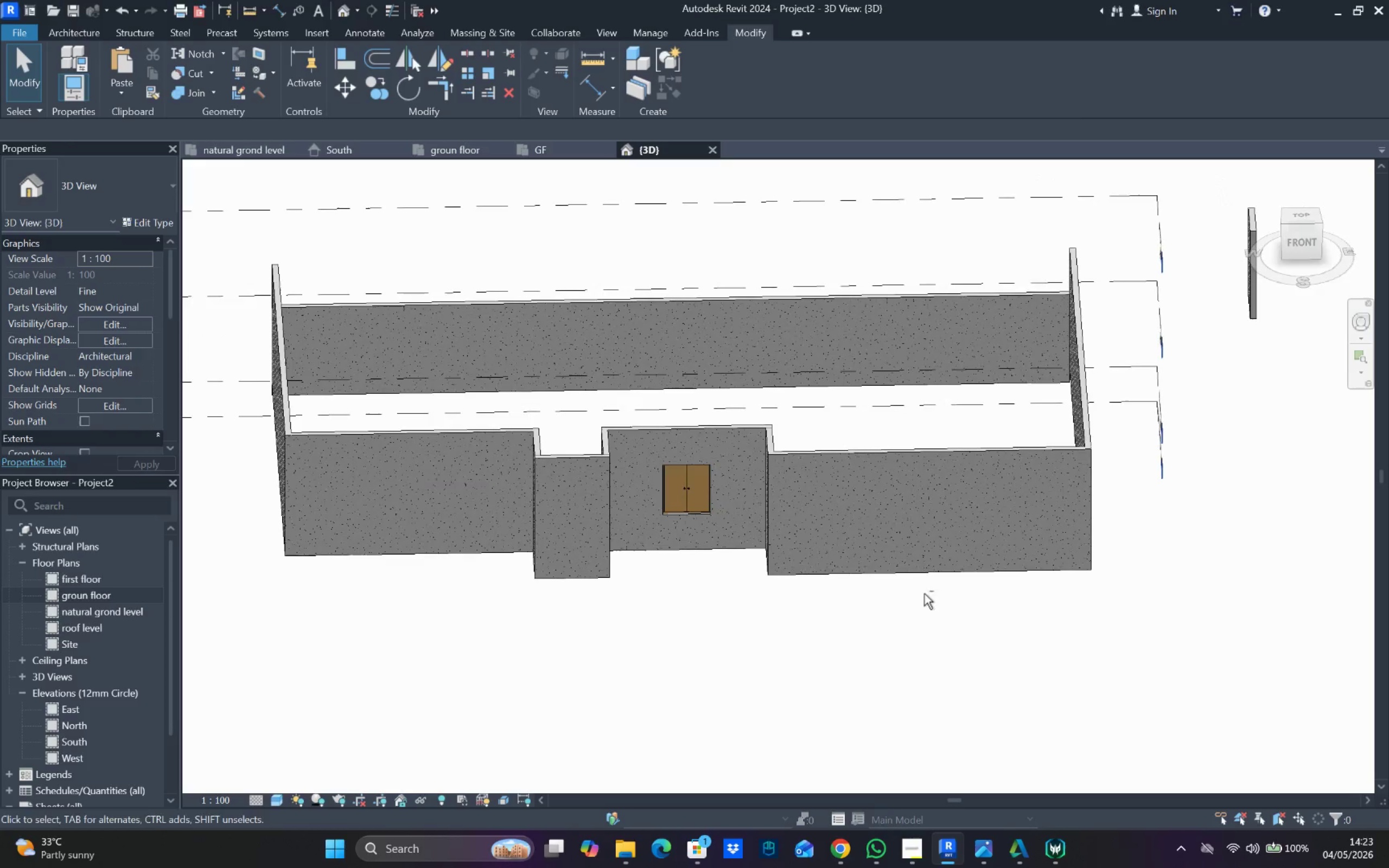 
hold_key(key=ShiftLeft, duration=1.48)
scroll: coordinate [838, 611], scroll_direction: up, amount: 1.0
 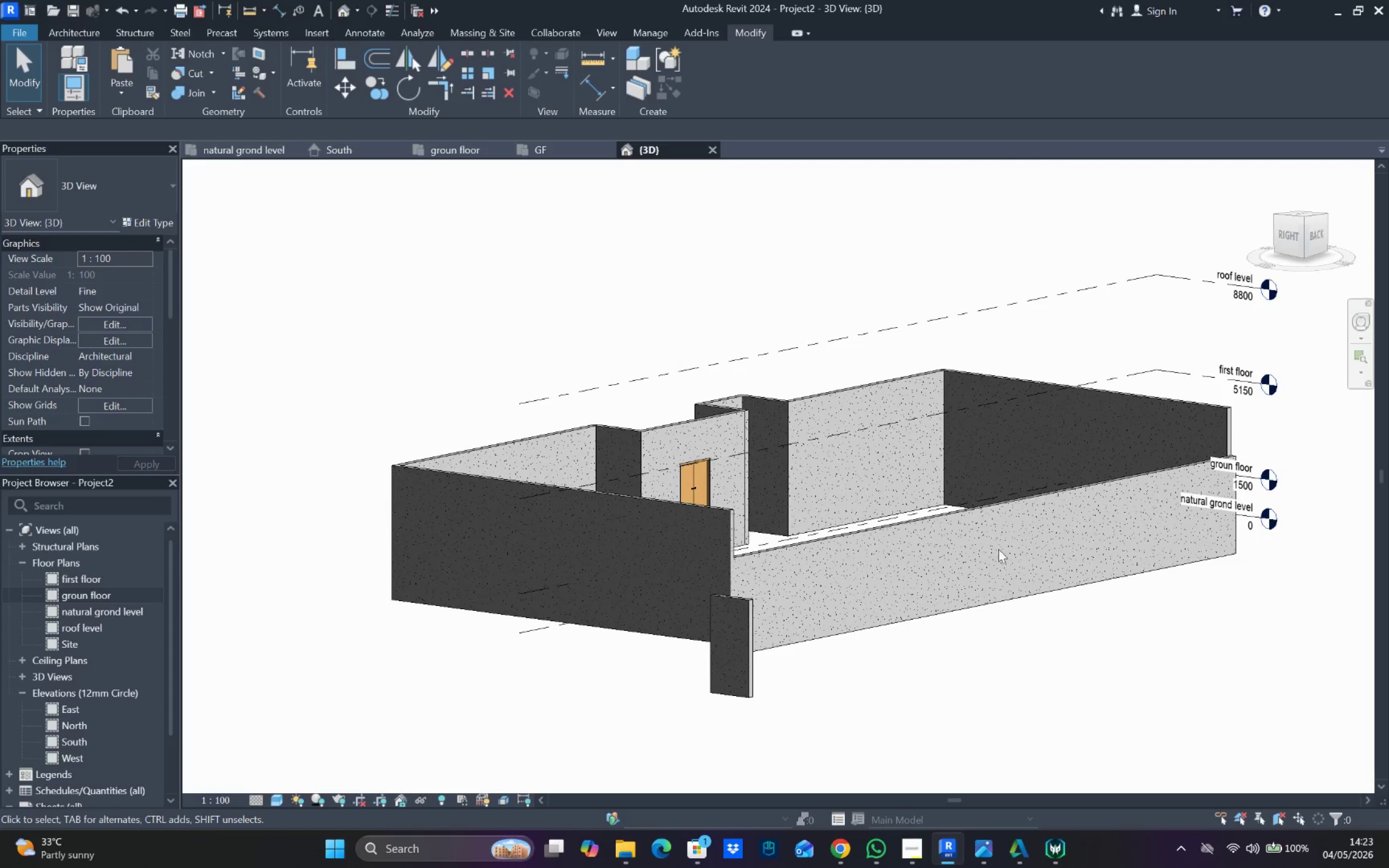 
left_click([977, 516])
 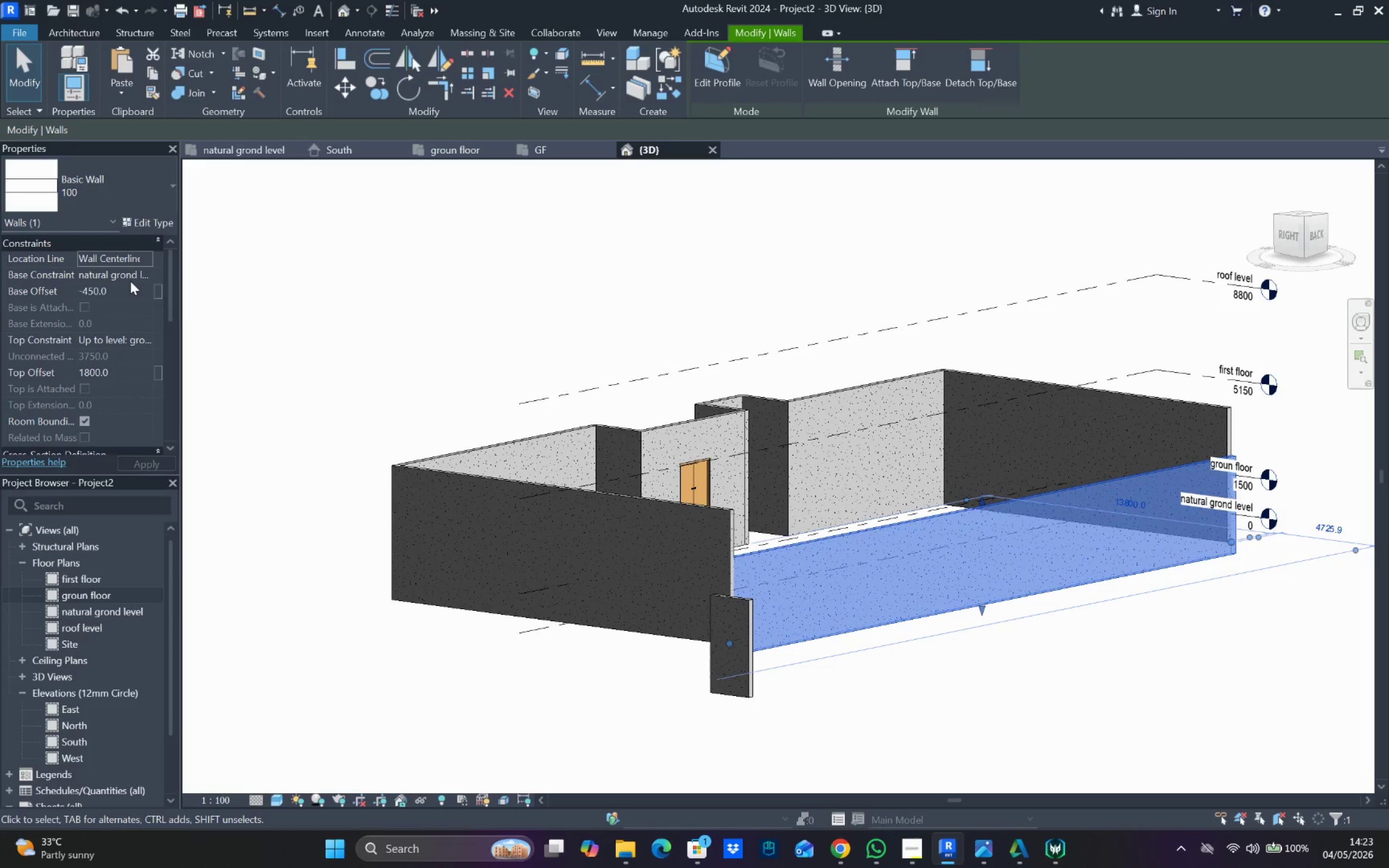 
double_click([138, 285])
 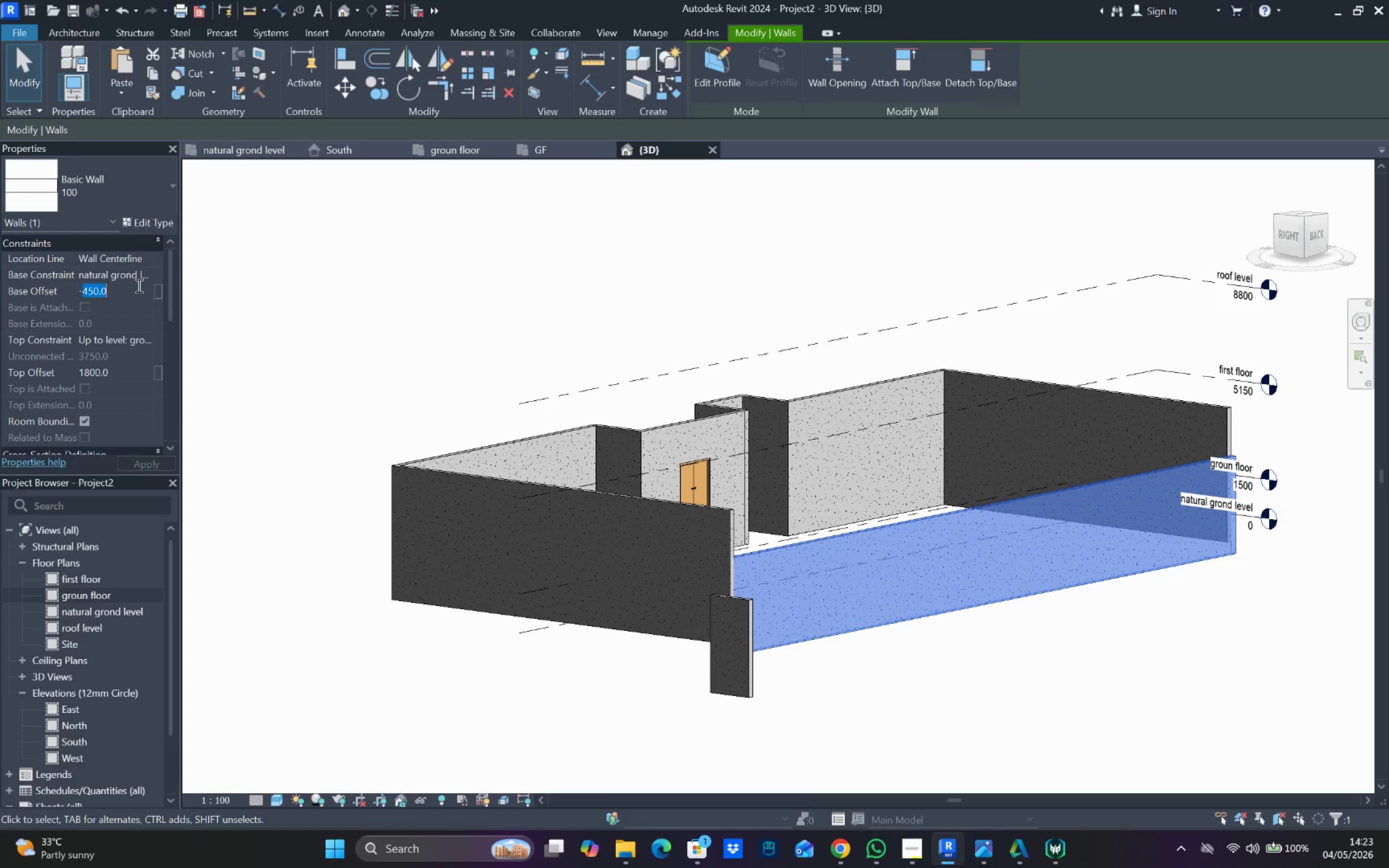 
triple_click([138, 285])
 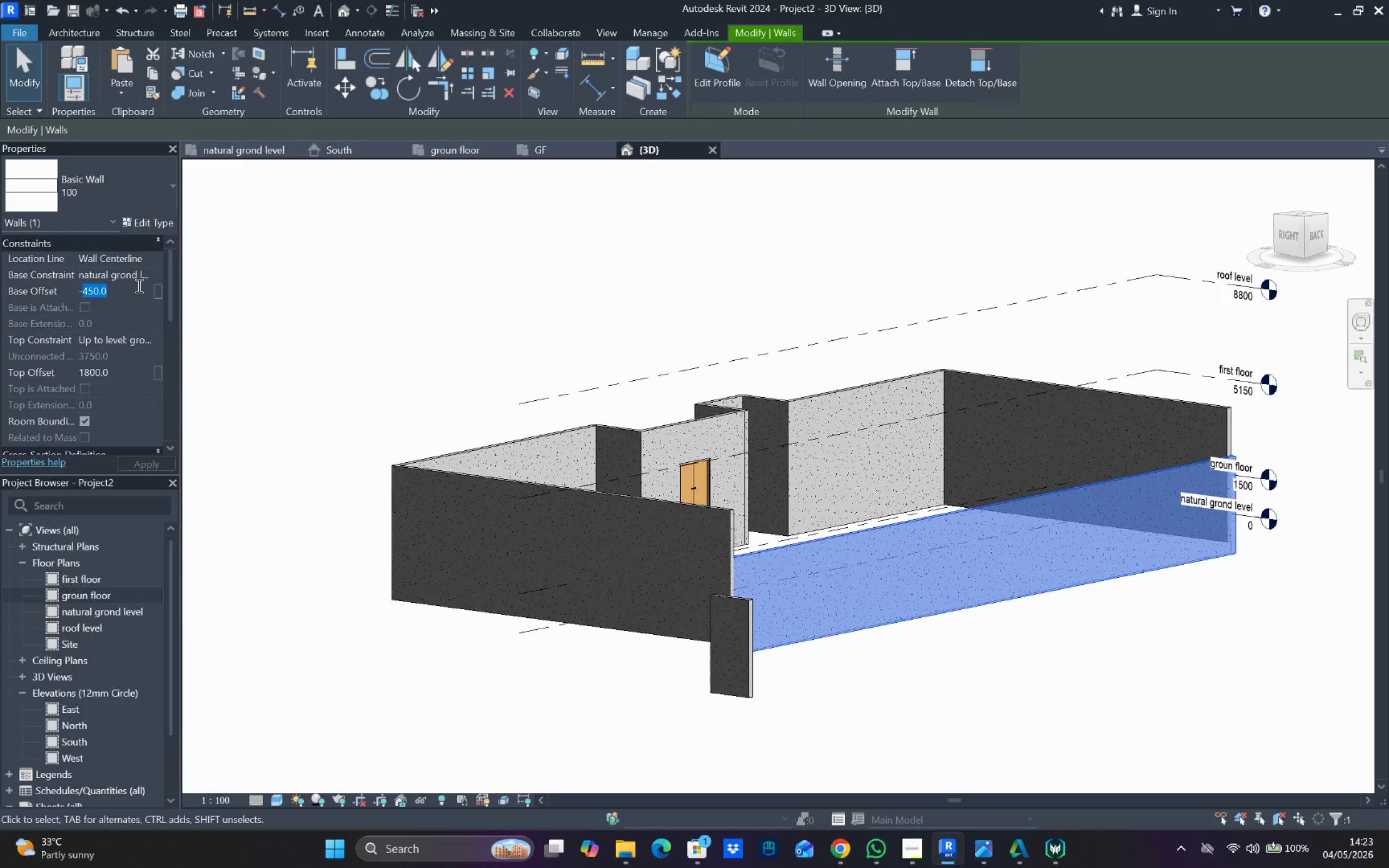 
key(0)
 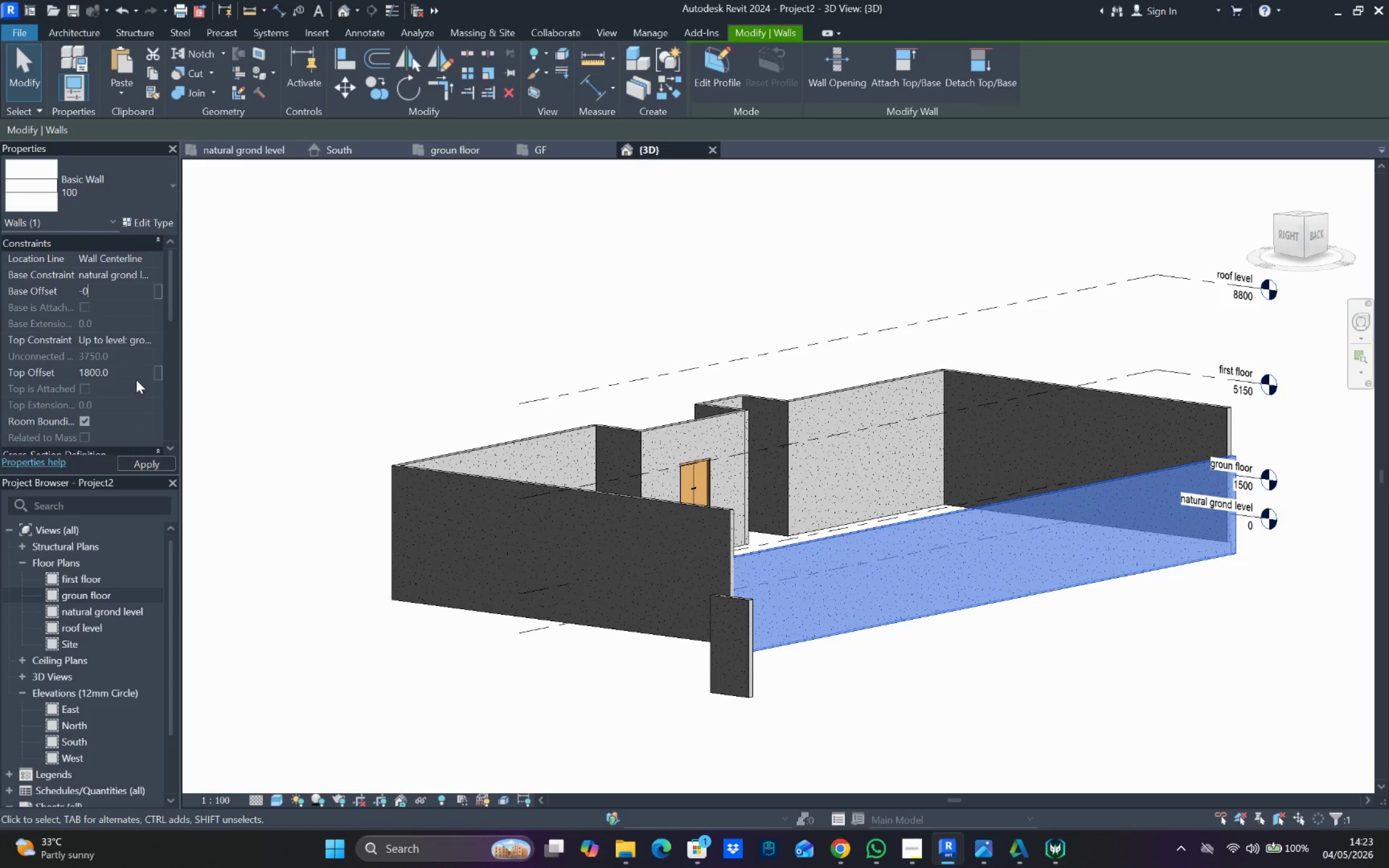 
double_click([141, 375])
 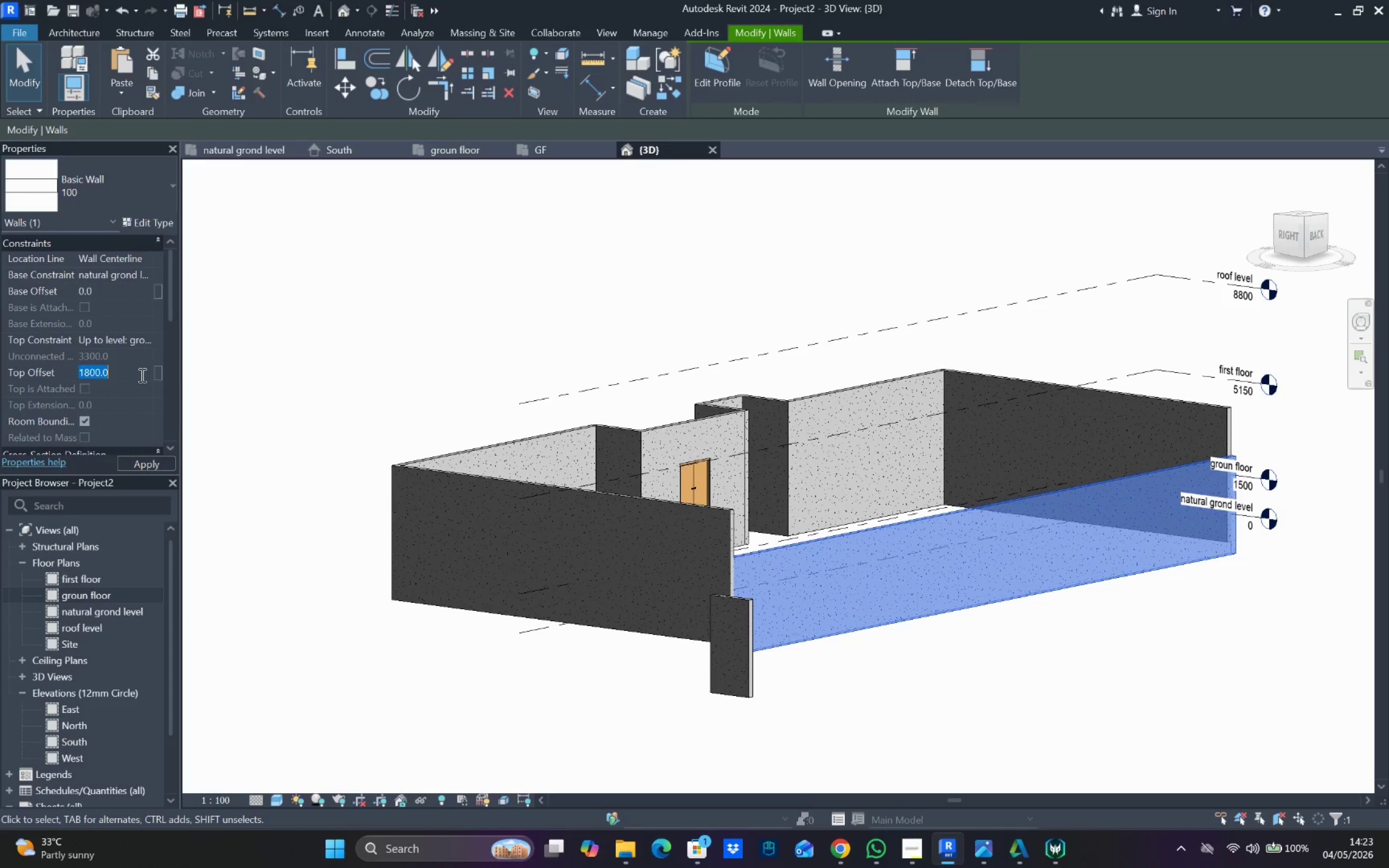 
triple_click([141, 375])
 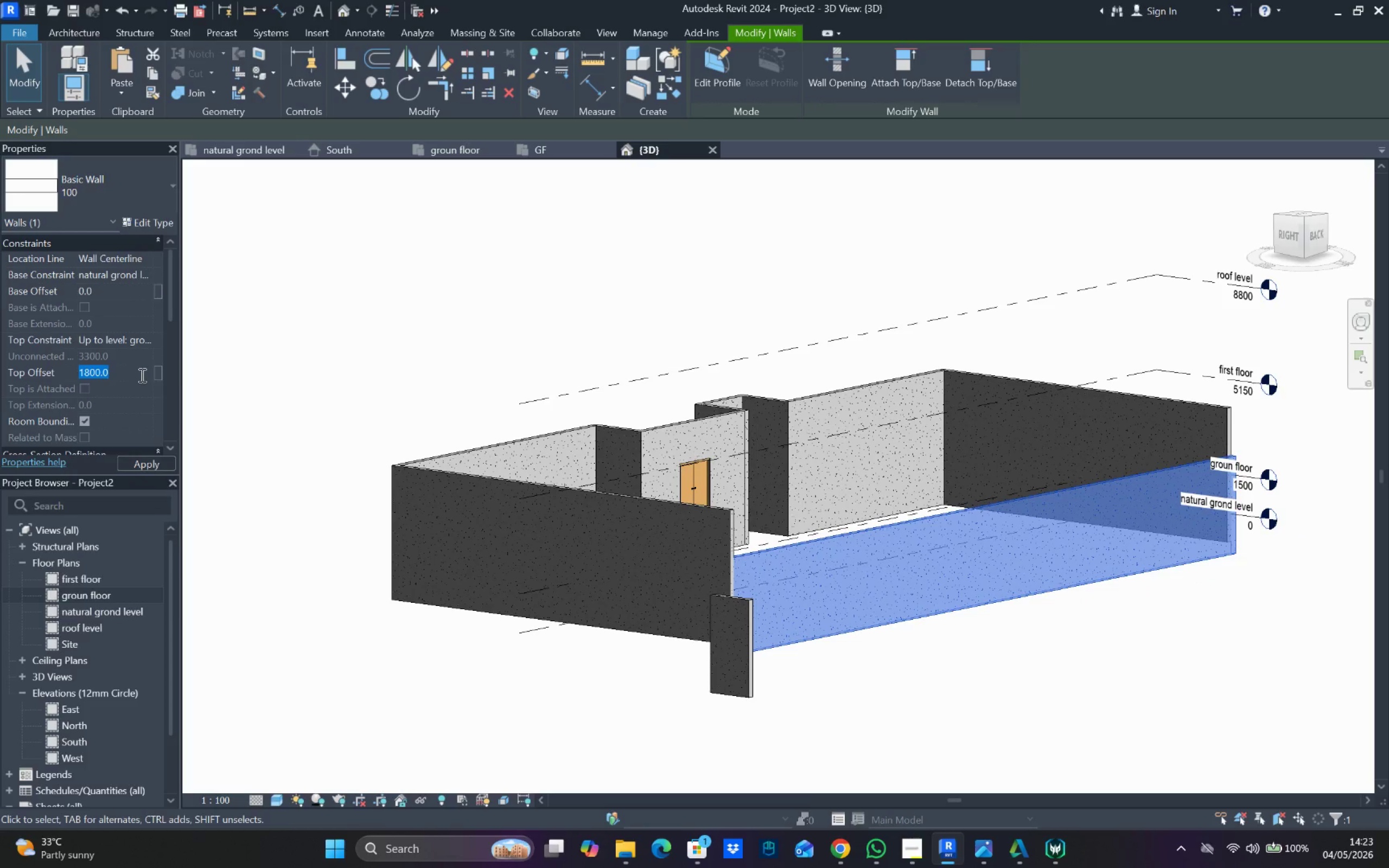 
key(0)
 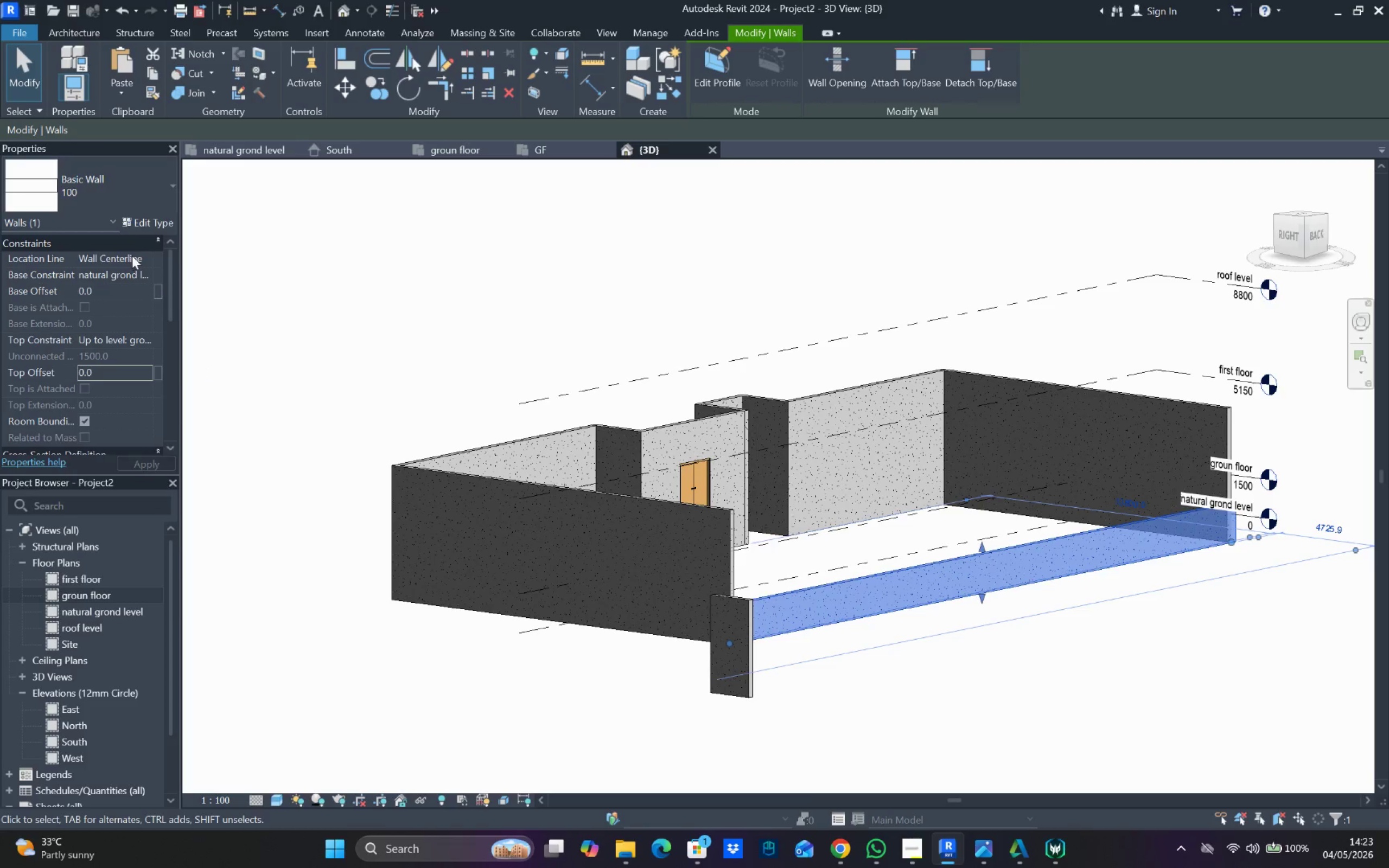 
scroll: coordinate [127, 276], scroll_direction: up, amount: 7.0
 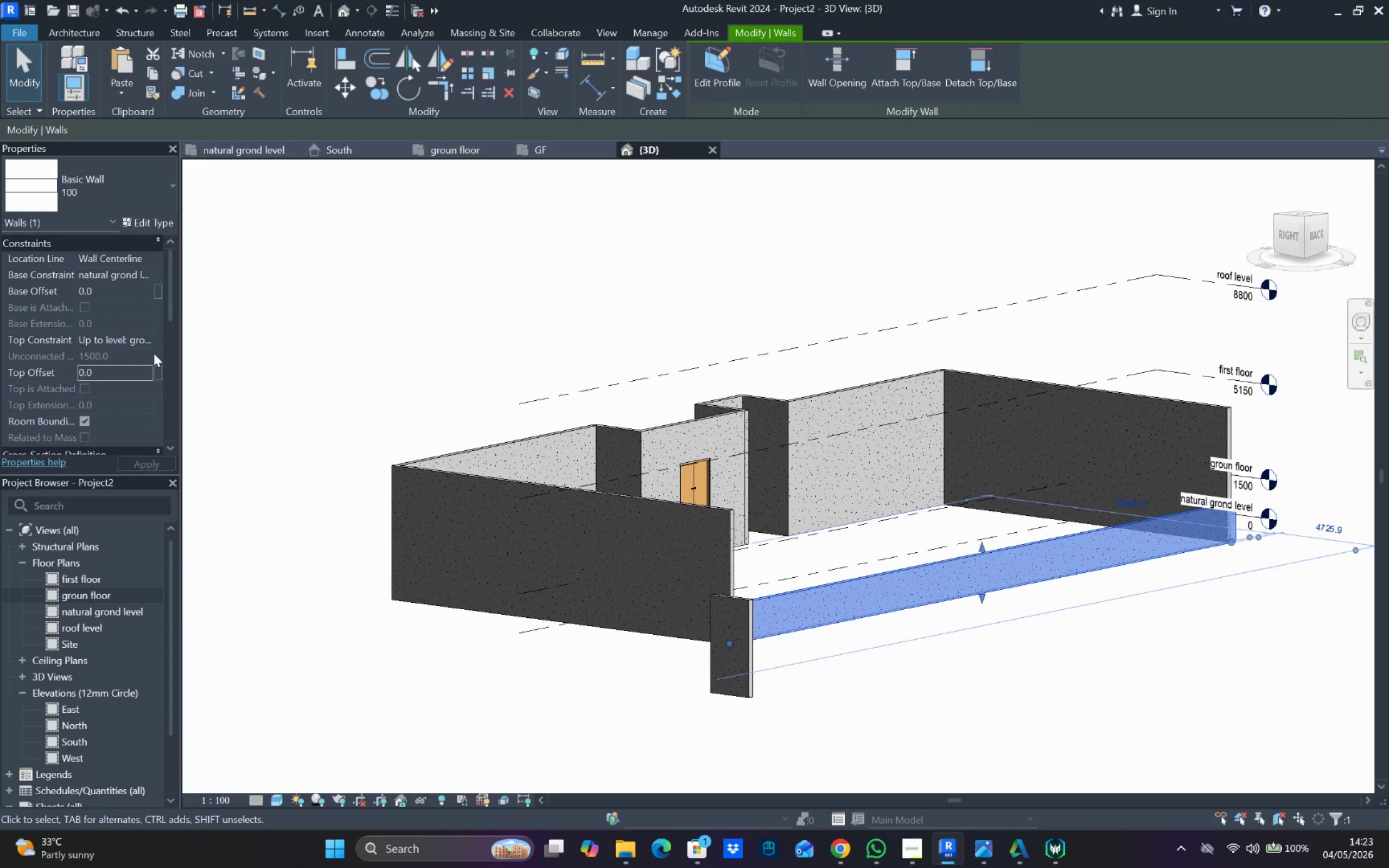 
left_click([148, 339])
 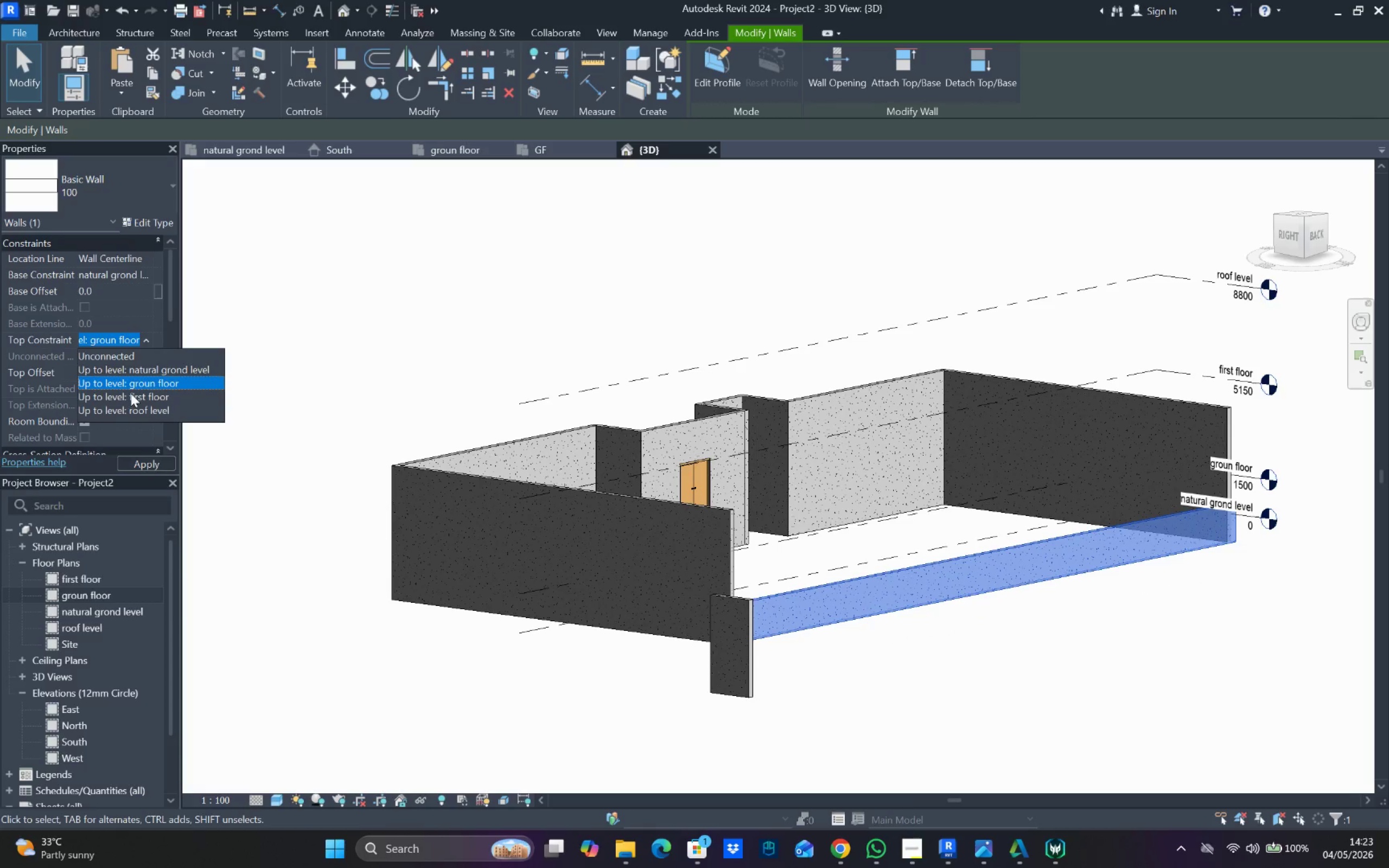 
left_click([137, 394])
 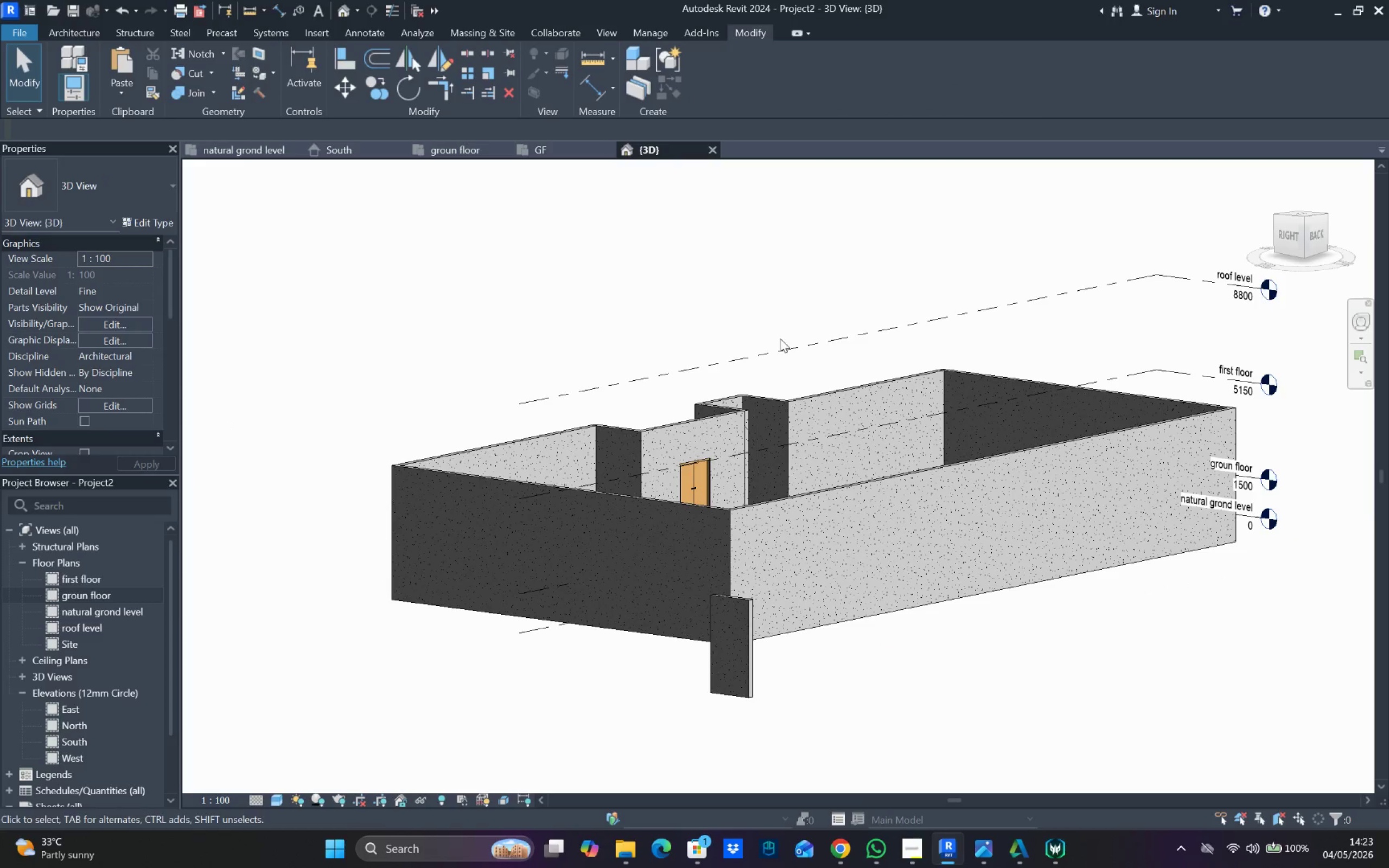 
key(Escape)
 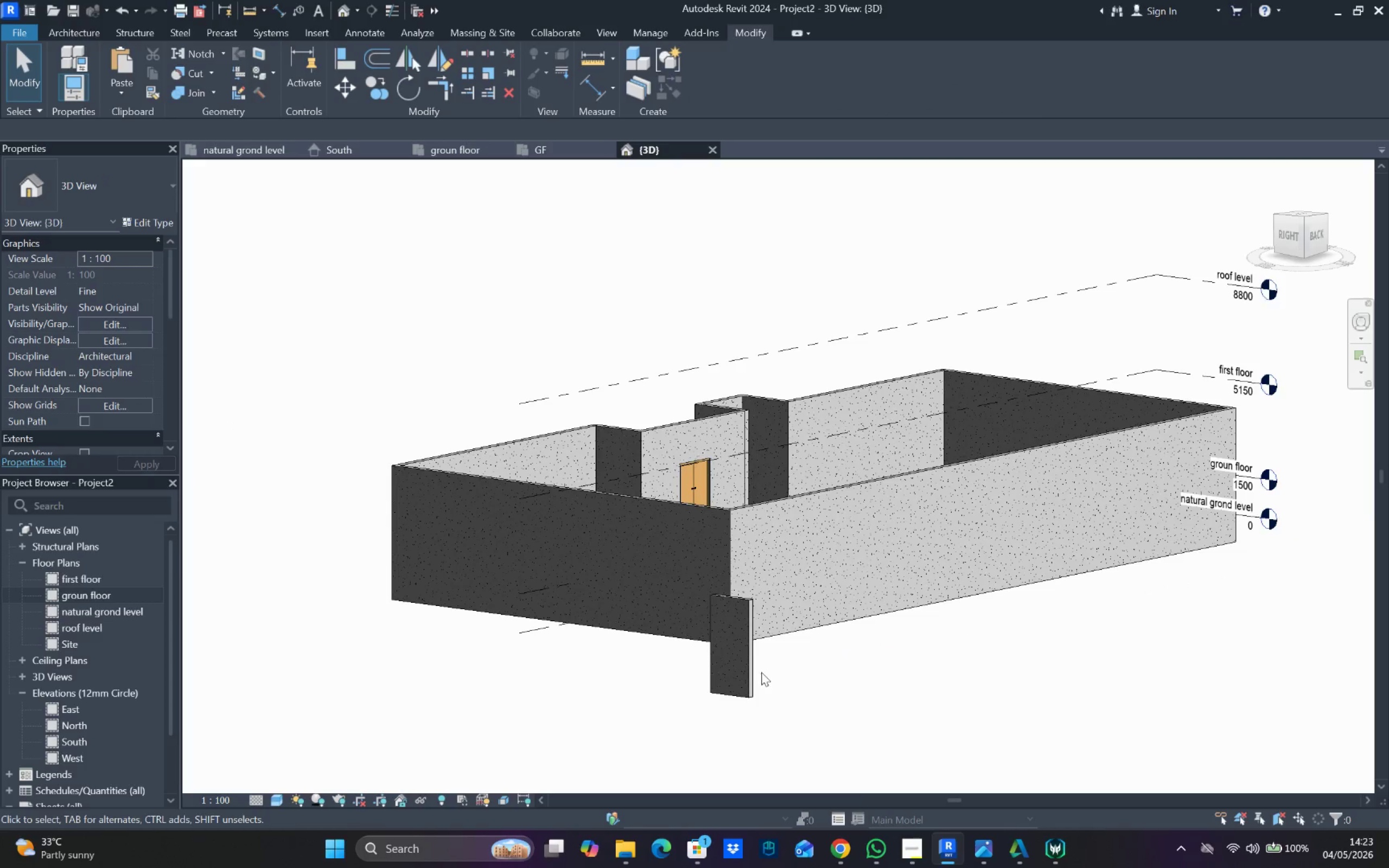 
hold_key(key=ShiftLeft, duration=0.77)
 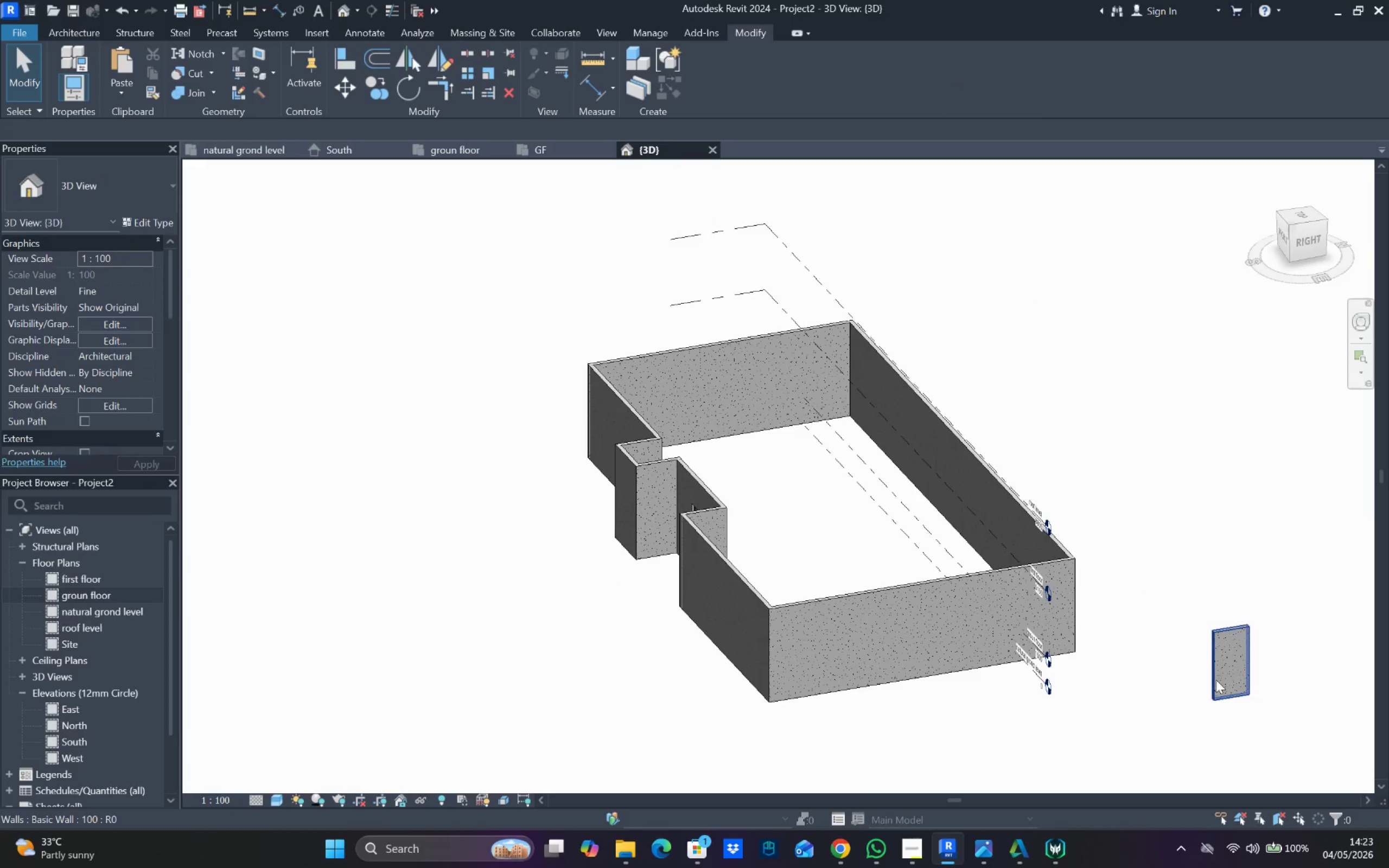 
scroll: coordinate [719, 650], scroll_direction: down, amount: 2.0
 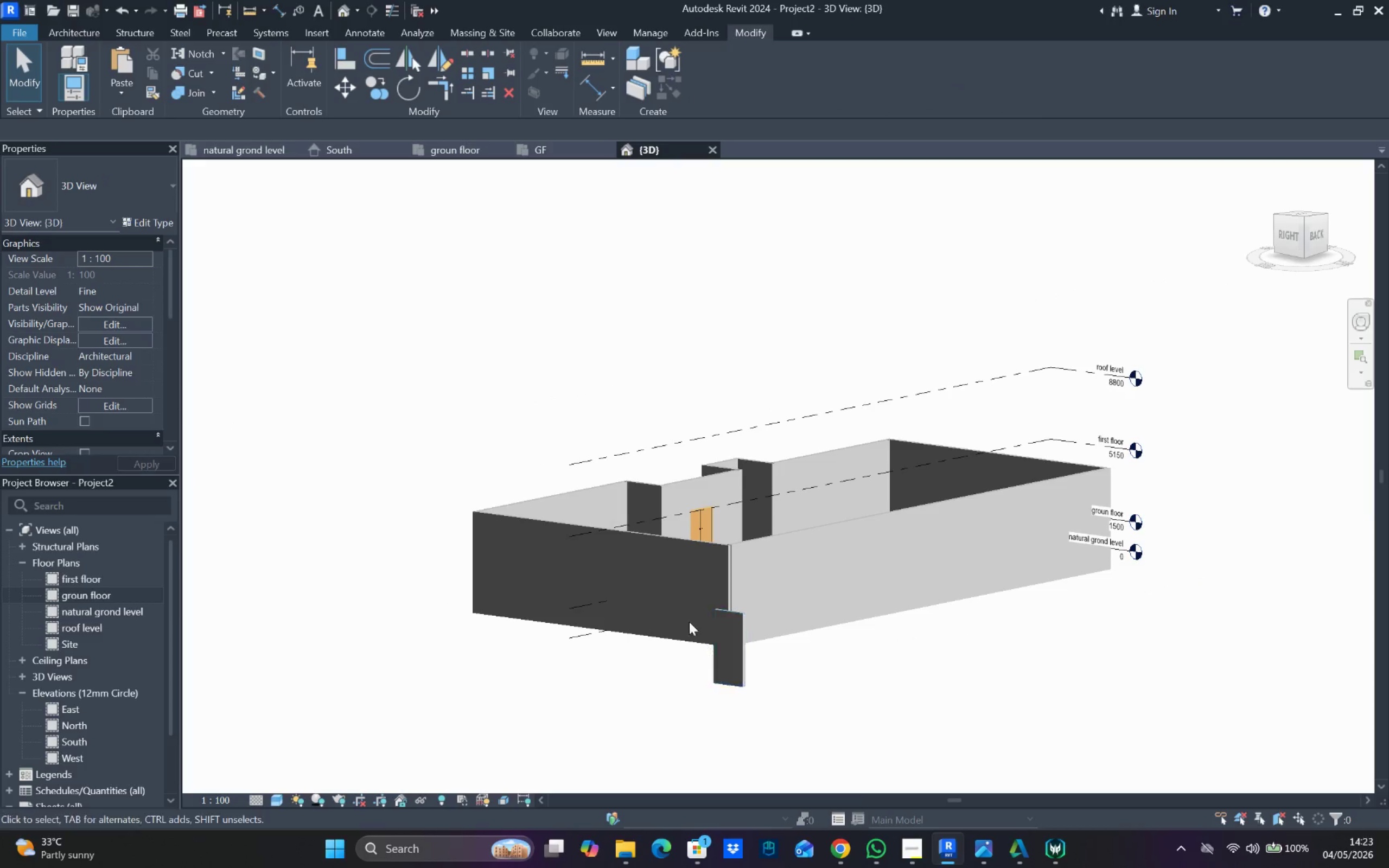 
left_click([1218, 676])
 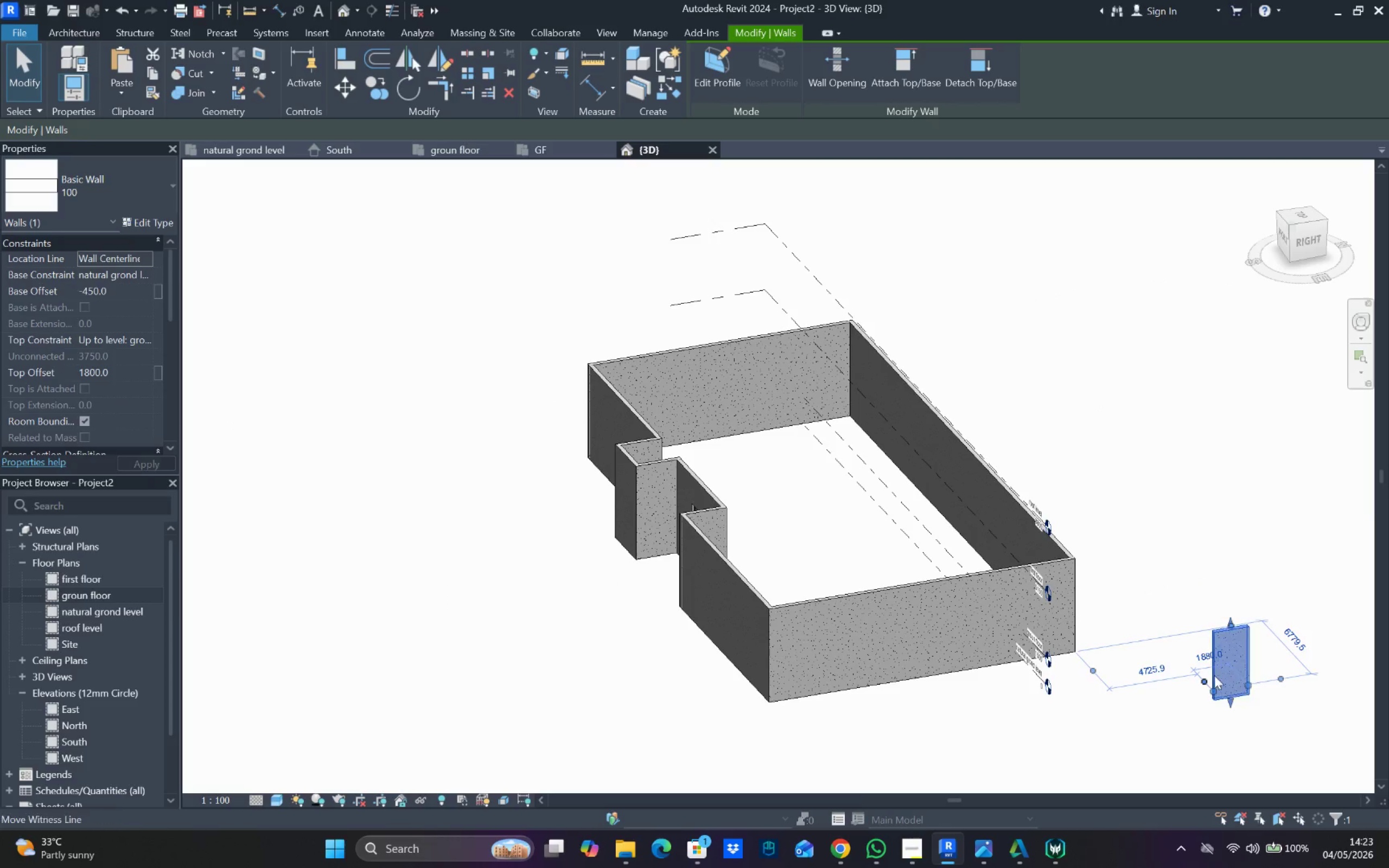 
key(Delete)
 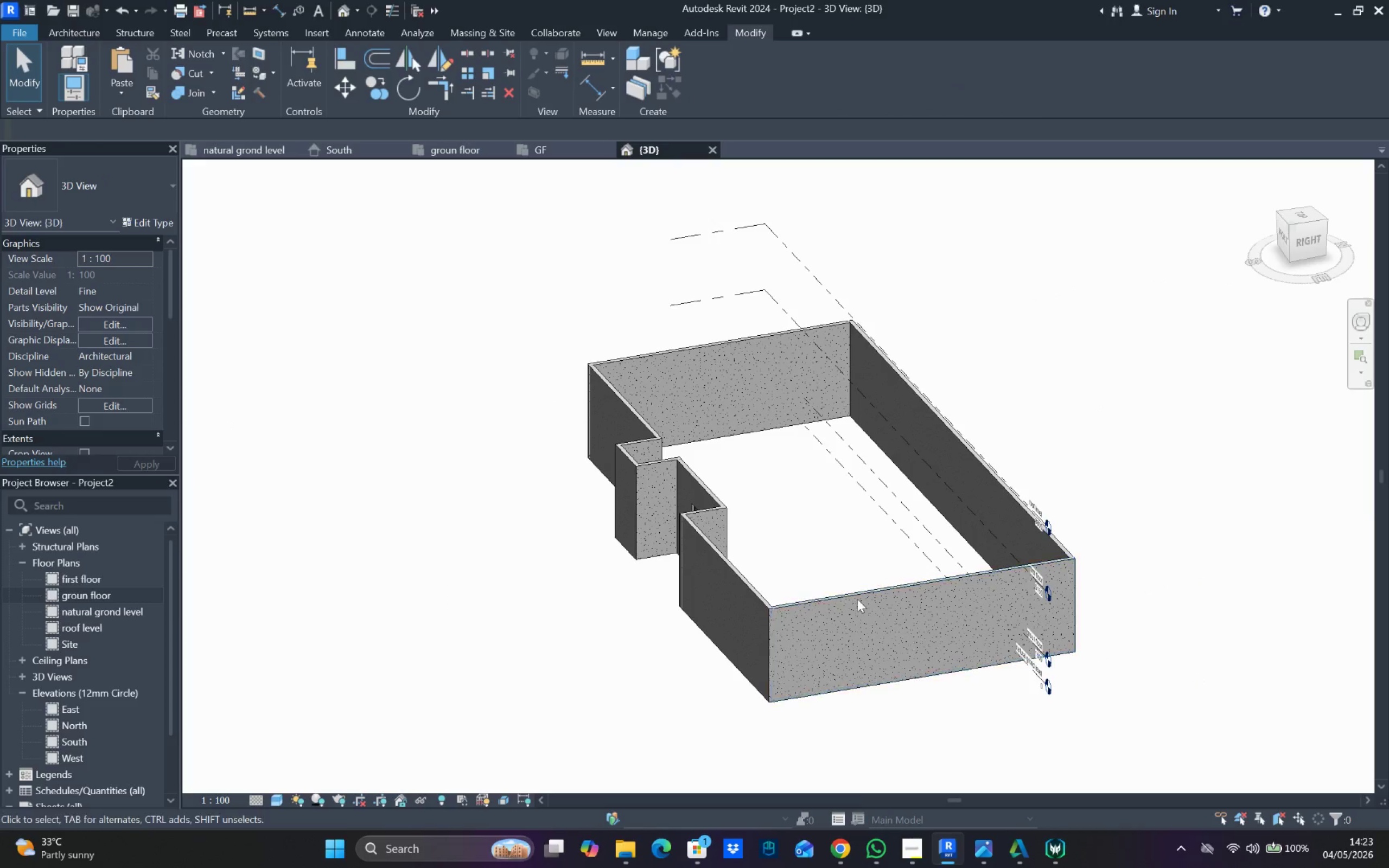 
hold_key(key=ShiftLeft, duration=0.72)
 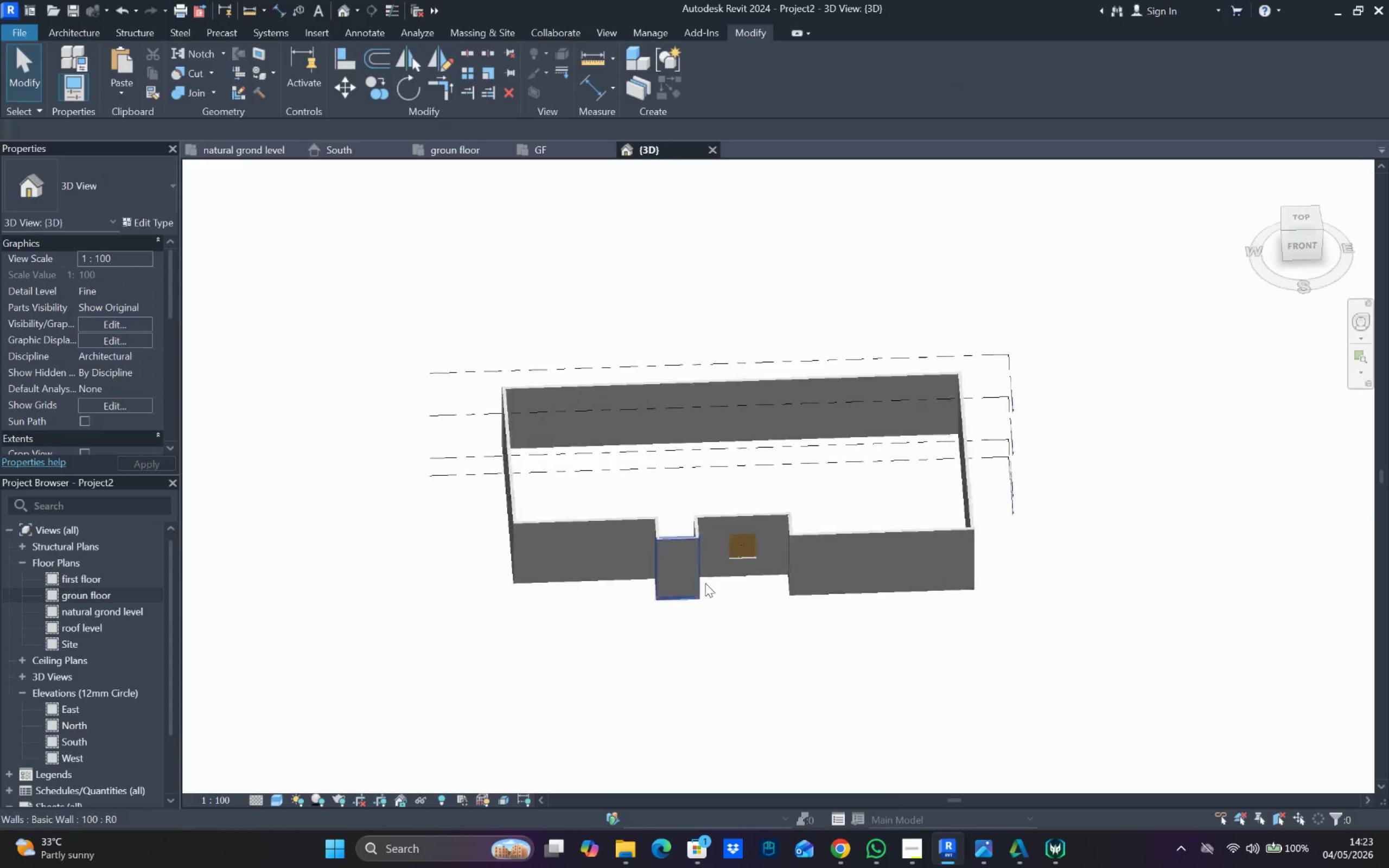 
scroll: coordinate [815, 585], scroll_direction: down, amount: 3.0
 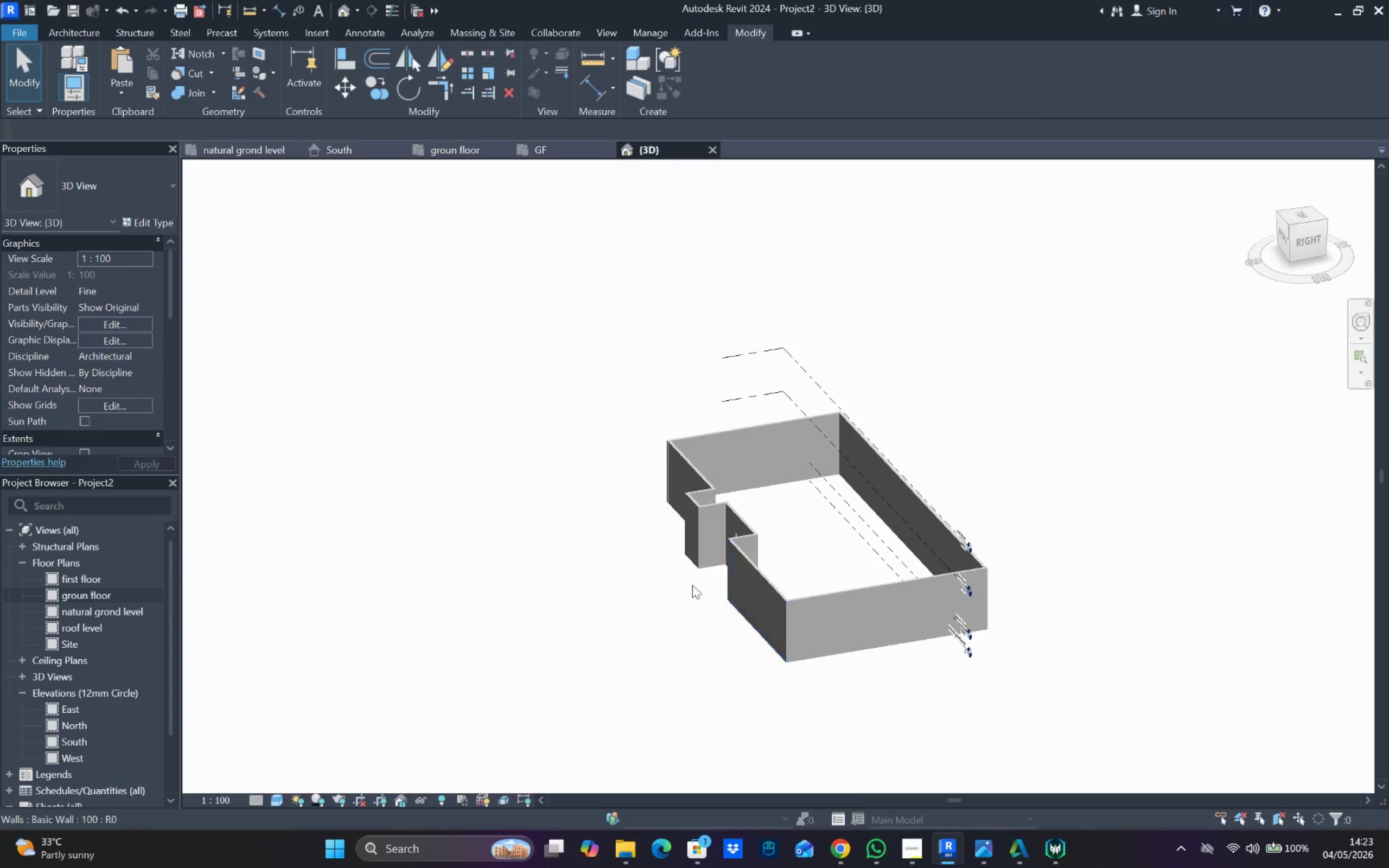 
hold_key(key=ShiftLeft, duration=1.24)
 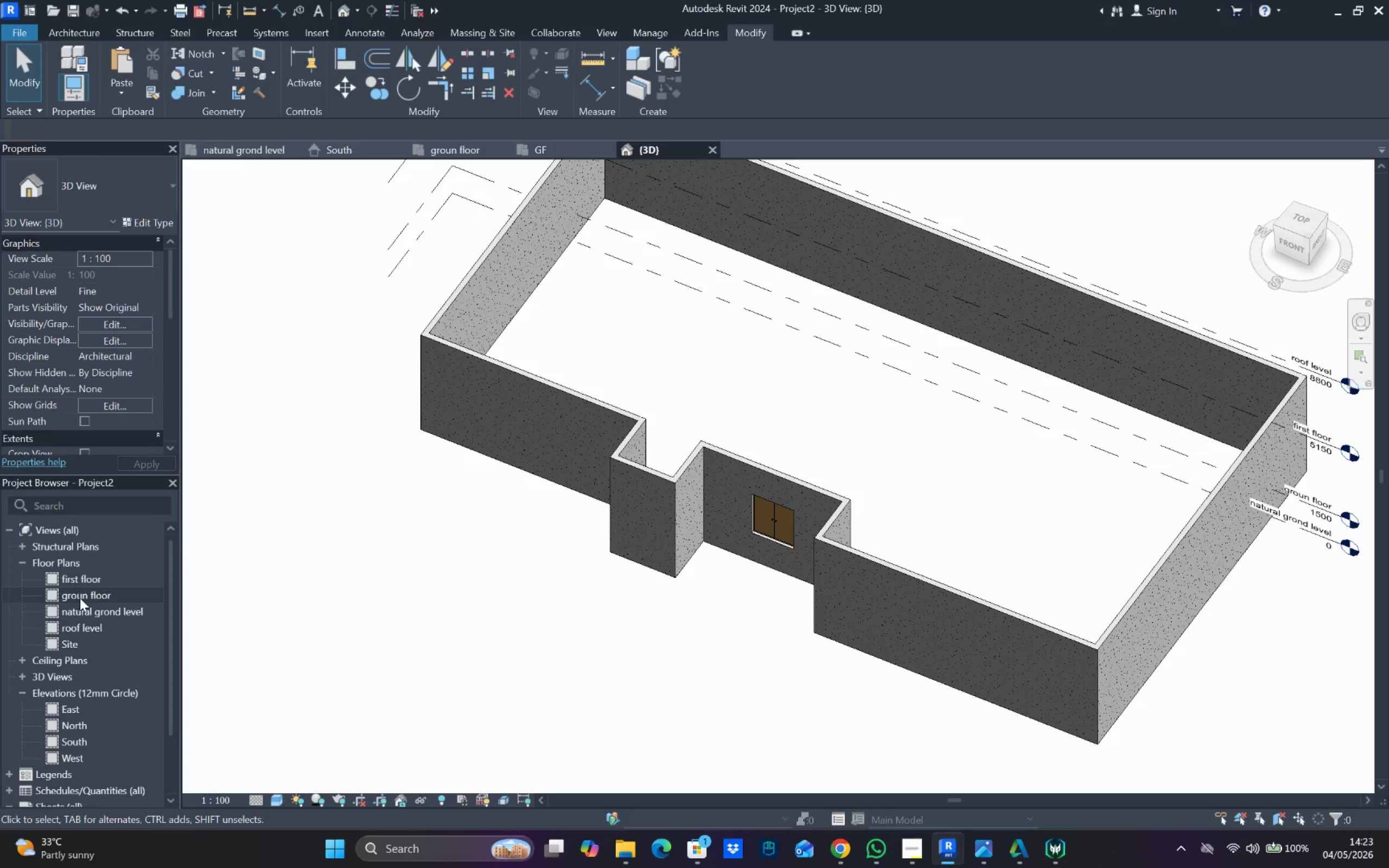 
scroll: coordinate [705, 583], scroll_direction: up, amount: 5.0
 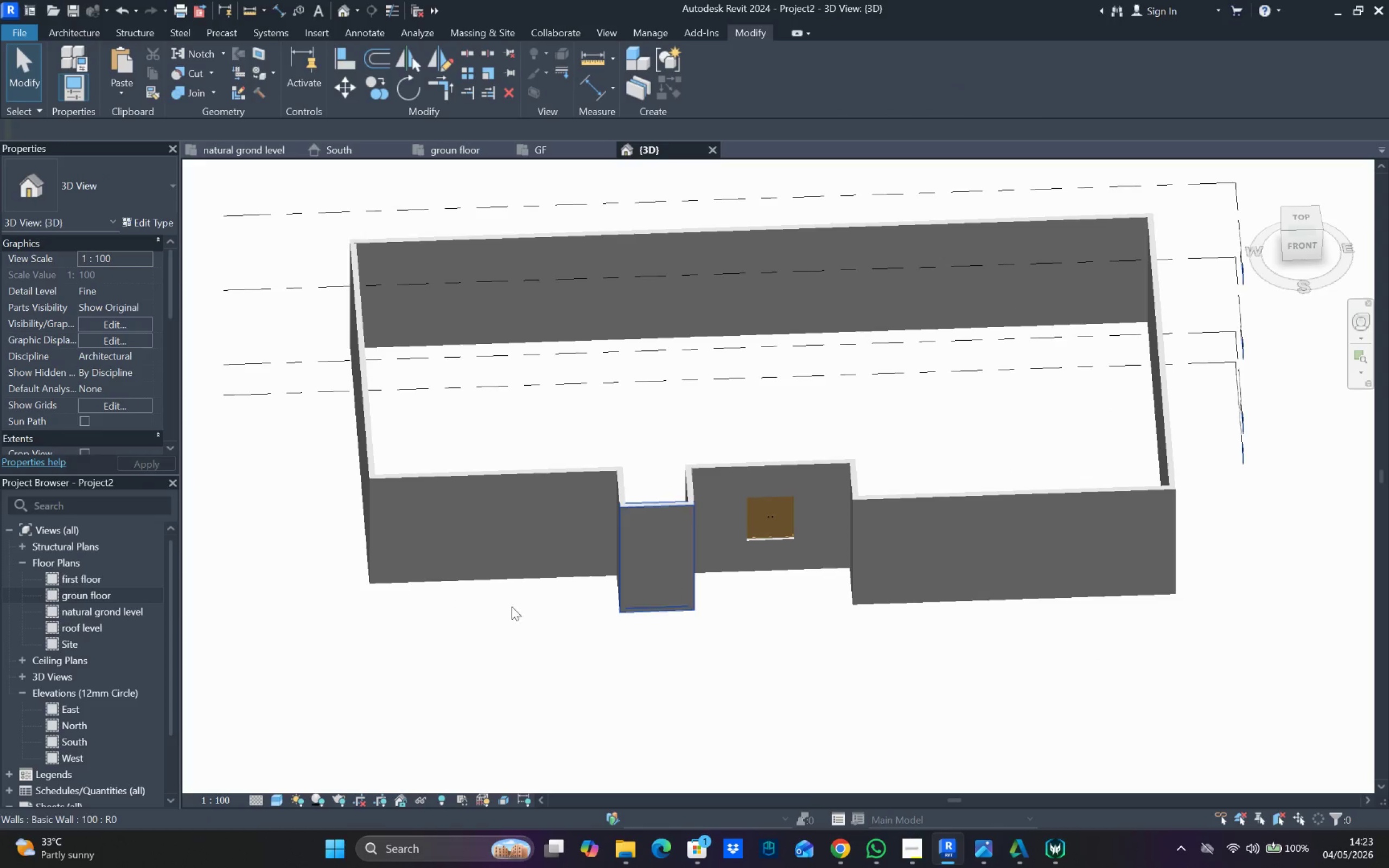 
double_click([80, 595])
 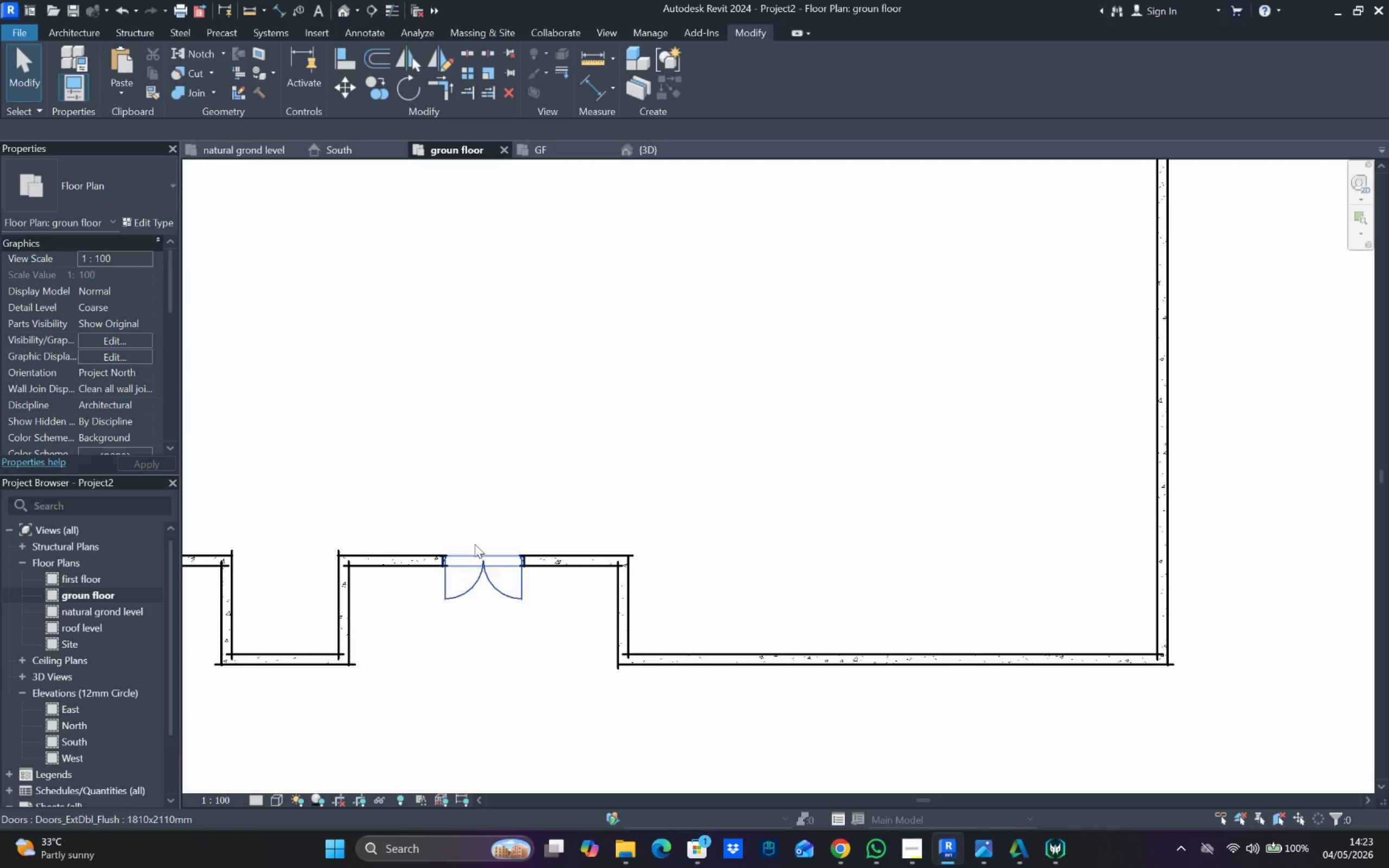 
scroll: coordinate [518, 534], scroll_direction: down, amount: 7.0
 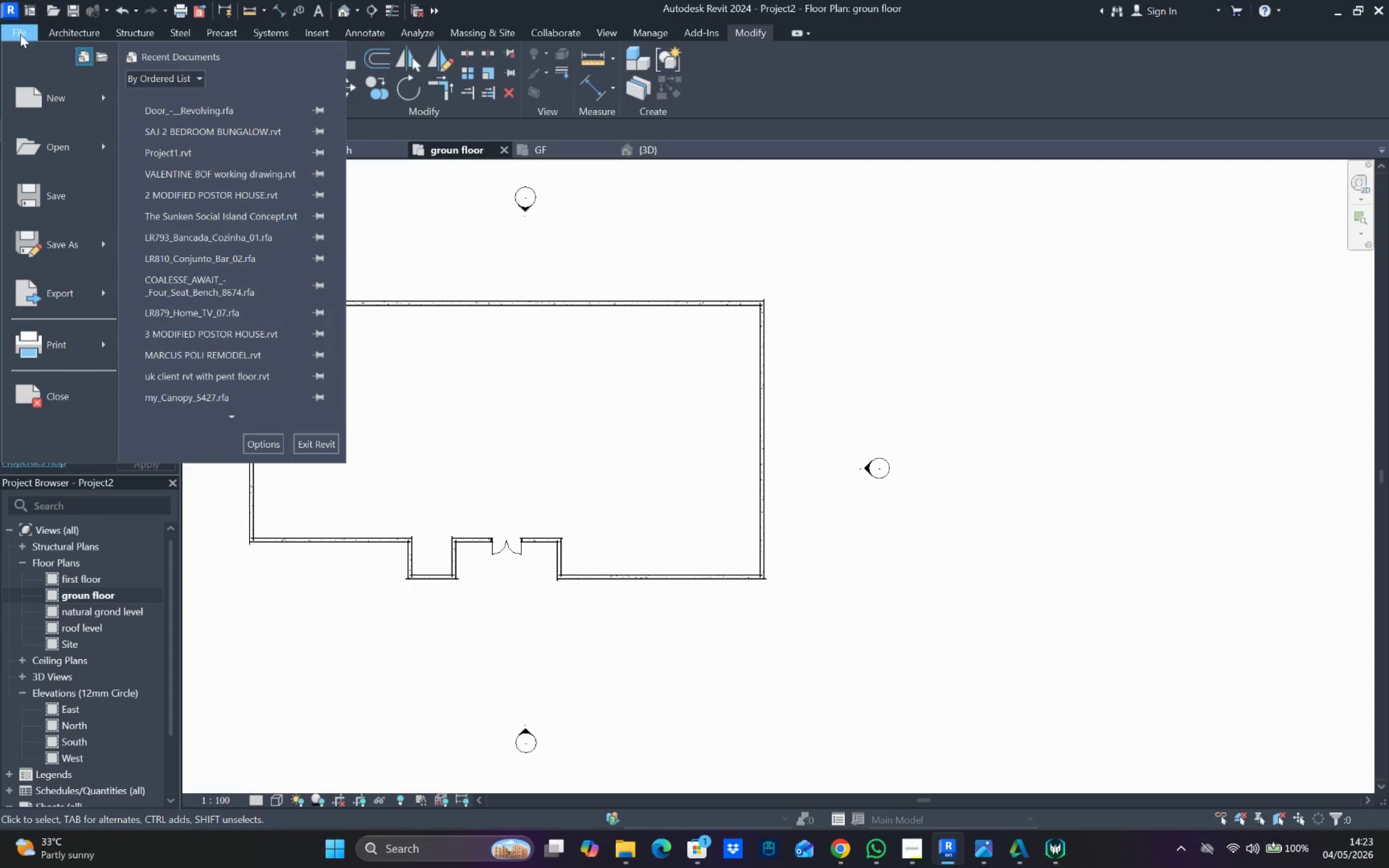 
left_click_drag(start_coordinate=[481, 209], to_coordinate=[474, 209])
 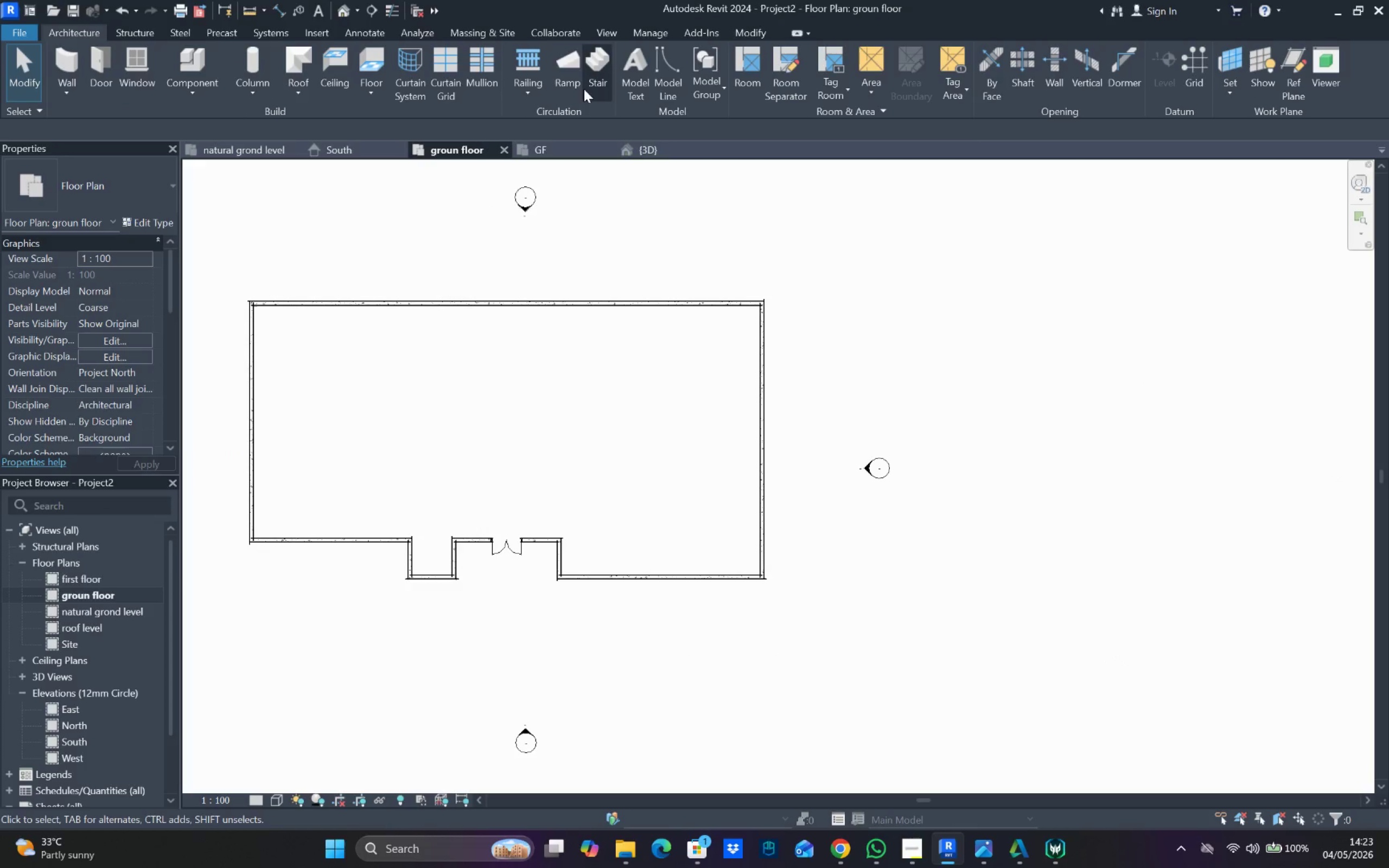 
left_click_drag(start_coordinate=[381, 55], to_coordinate=[381, 61])
 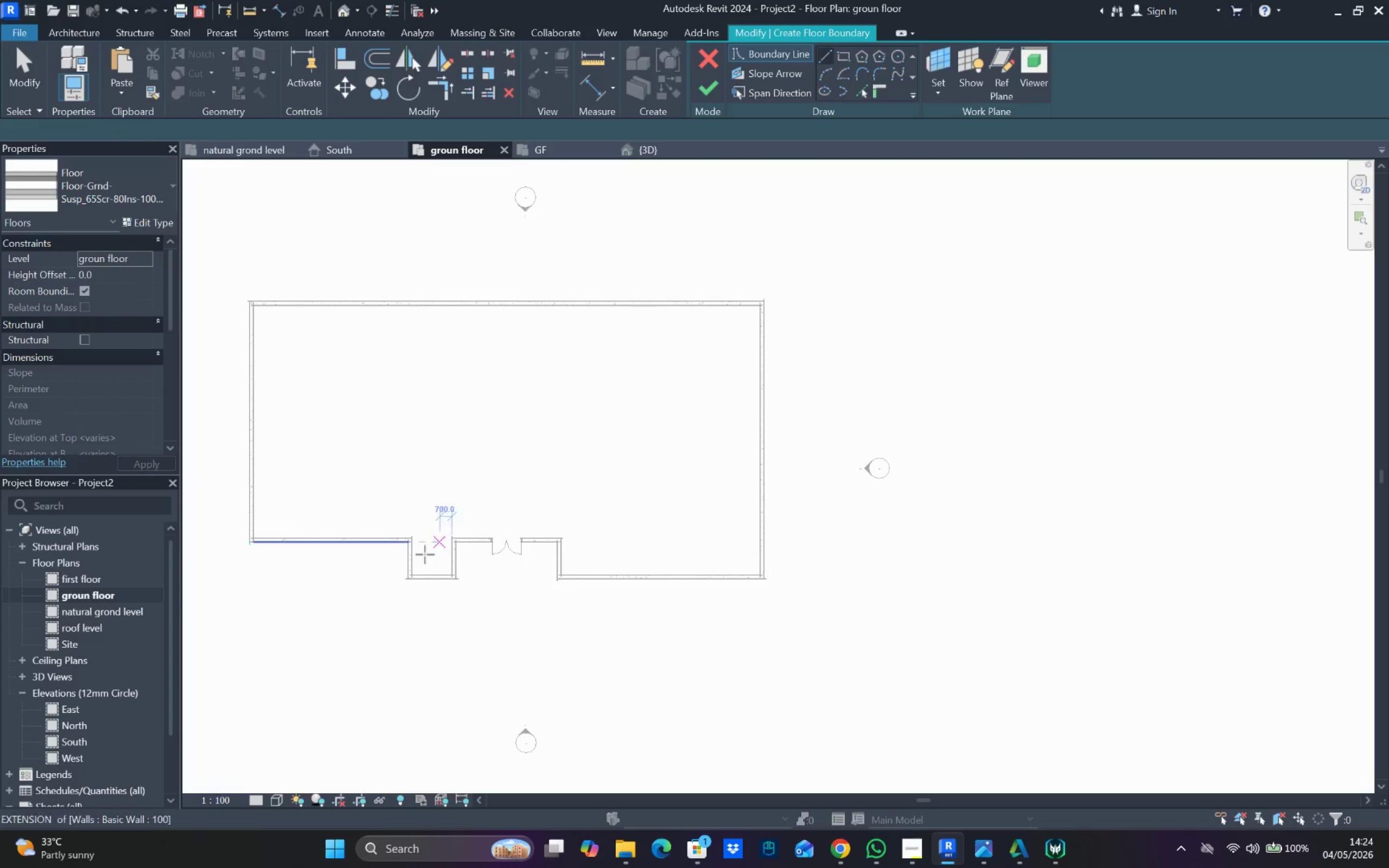 
left_click_drag(start_coordinate=[257, 537], to_coordinate=[257, 518])
 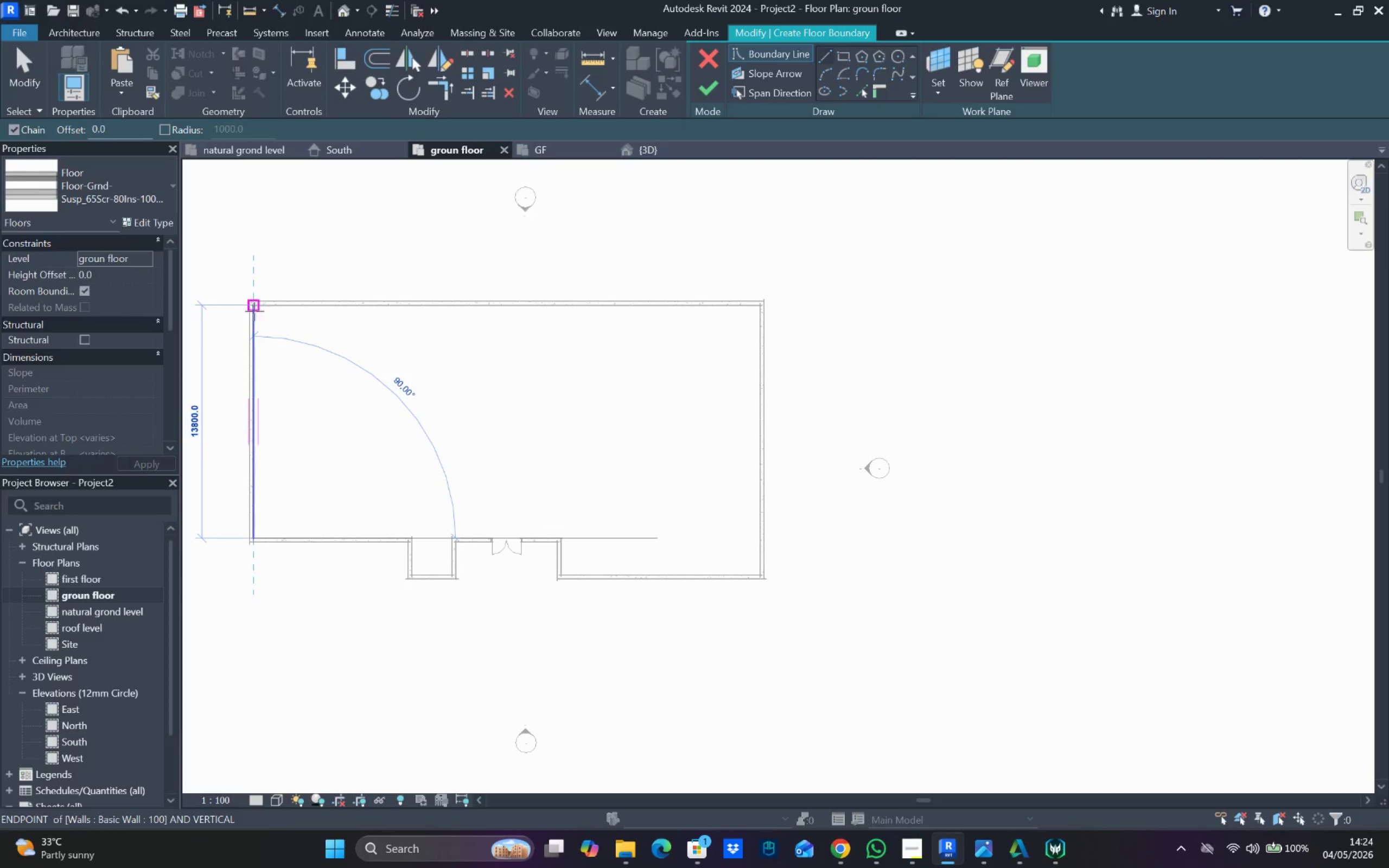 
left_click_drag(start_coordinate=[254, 308], to_coordinate=[271, 309])
 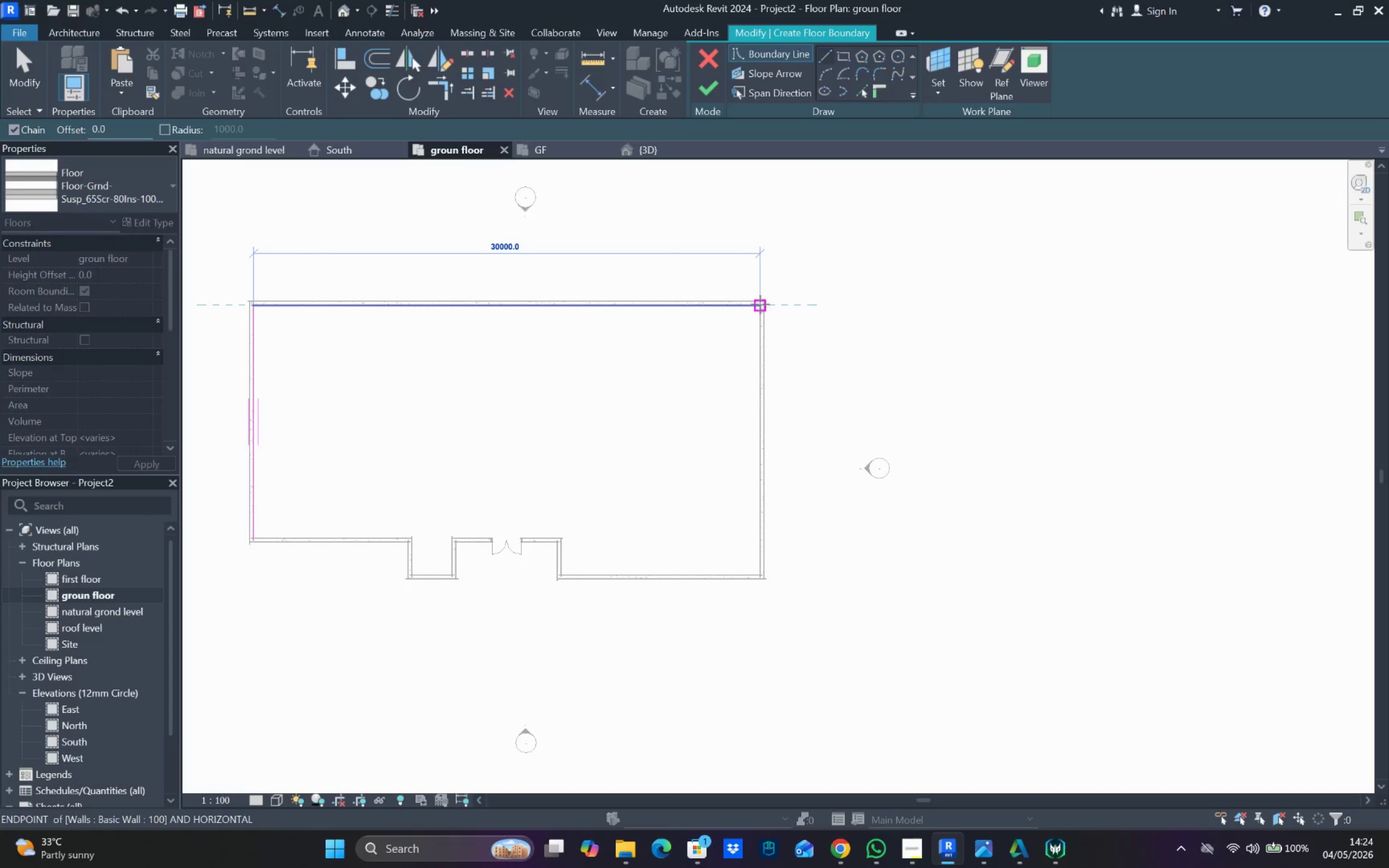 
left_click_drag(start_coordinate=[757, 304], to_coordinate=[760, 312])
 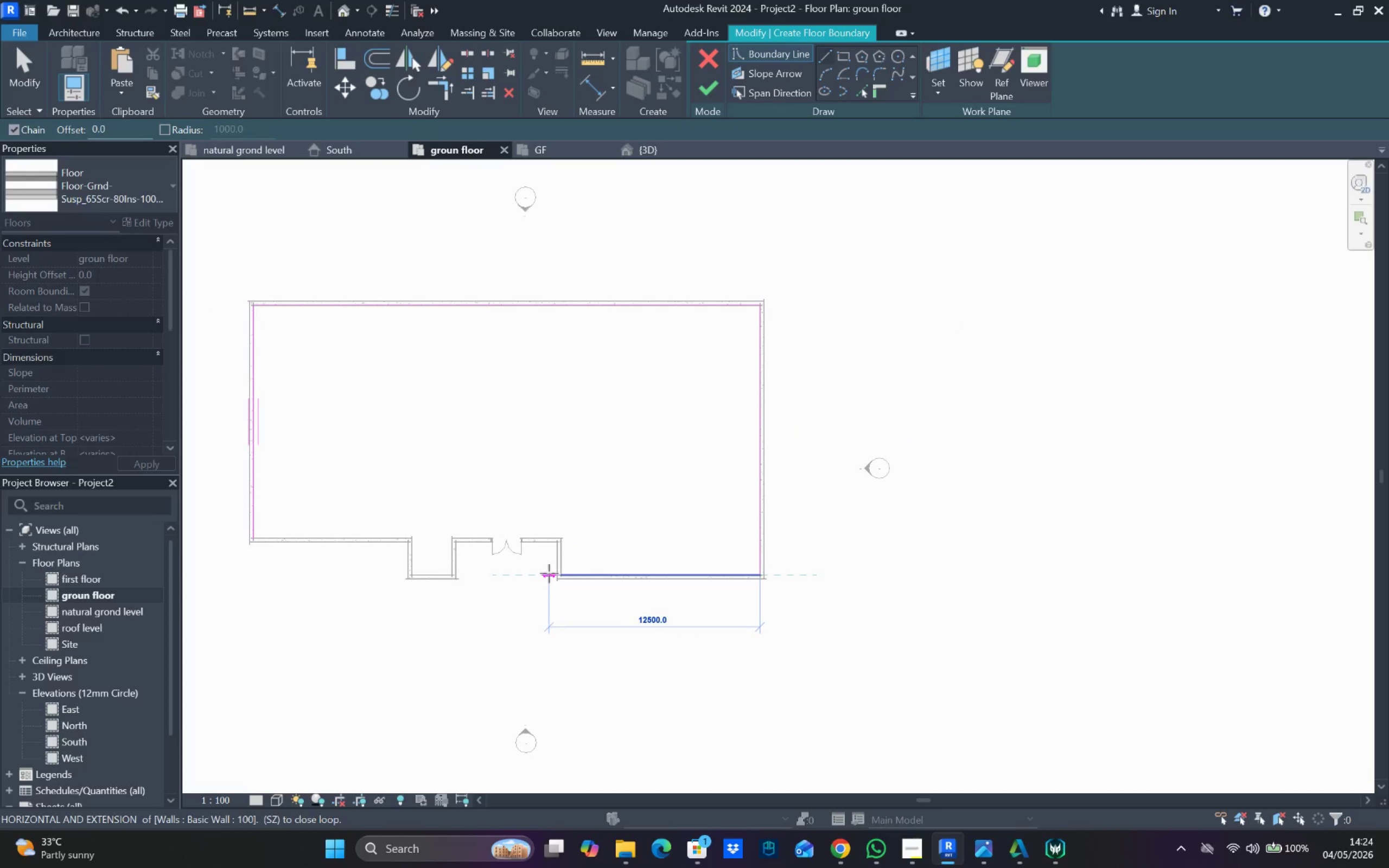 
left_click_drag(start_coordinate=[563, 573], to_coordinate=[561, 569])
 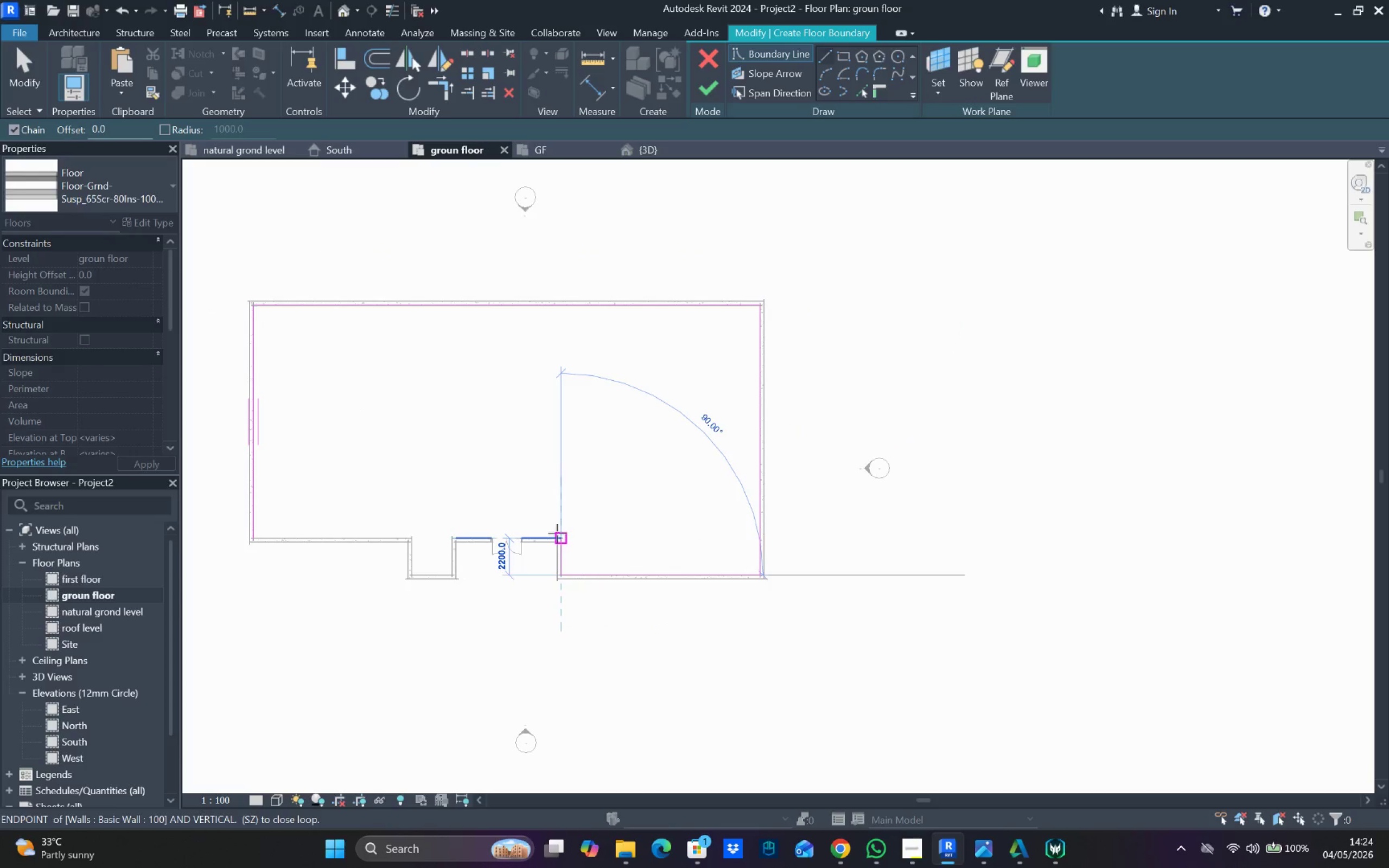 
left_click_drag(start_coordinate=[557, 533], to_coordinate=[555, 533])
 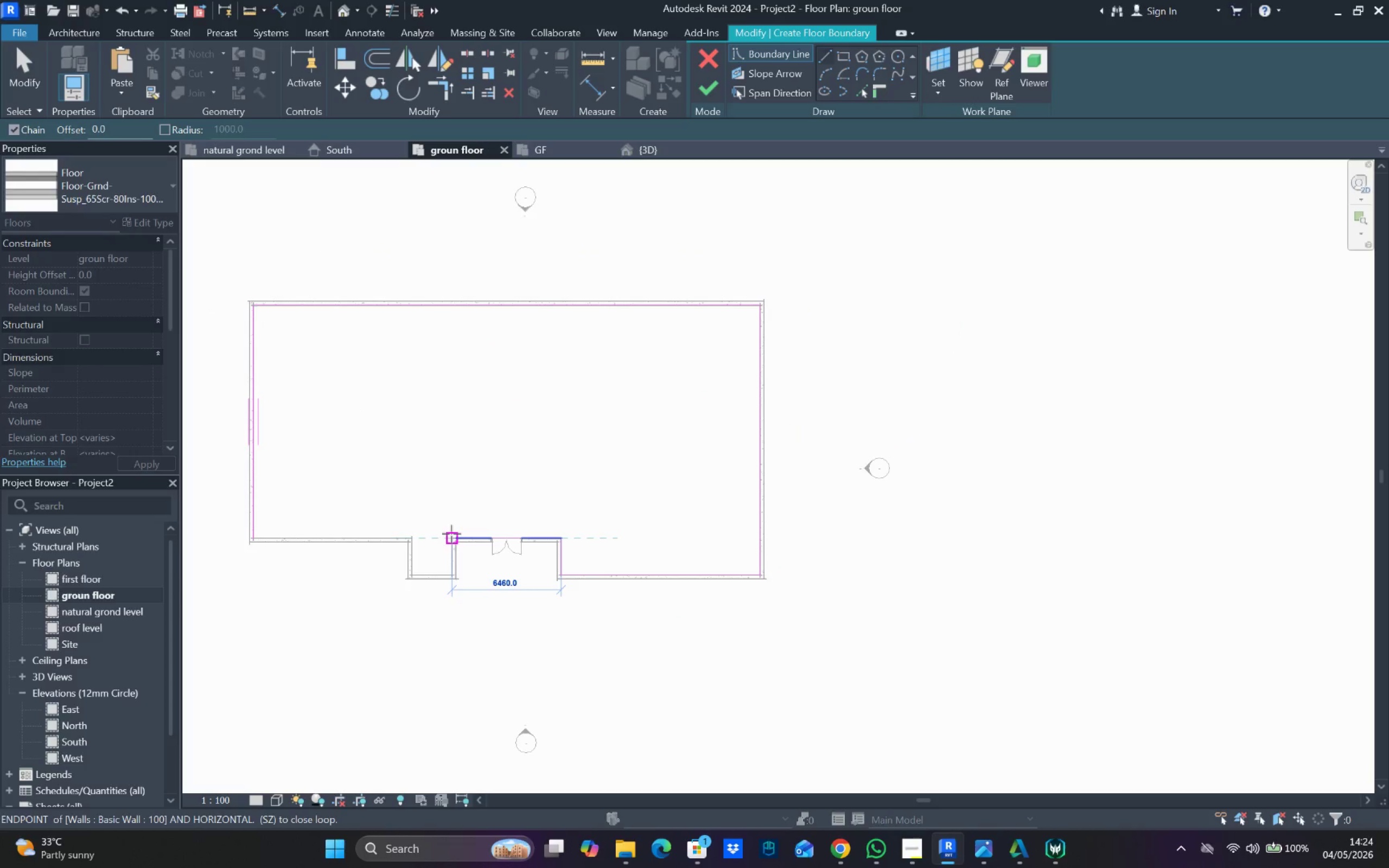 
left_click_drag(start_coordinate=[452, 534], to_coordinate=[452, 538])
 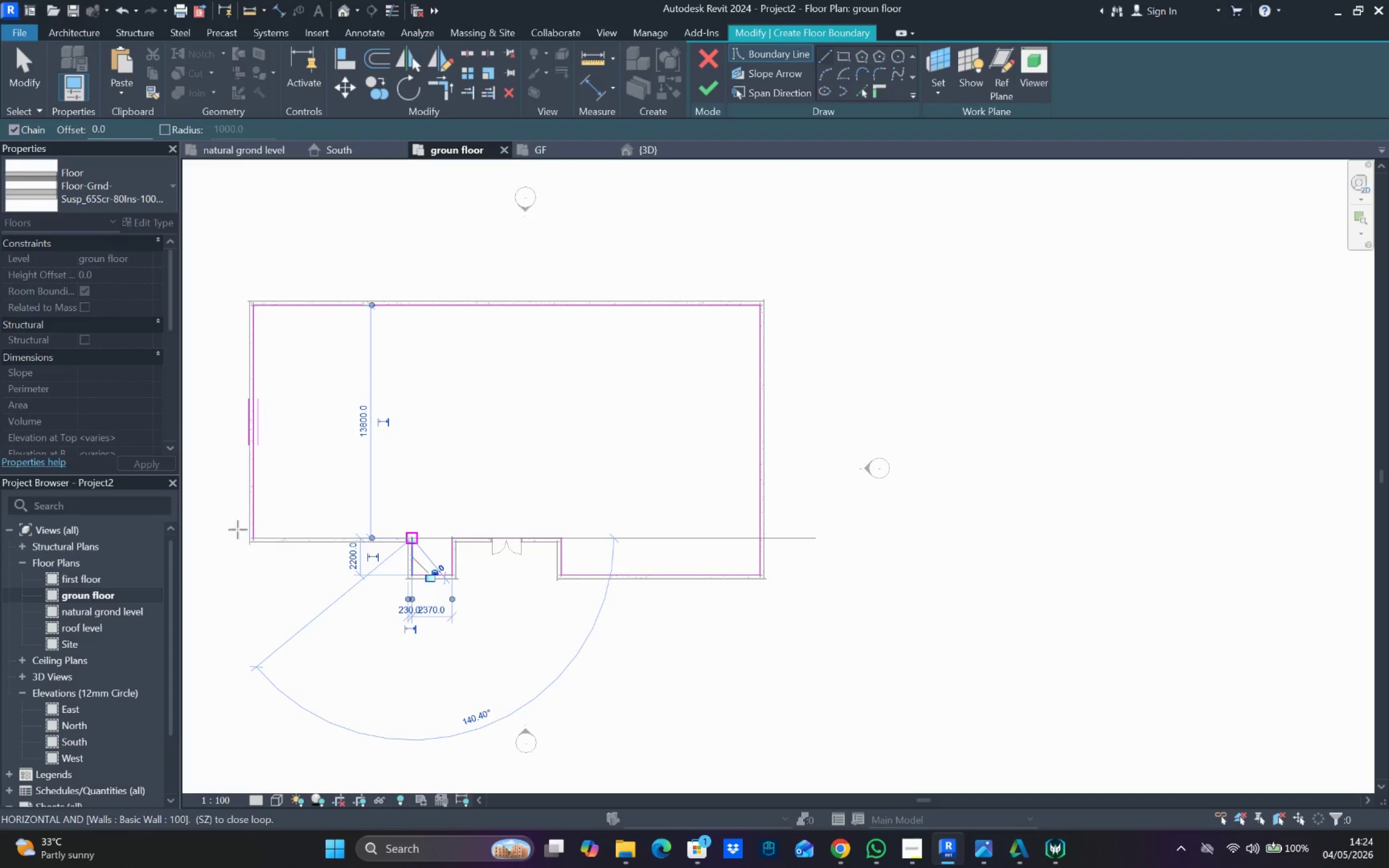 
left_click_drag(start_coordinate=[256, 539], to_coordinate=[256, 536])
 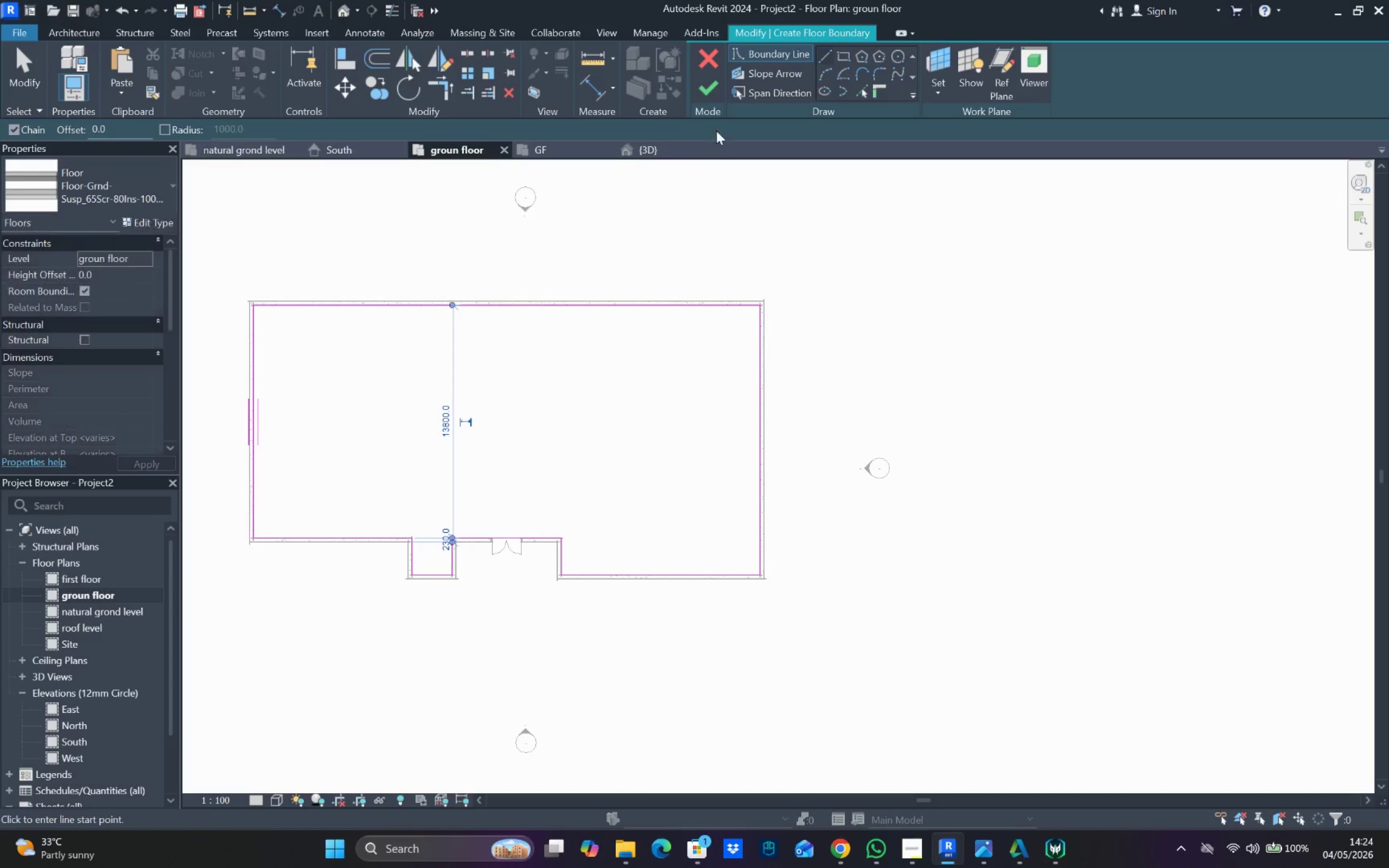 
left_click([711, 94])
 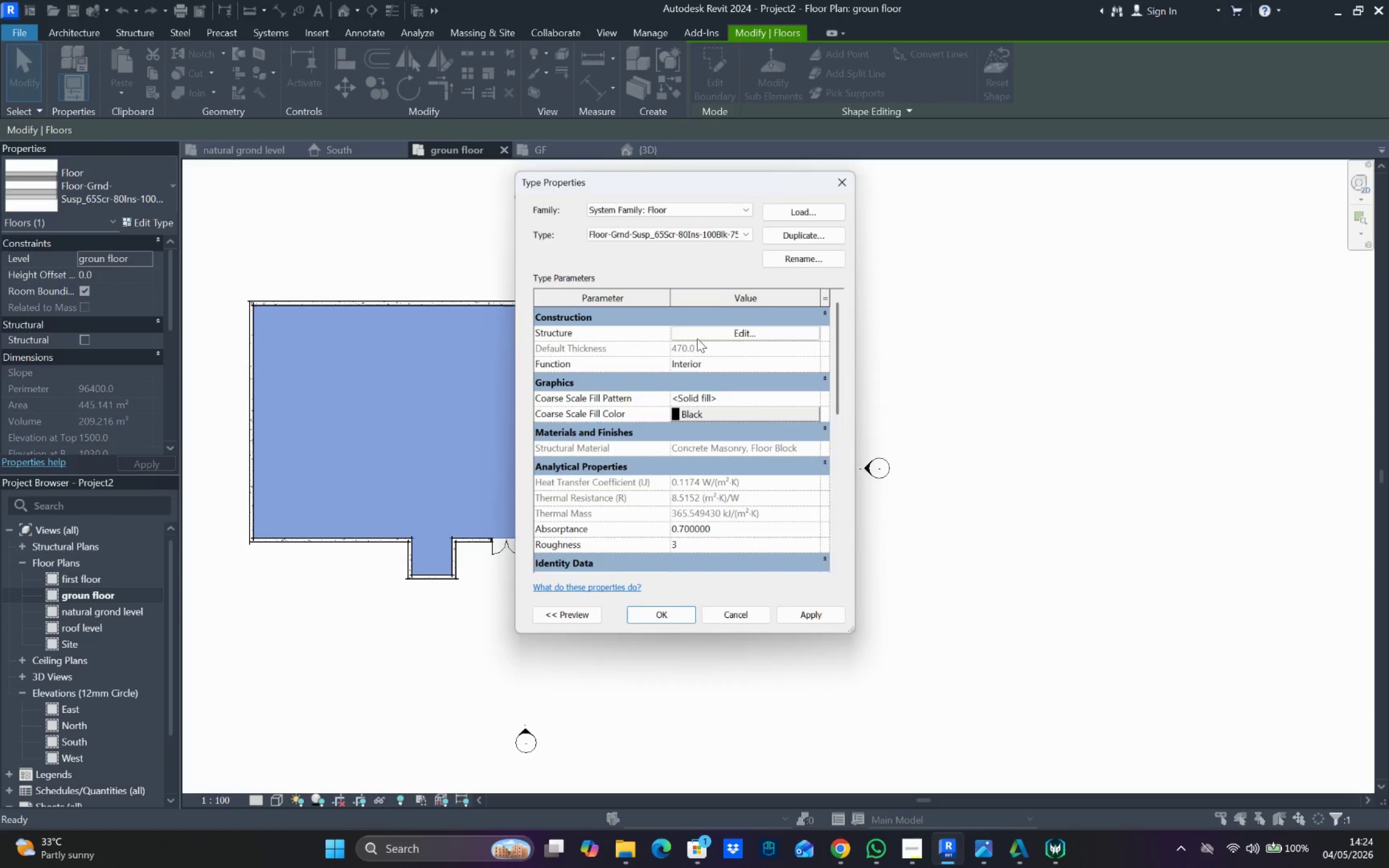 
wait(6.39)
 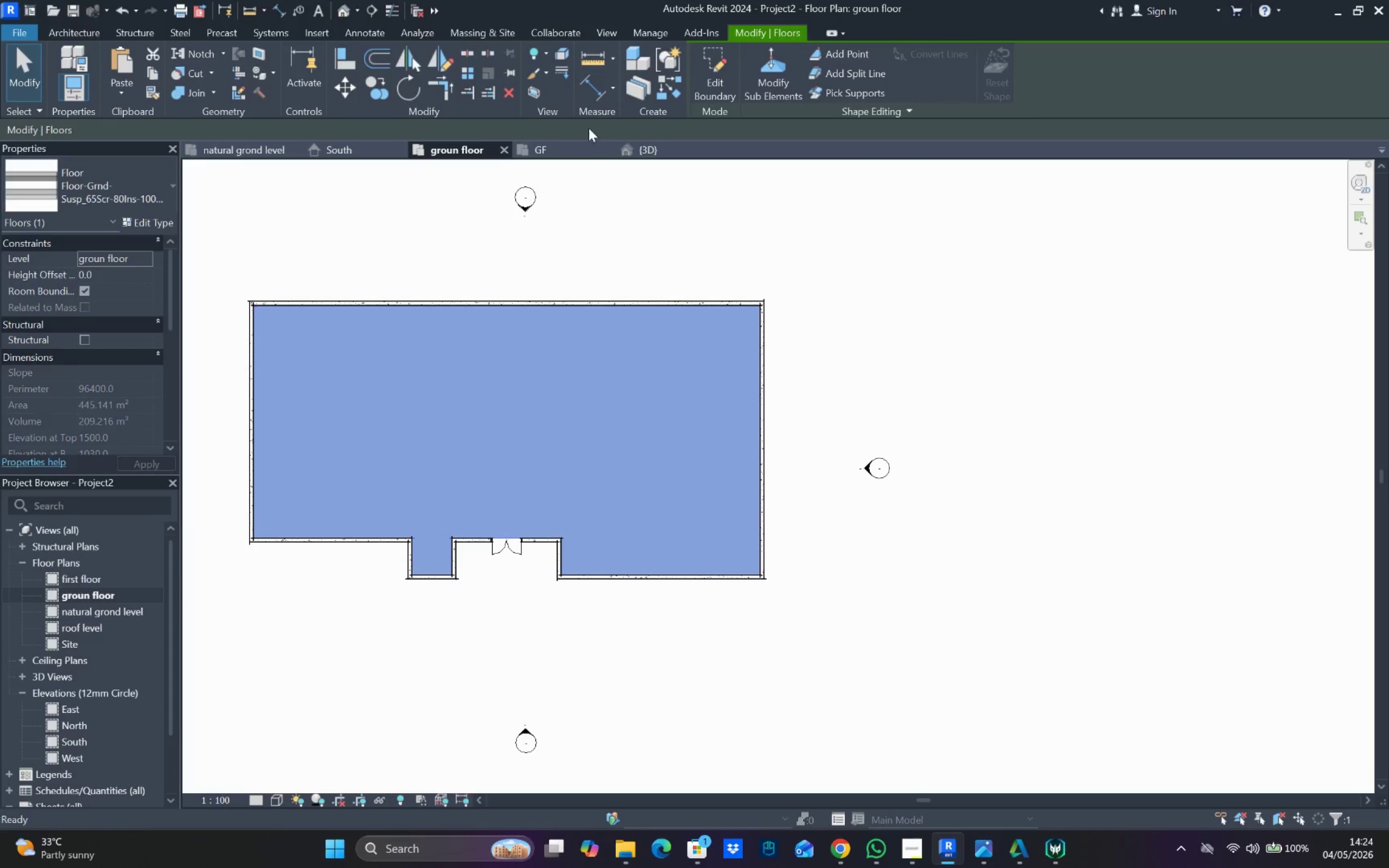 
left_click([795, 228])
 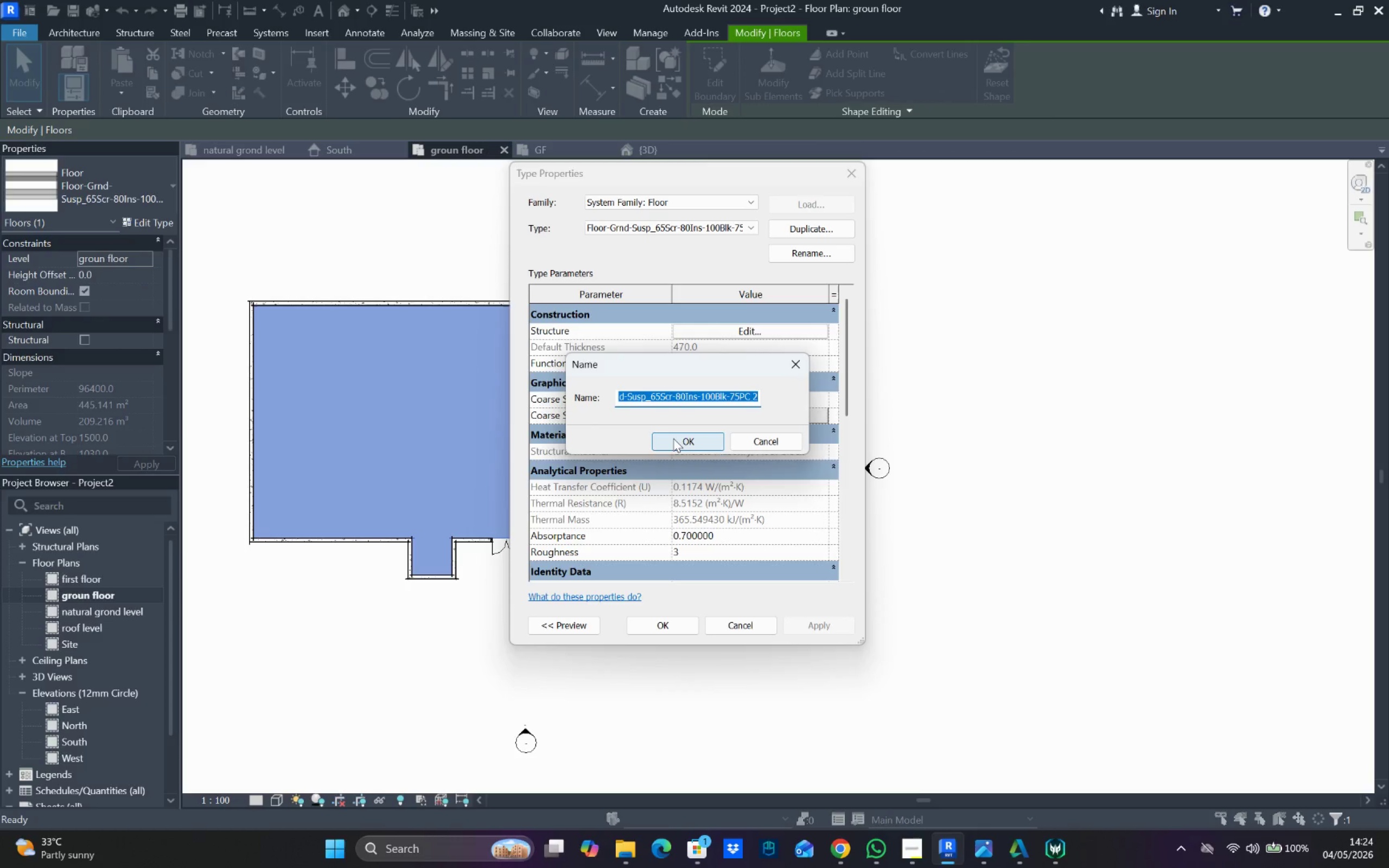 
type(600)
 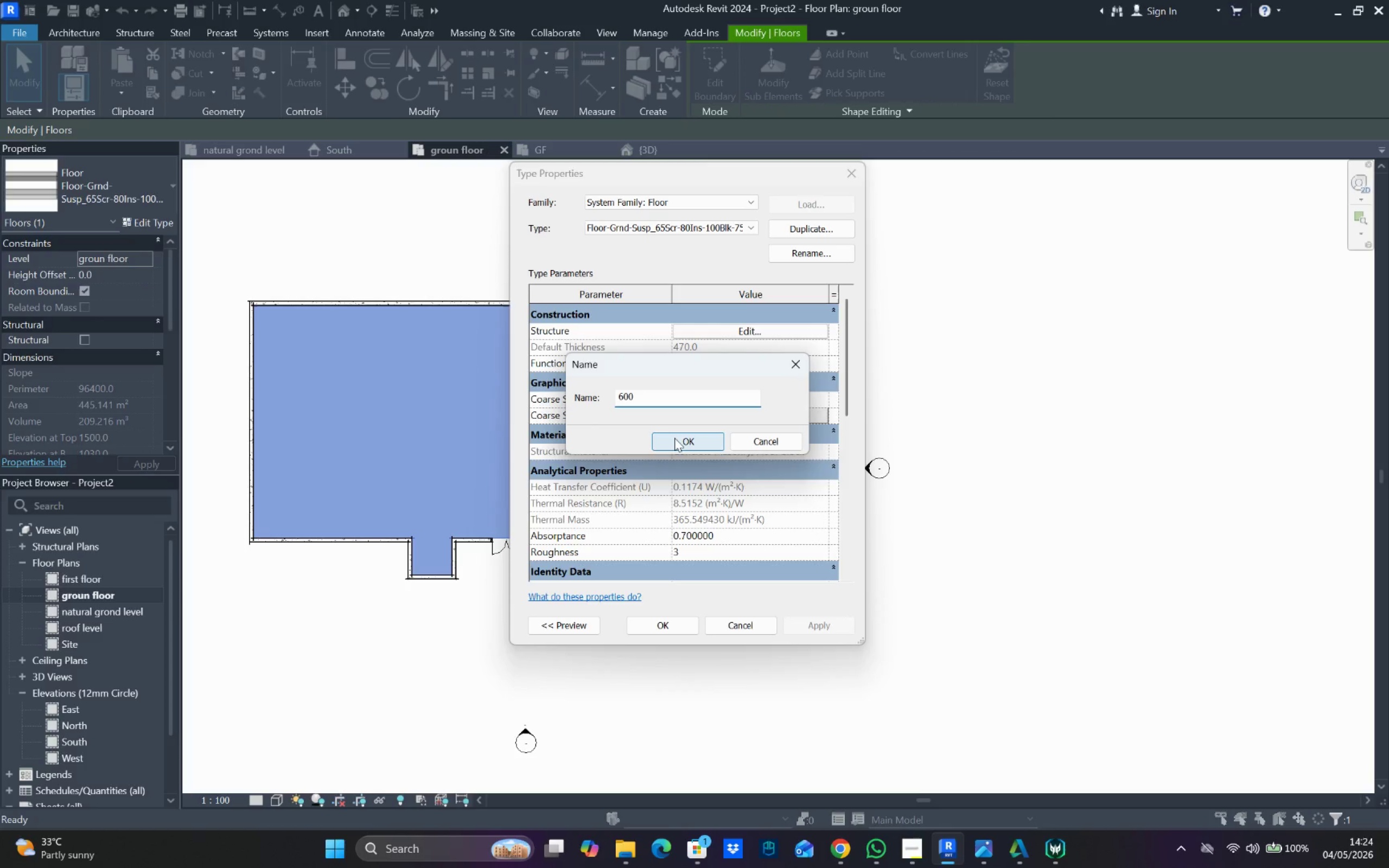 
key(Enter)
 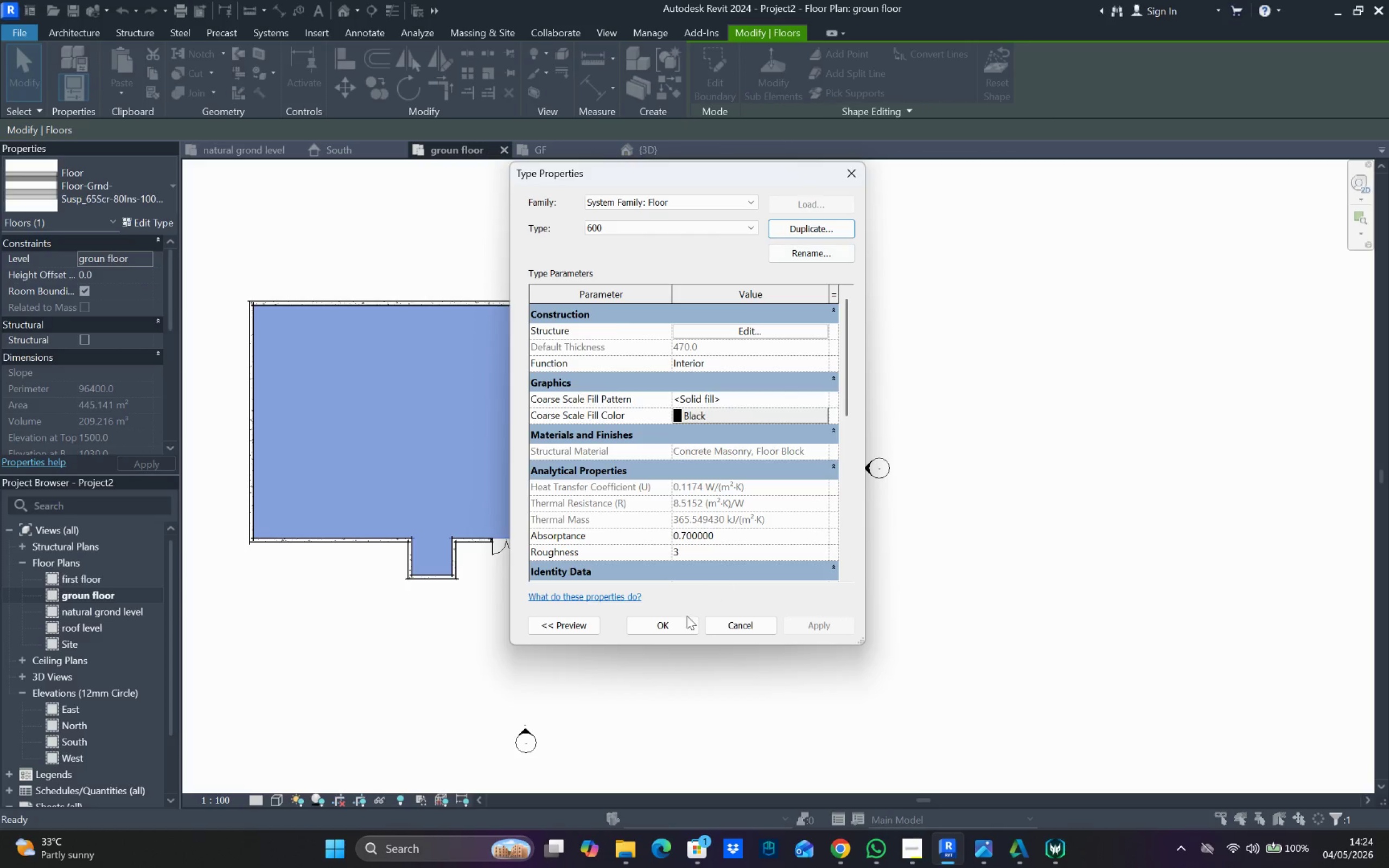 
left_click([769, 333])
 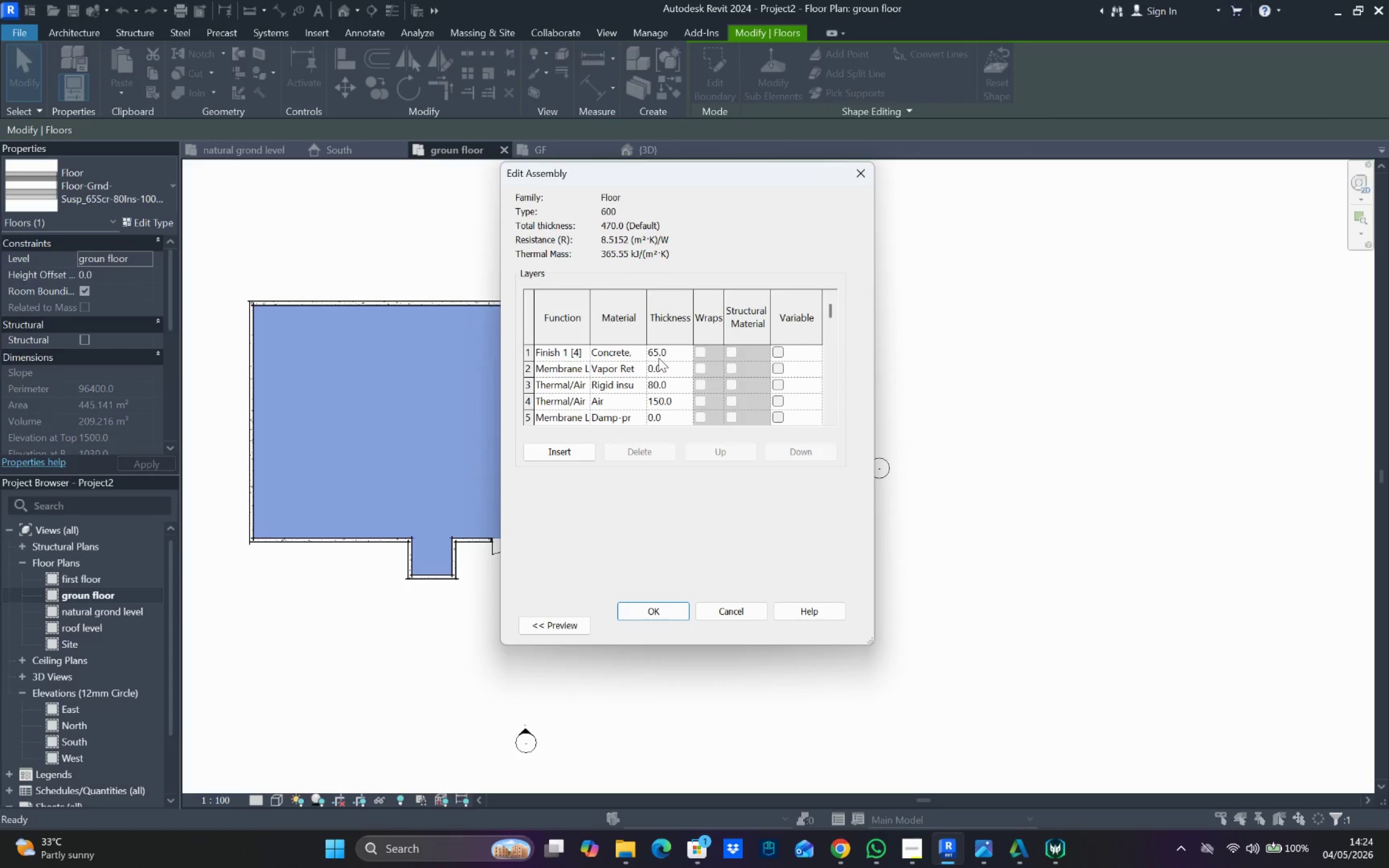 
triple_click([657, 353])
 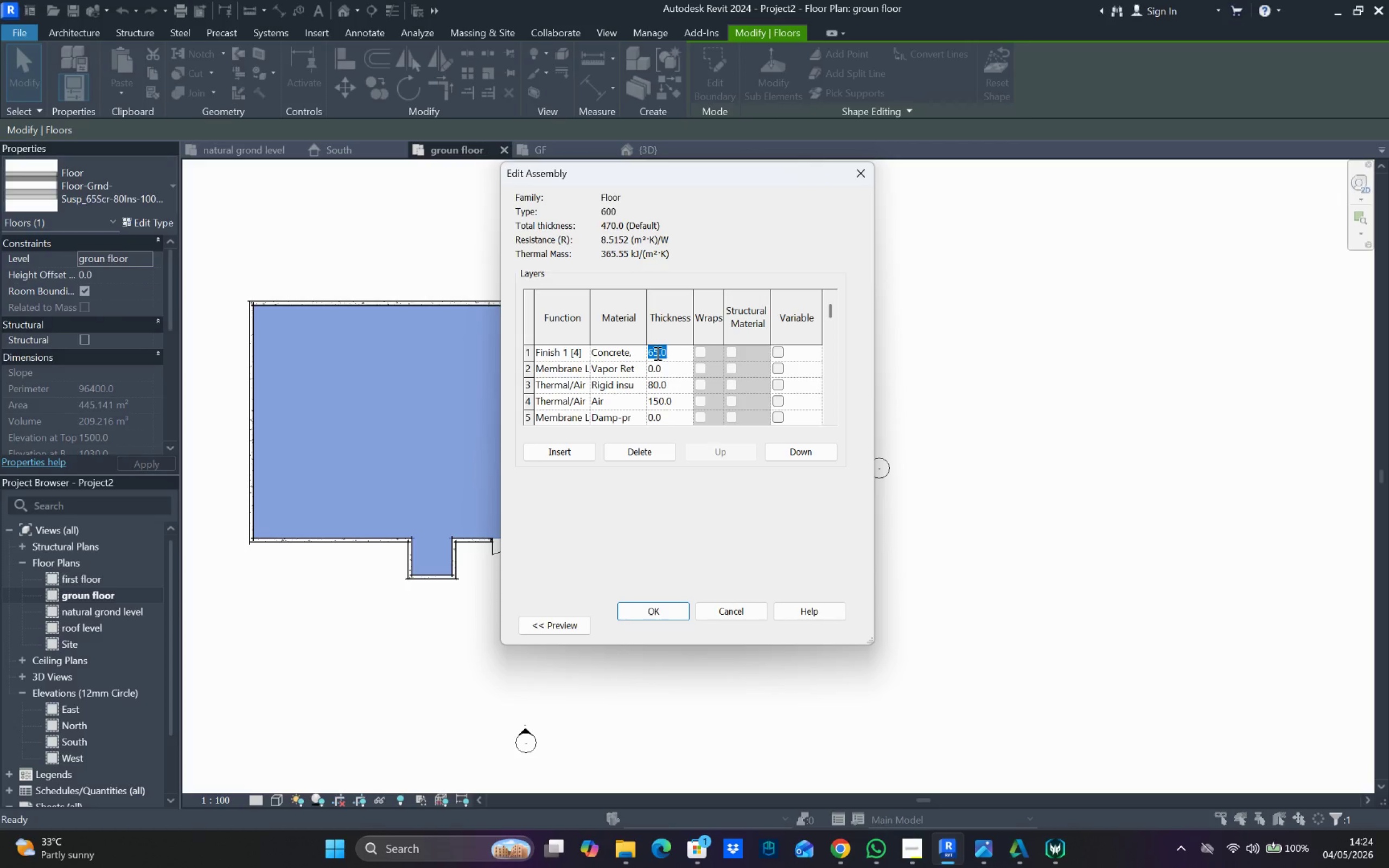 
type(70)
 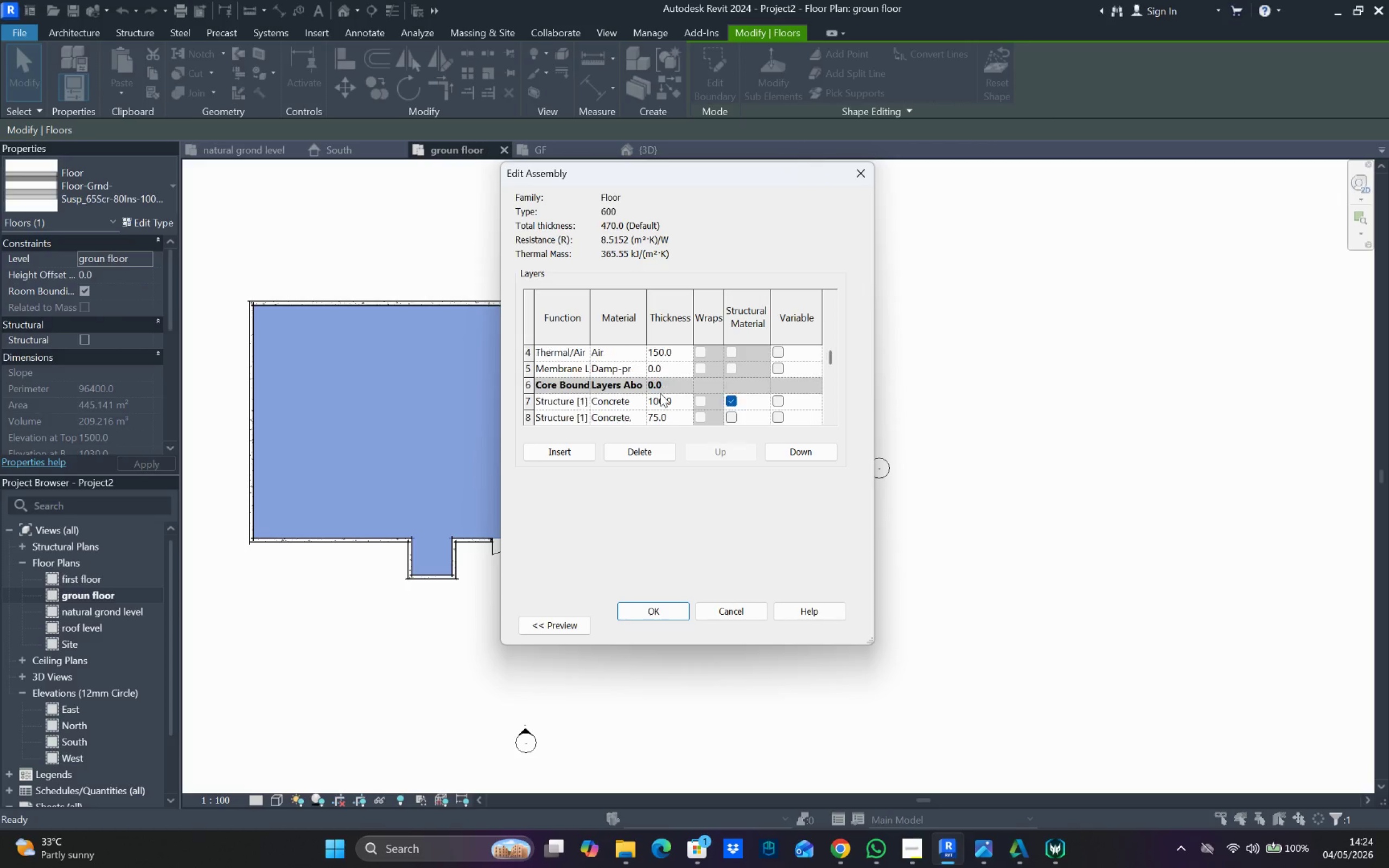 
scroll: coordinate [660, 391], scroll_direction: down, amount: 3.0
 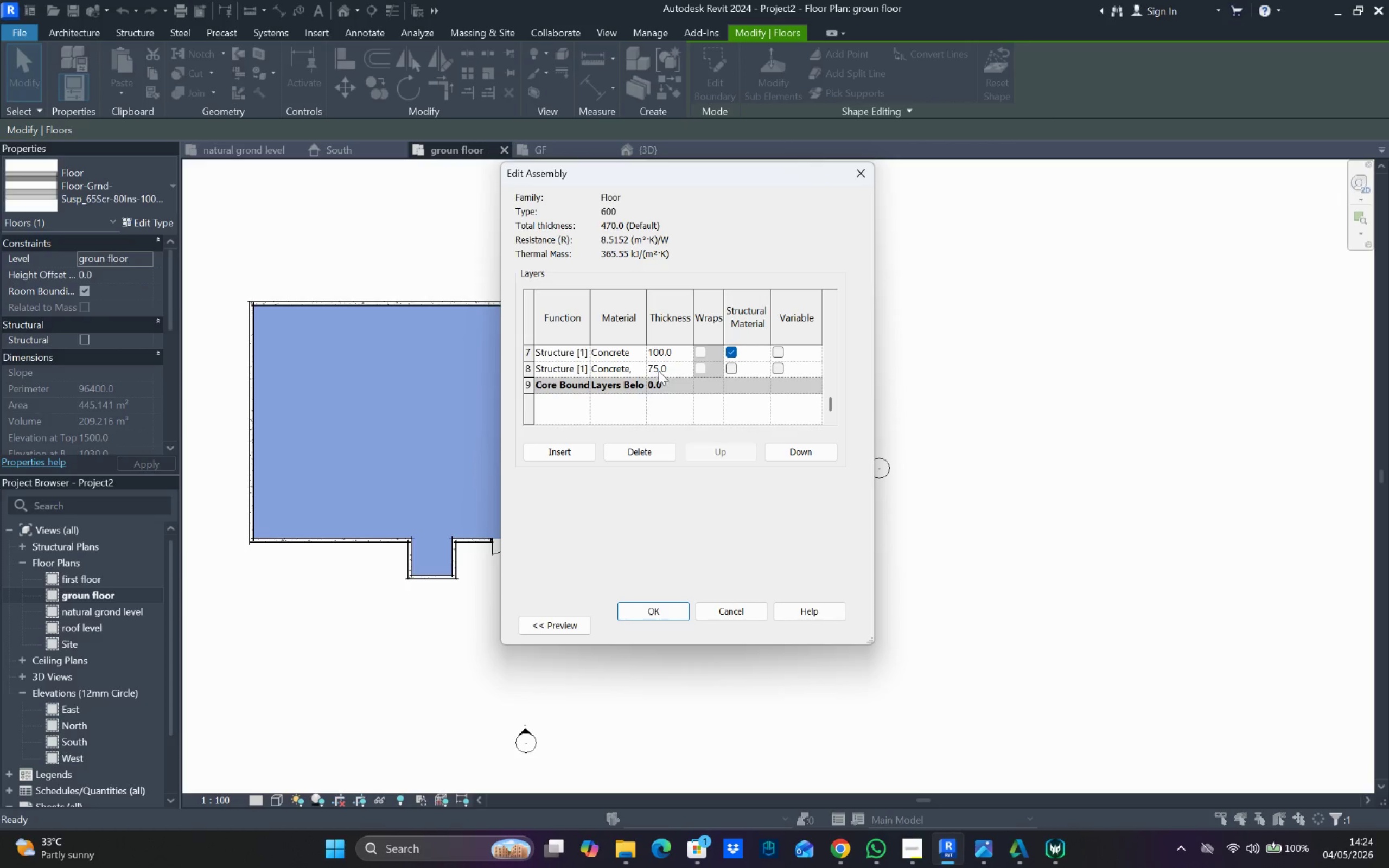 
left_click([657, 369])
 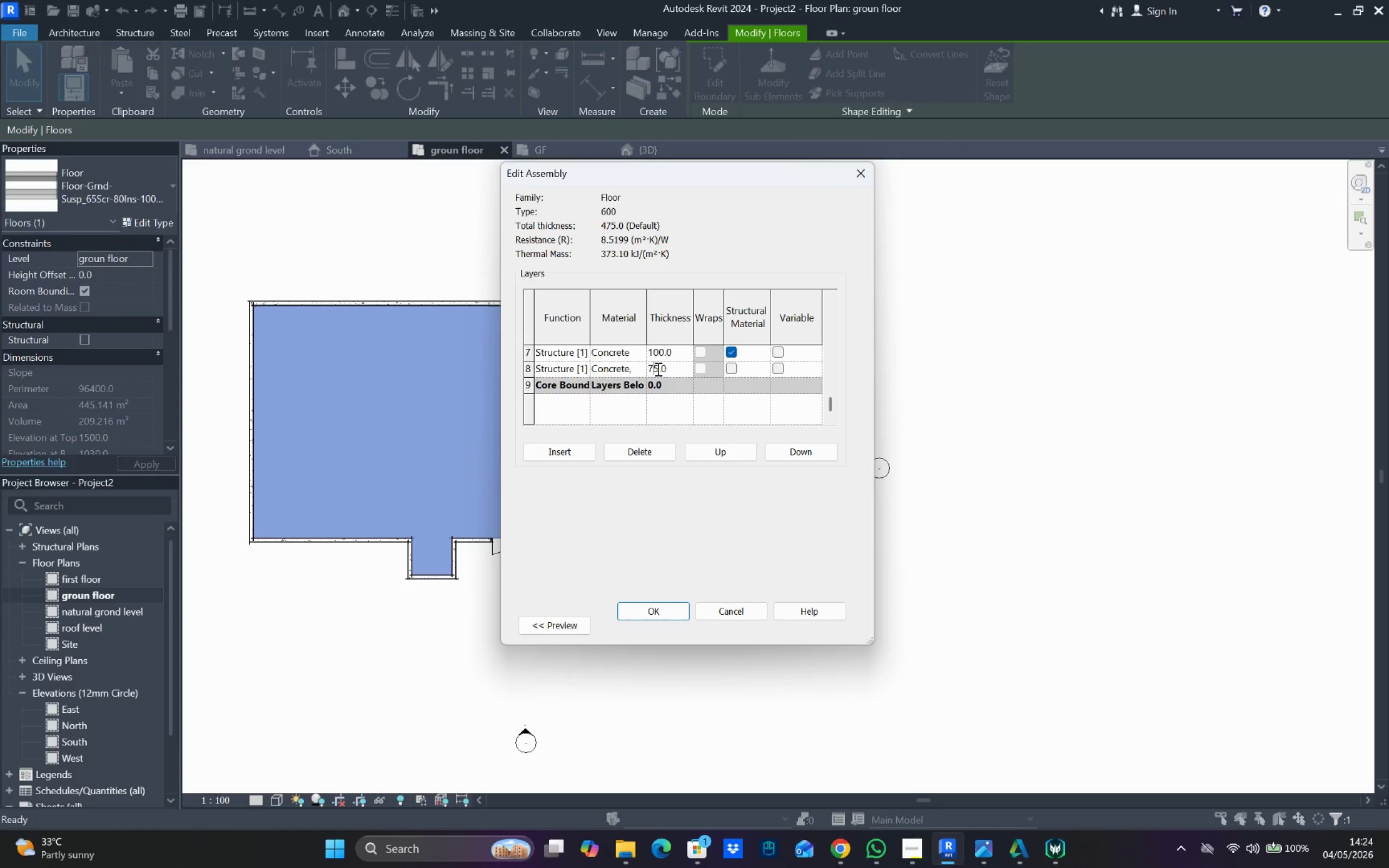 
scroll: coordinate [669, 360], scroll_direction: up, amount: 6.0
 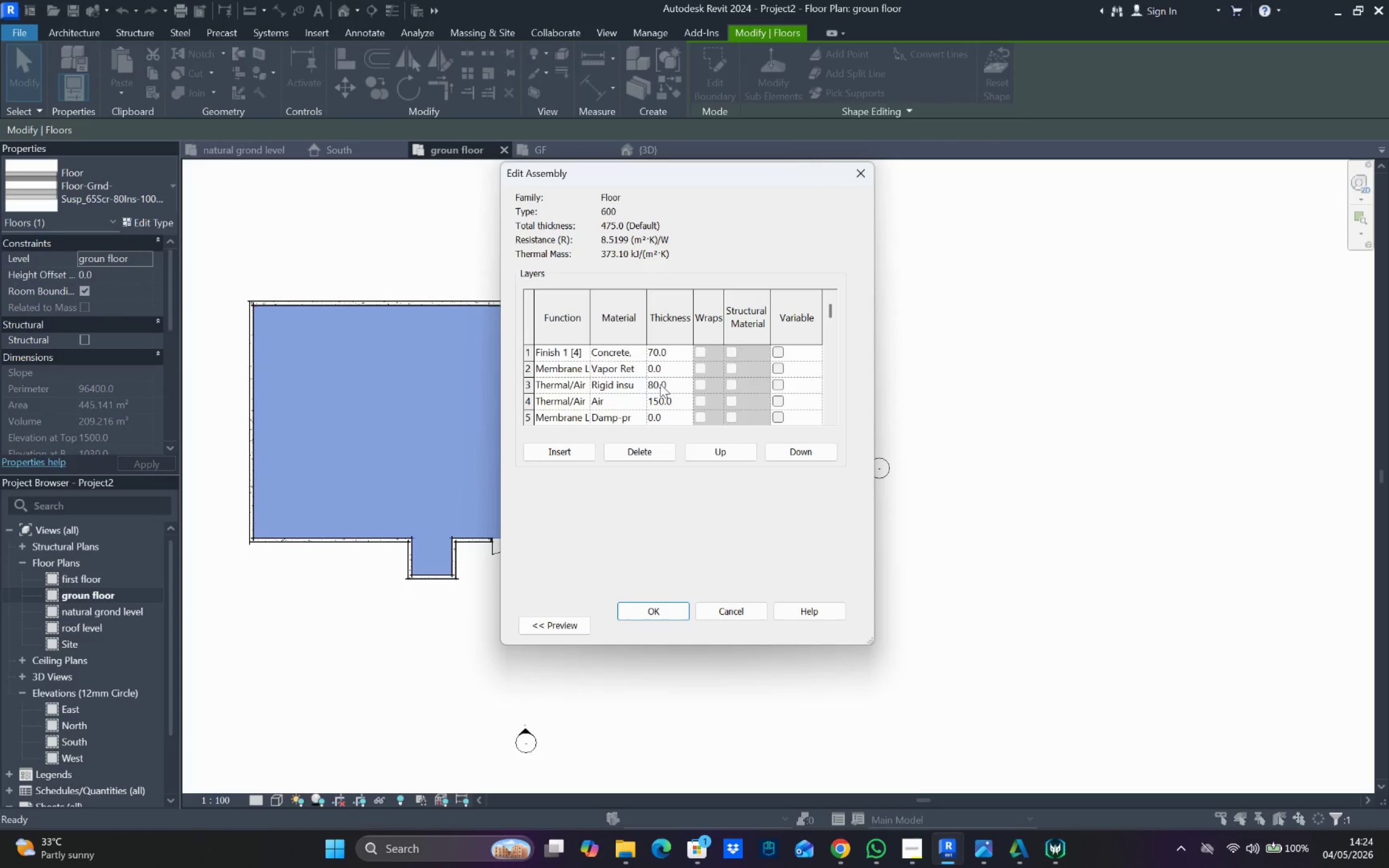 
scroll: coordinate [660, 384], scroll_direction: down, amount: 1.0
 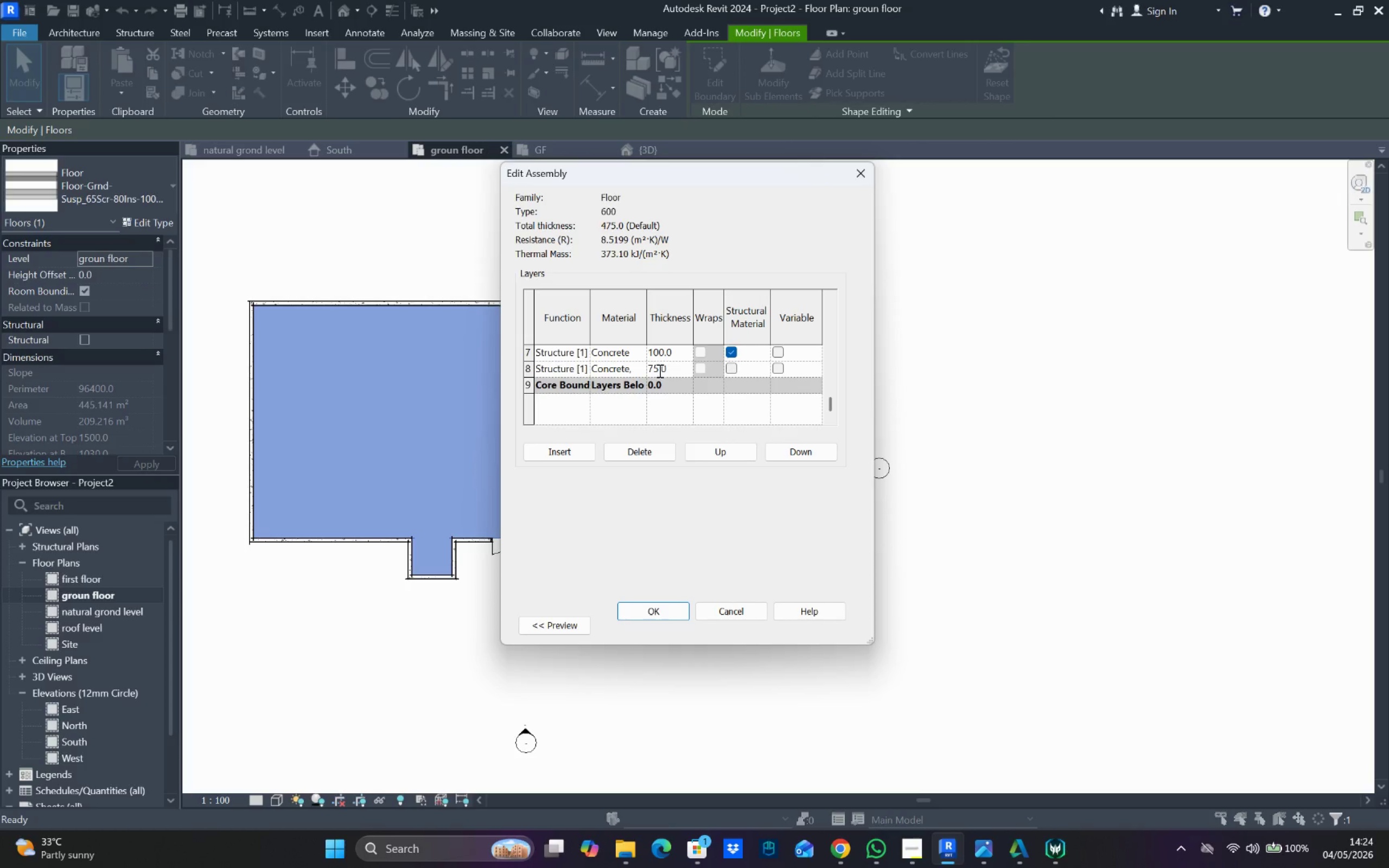 
double_click([658, 370])
 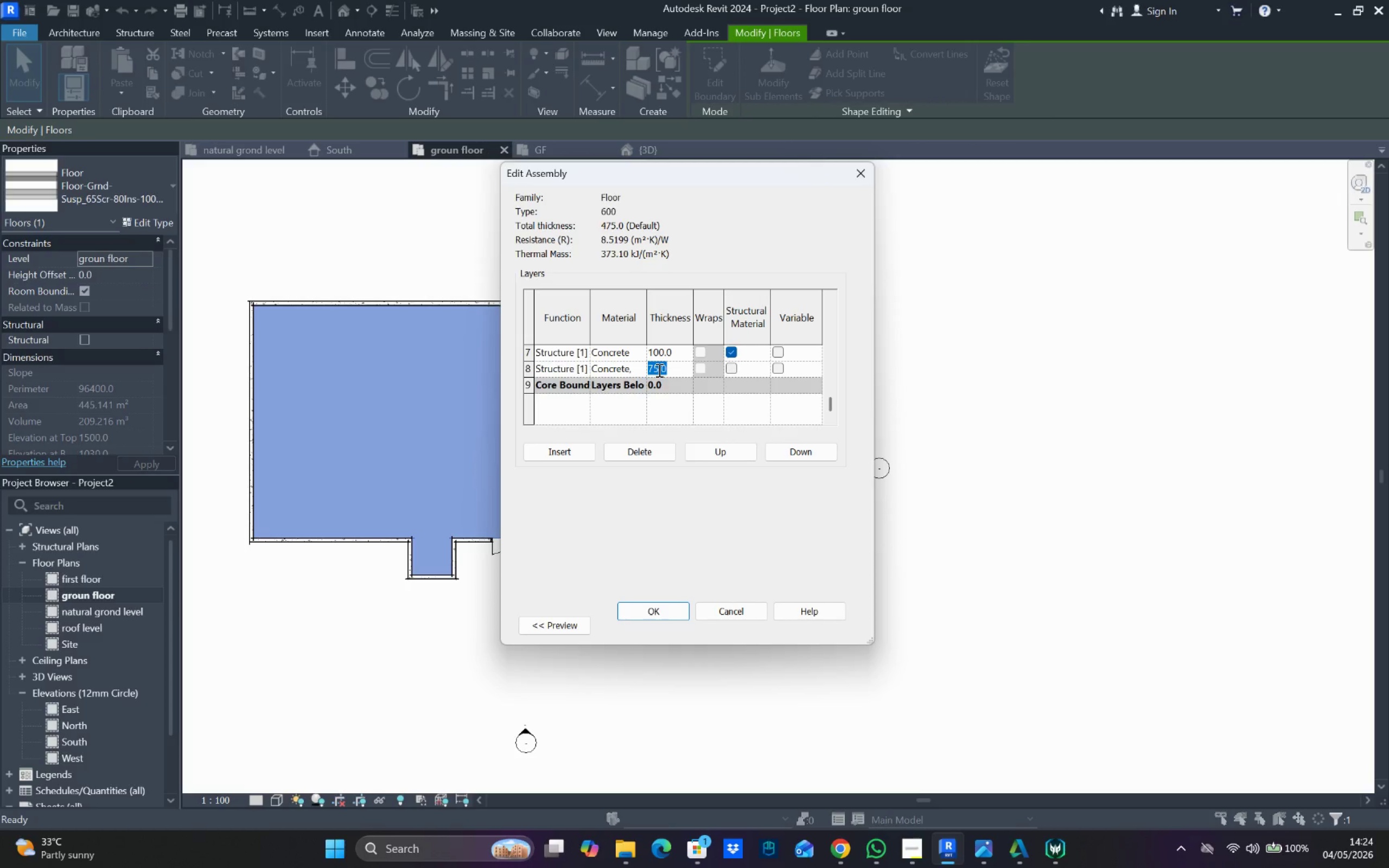 
type(90)
 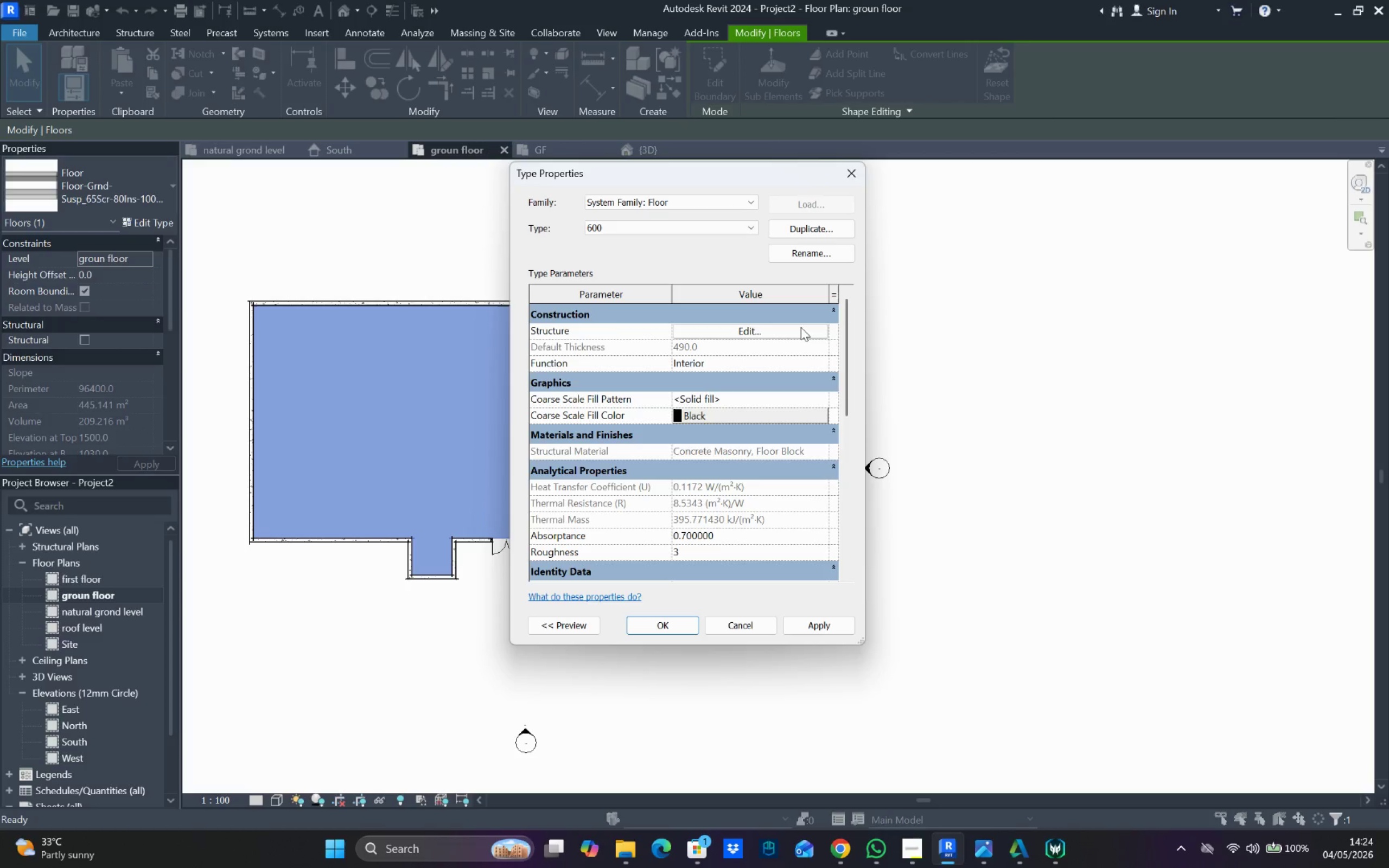 
scroll: coordinate [664, 410], scroll_direction: up, amount: 4.0
 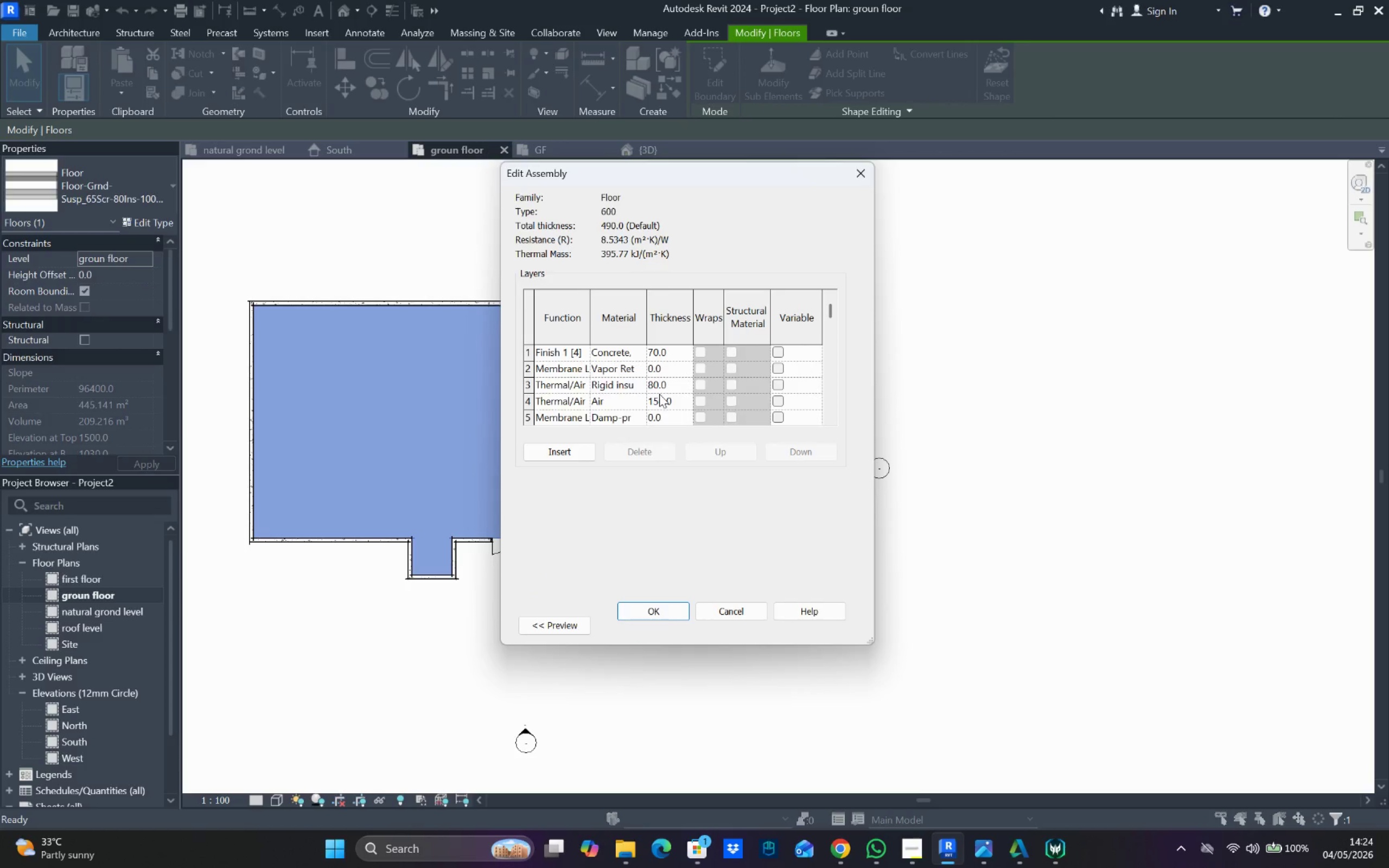 
scroll: coordinate [659, 393], scroll_direction: down, amount: 3.0
 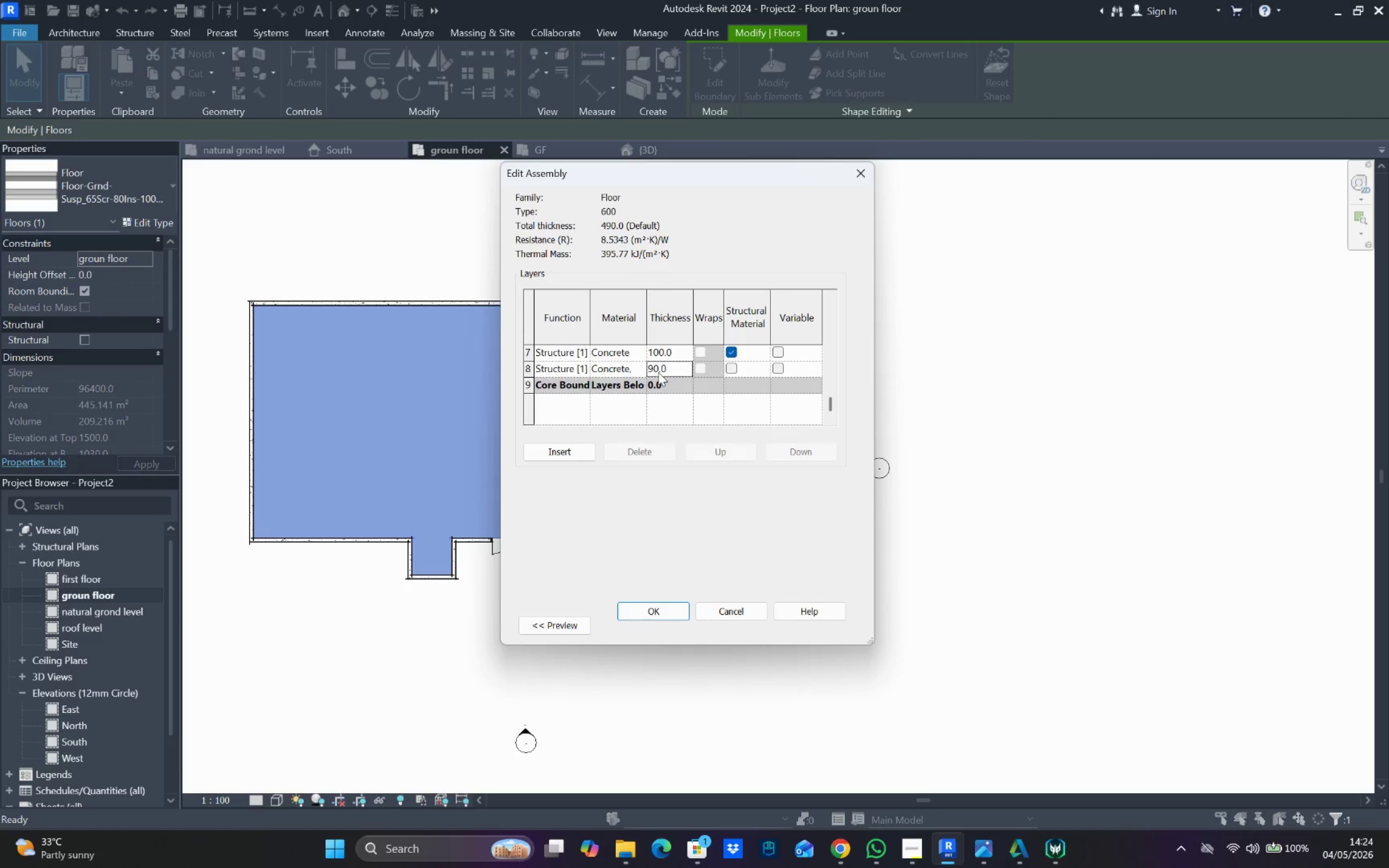 
double_click([658, 372])
 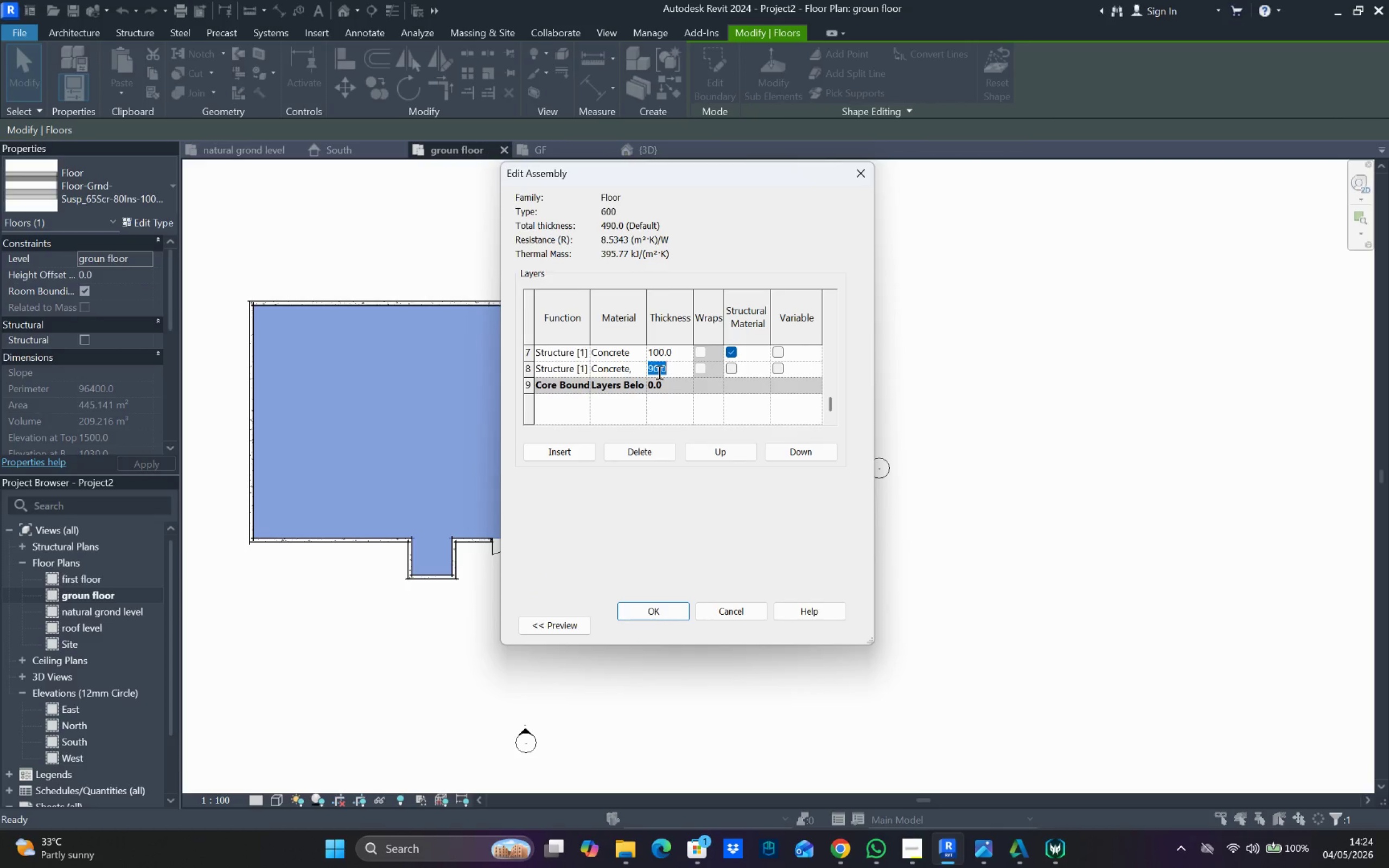 
triple_click([658, 372])
 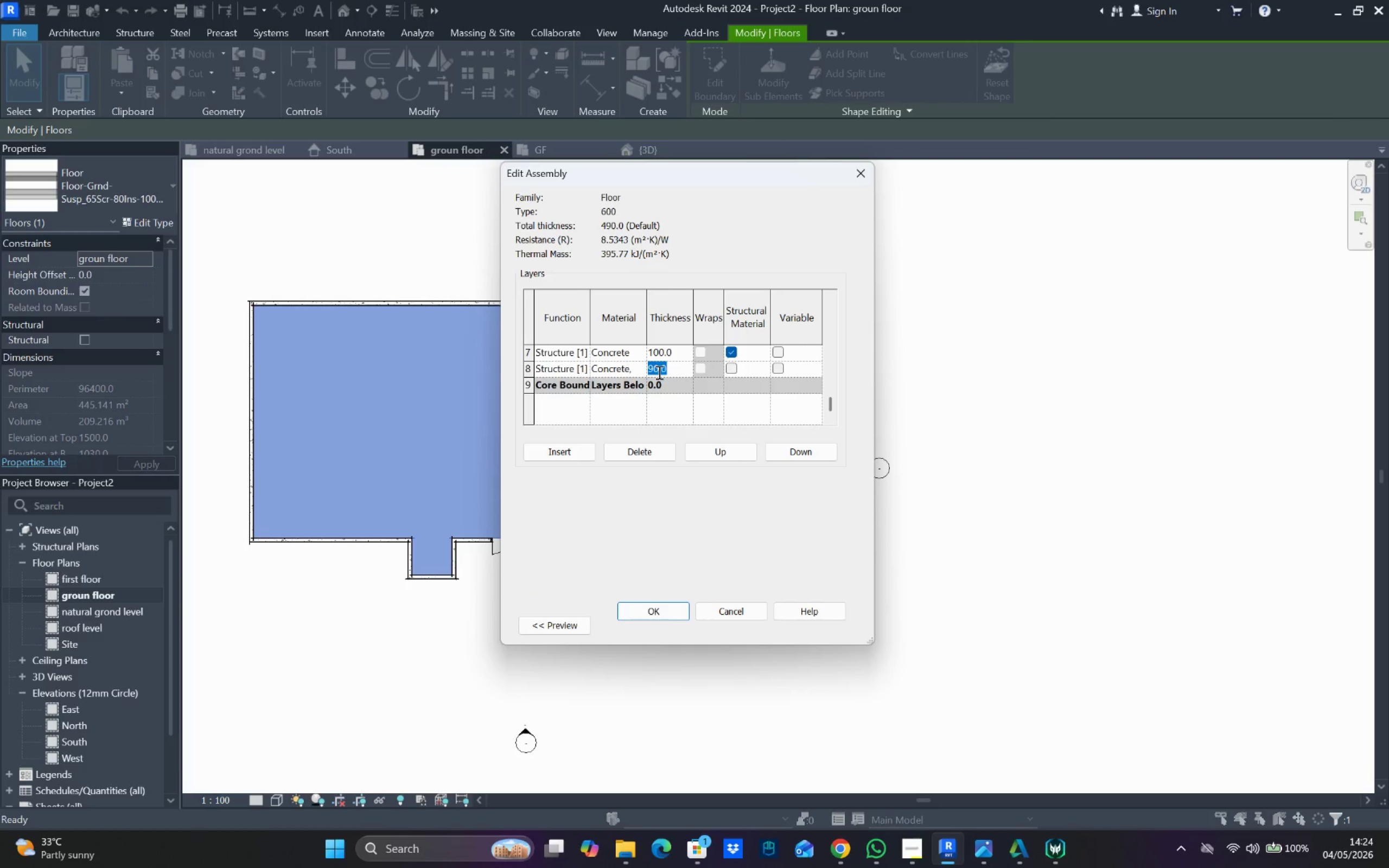 
type(100)
 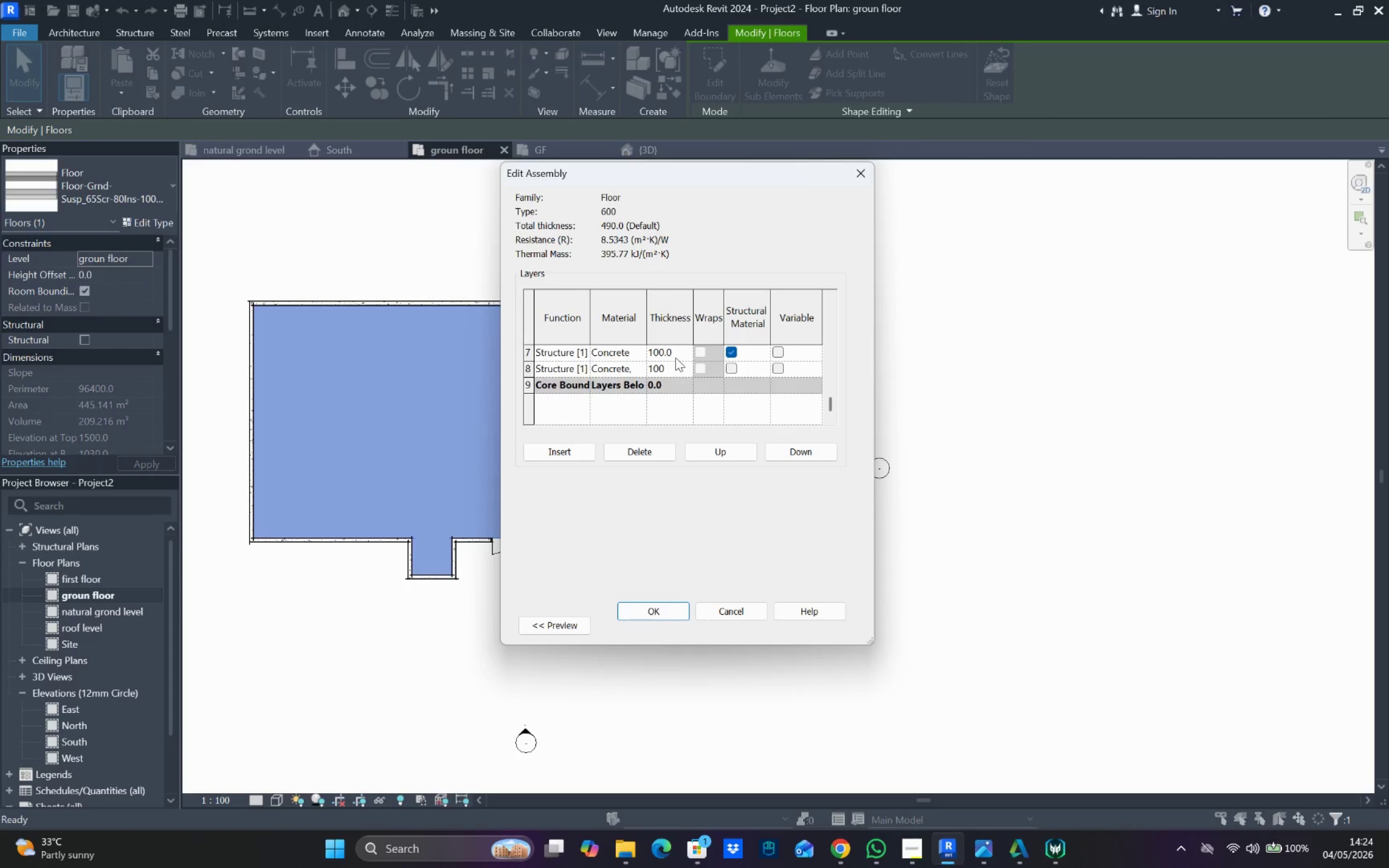 
scroll: coordinate [676, 360], scroll_direction: up, amount: 2.0
 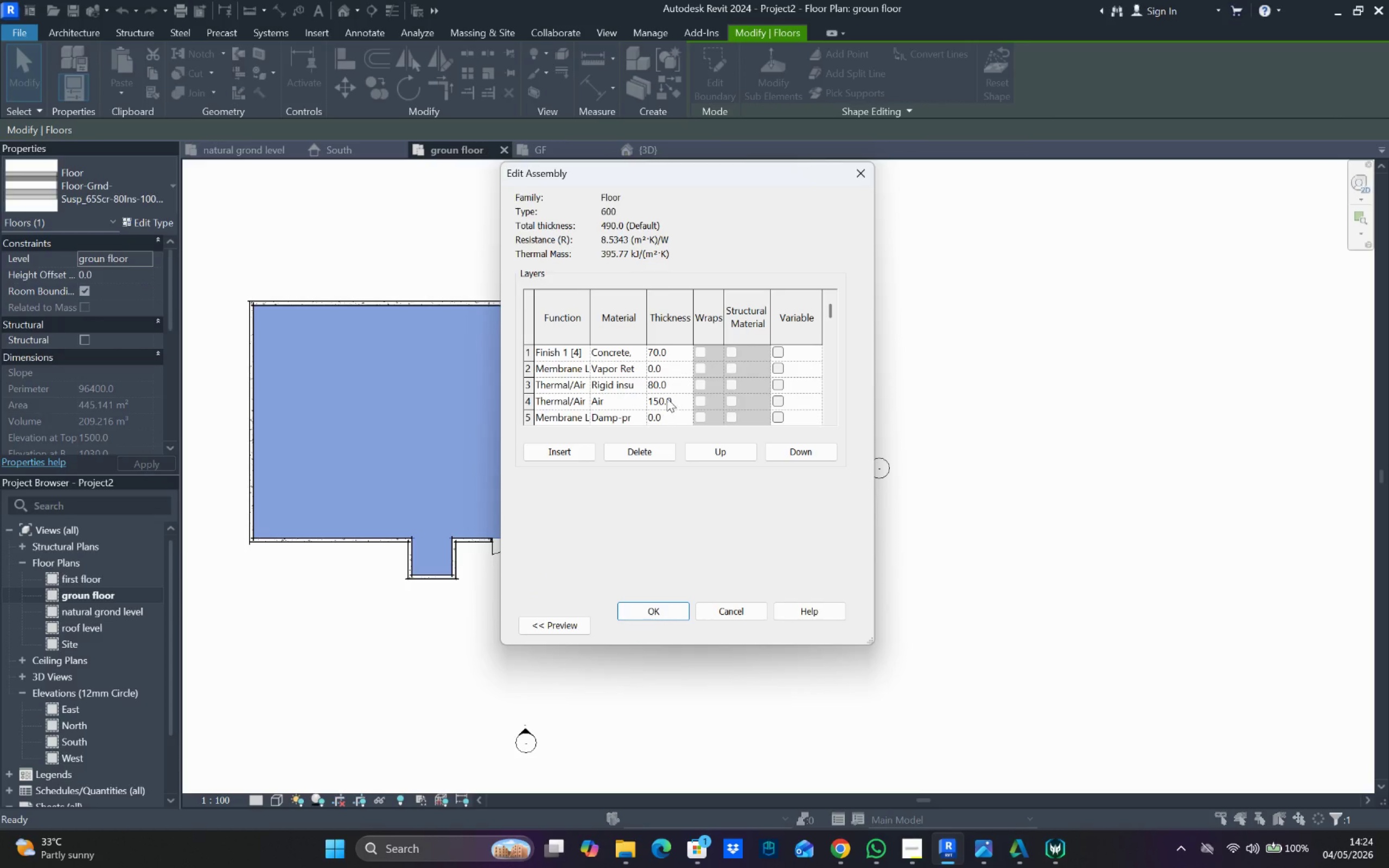 
scroll: coordinate [667, 398], scroll_direction: down, amount: 1.0
 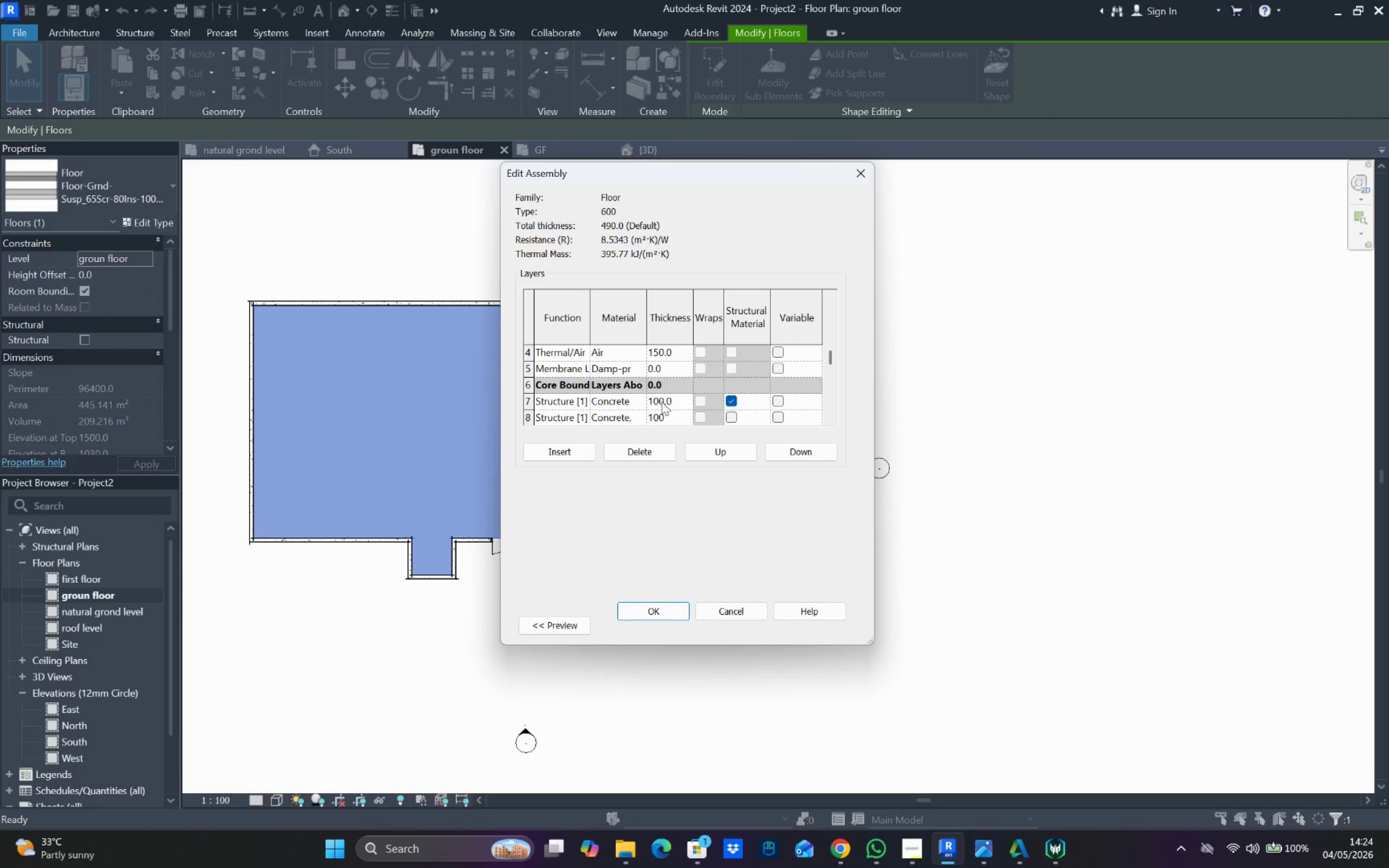 
double_click([661, 401])
 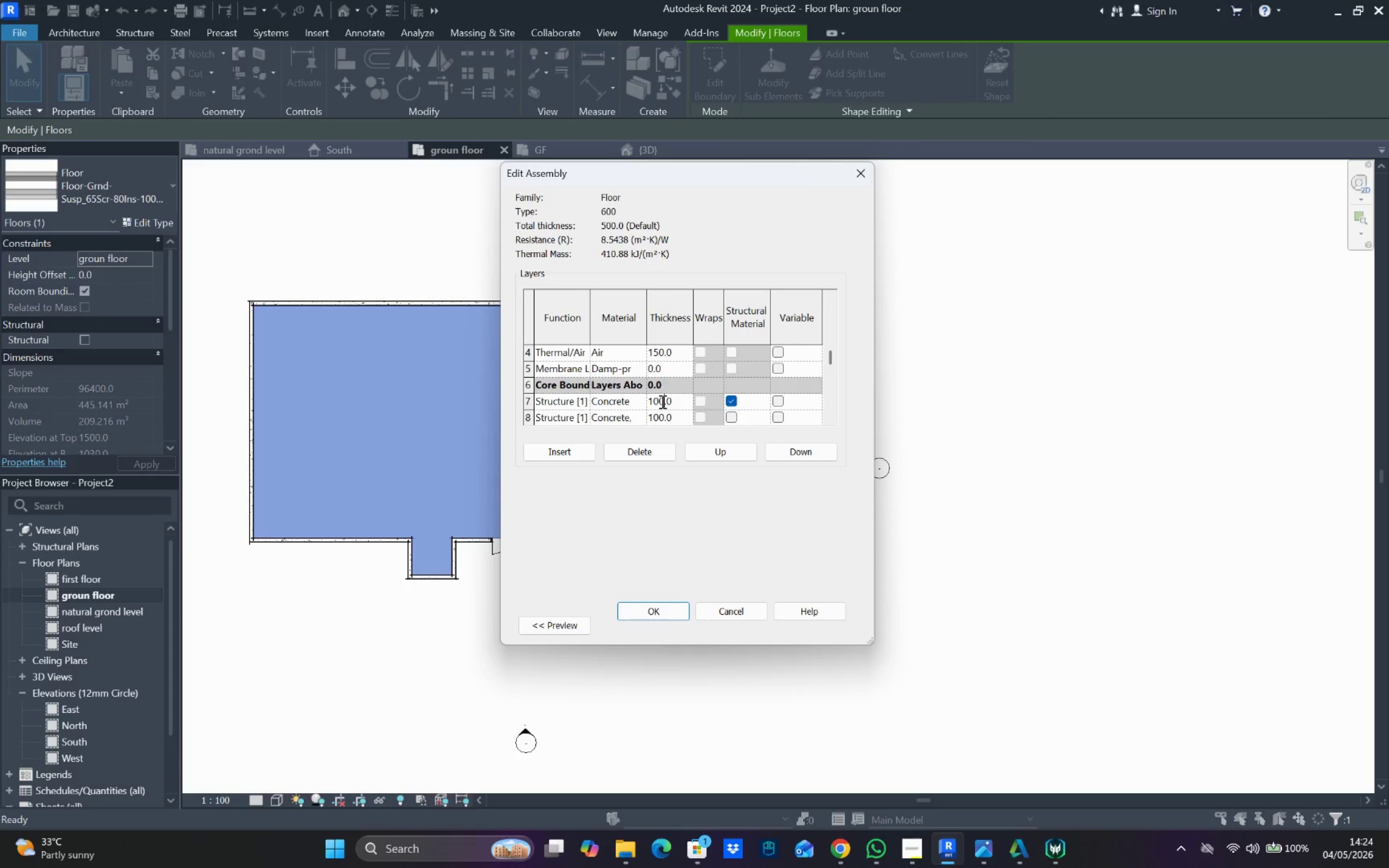 
triple_click([661, 401])
 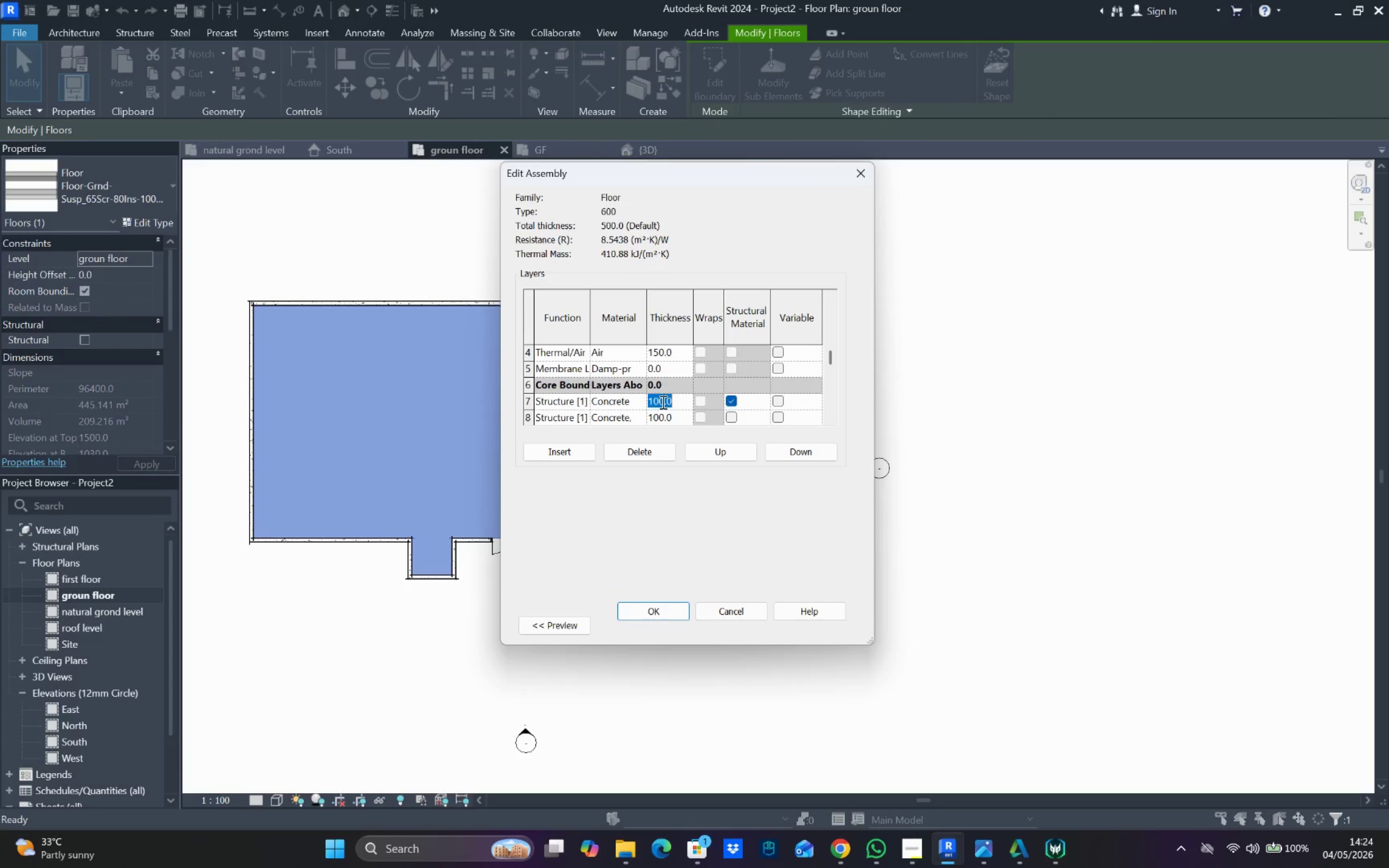 
type(200)
 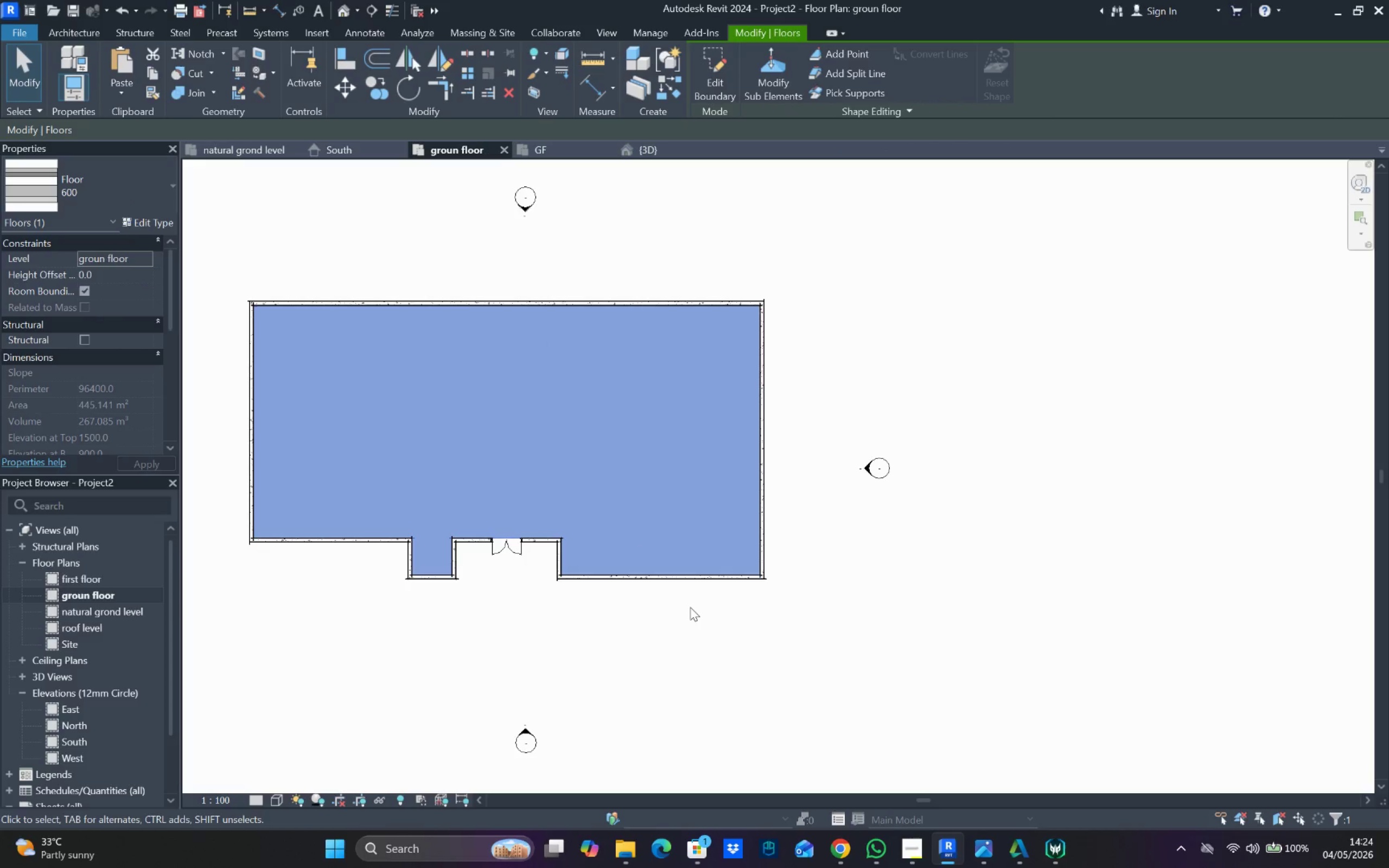 
left_click_drag(start_coordinate=[341, 12], to_coordinate=[346, 14])
 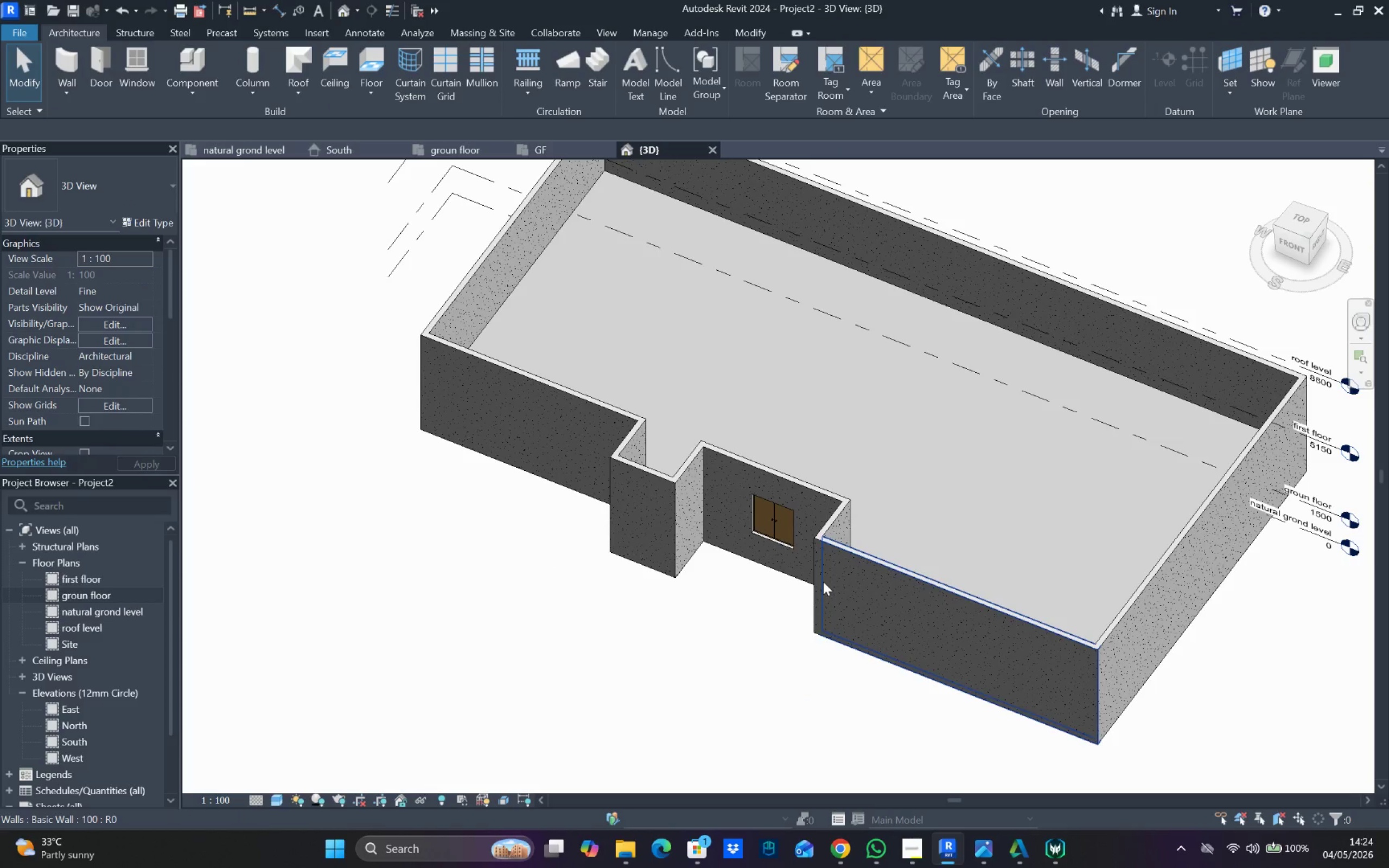 
hold_key(key=ShiftLeft, duration=0.88)
 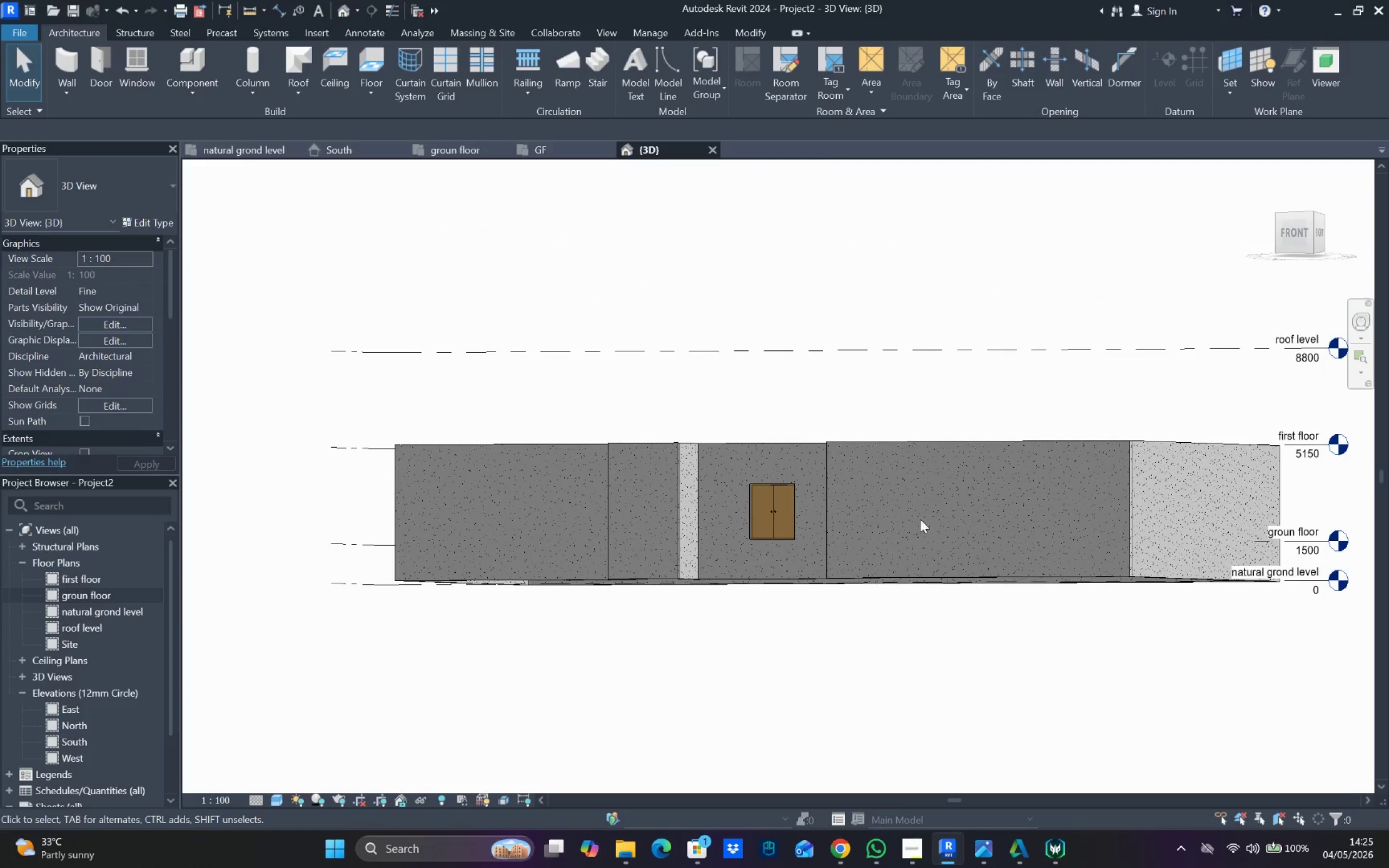 
hold_key(key=ShiftLeft, duration=0.94)
 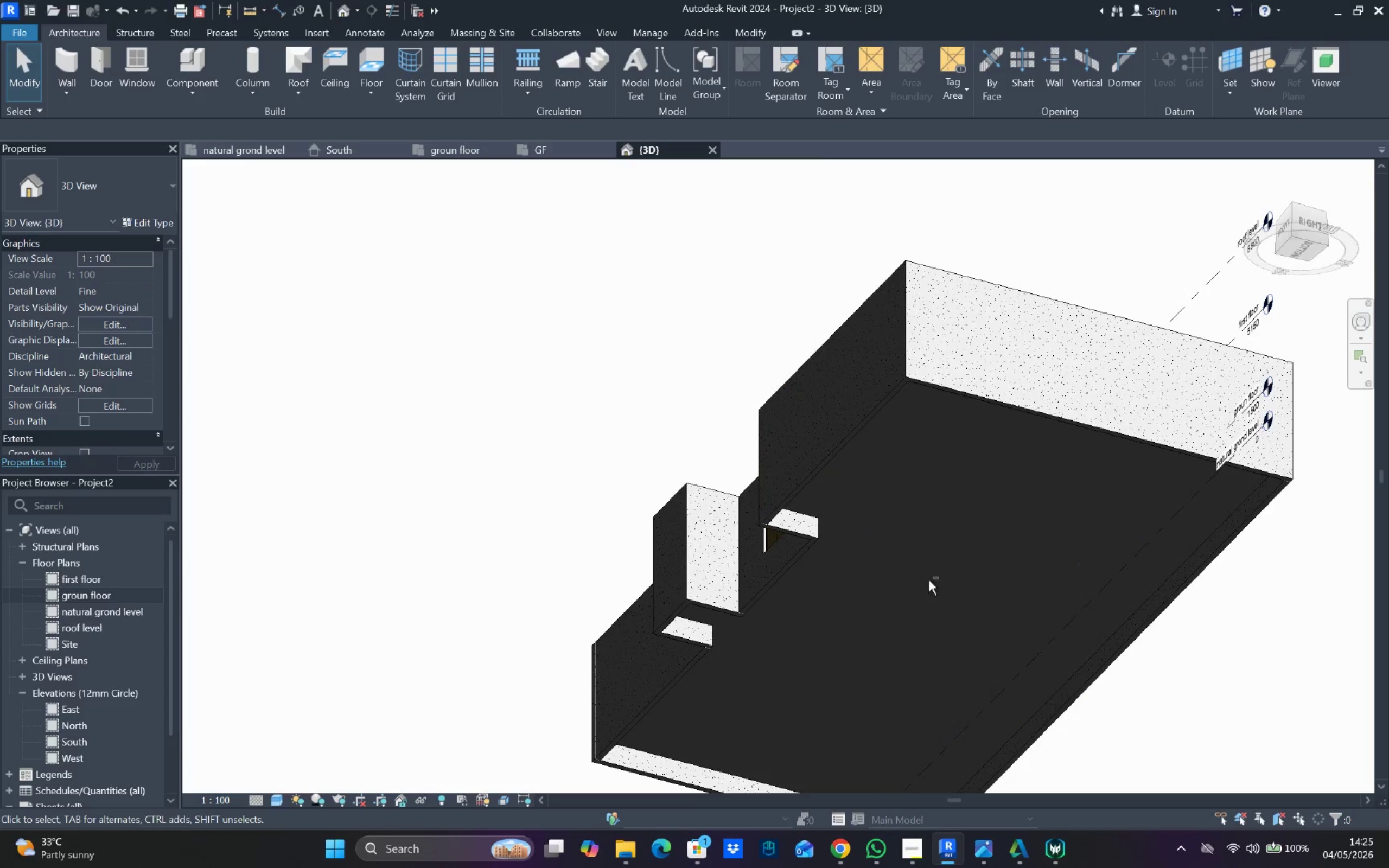 
hold_key(key=ShiftLeft, duration=1.03)
scroll: coordinate [747, 682], scroll_direction: up, amount: 1.0
 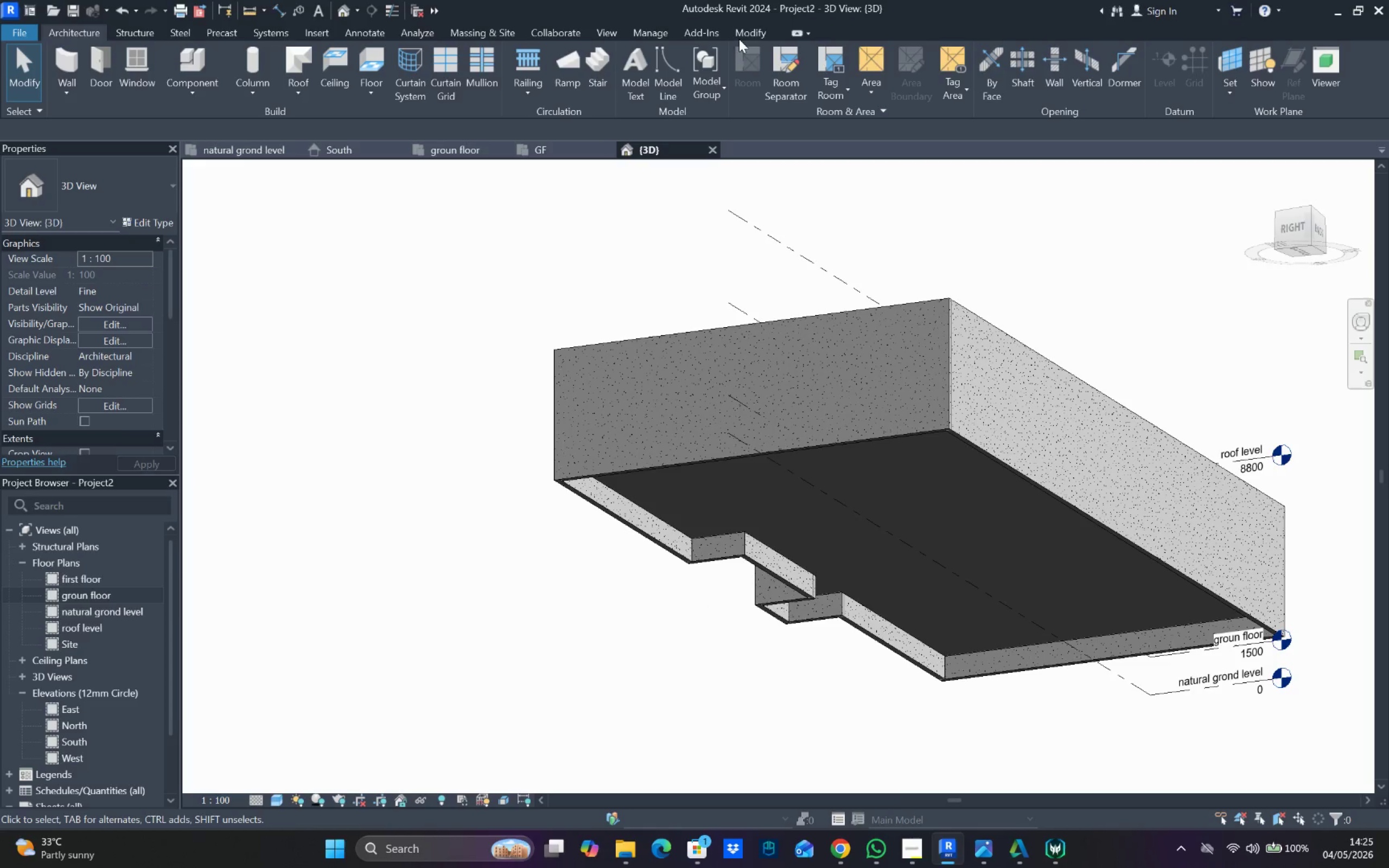 
left_click_drag(start_coordinate=[747, 31], to_coordinate=[740, 31])
 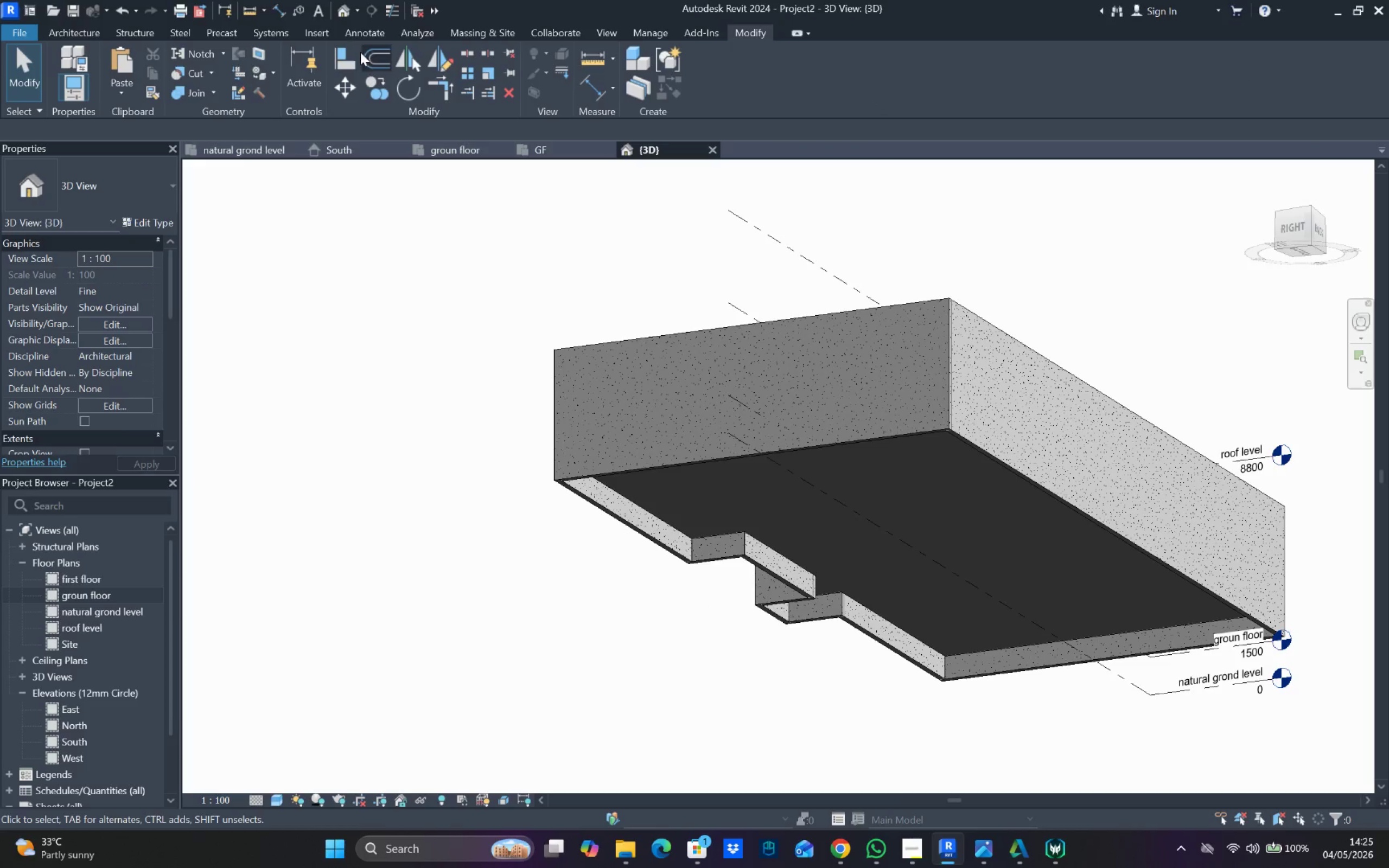 
left_click_drag(start_coordinate=[344, 52], to_coordinate=[400, 102])
 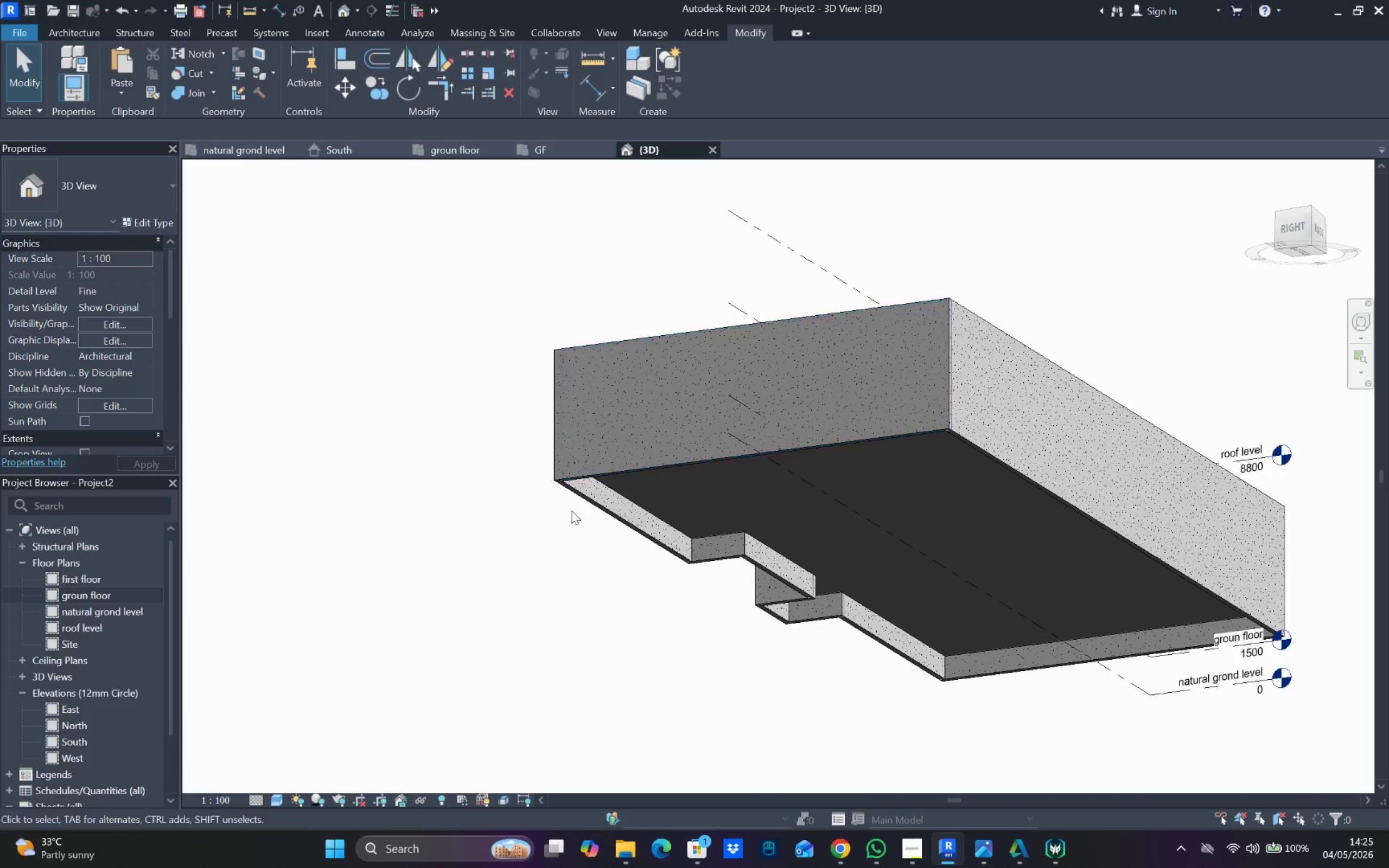 
scroll: coordinate [546, 427], scroll_direction: up, amount: 16.0
 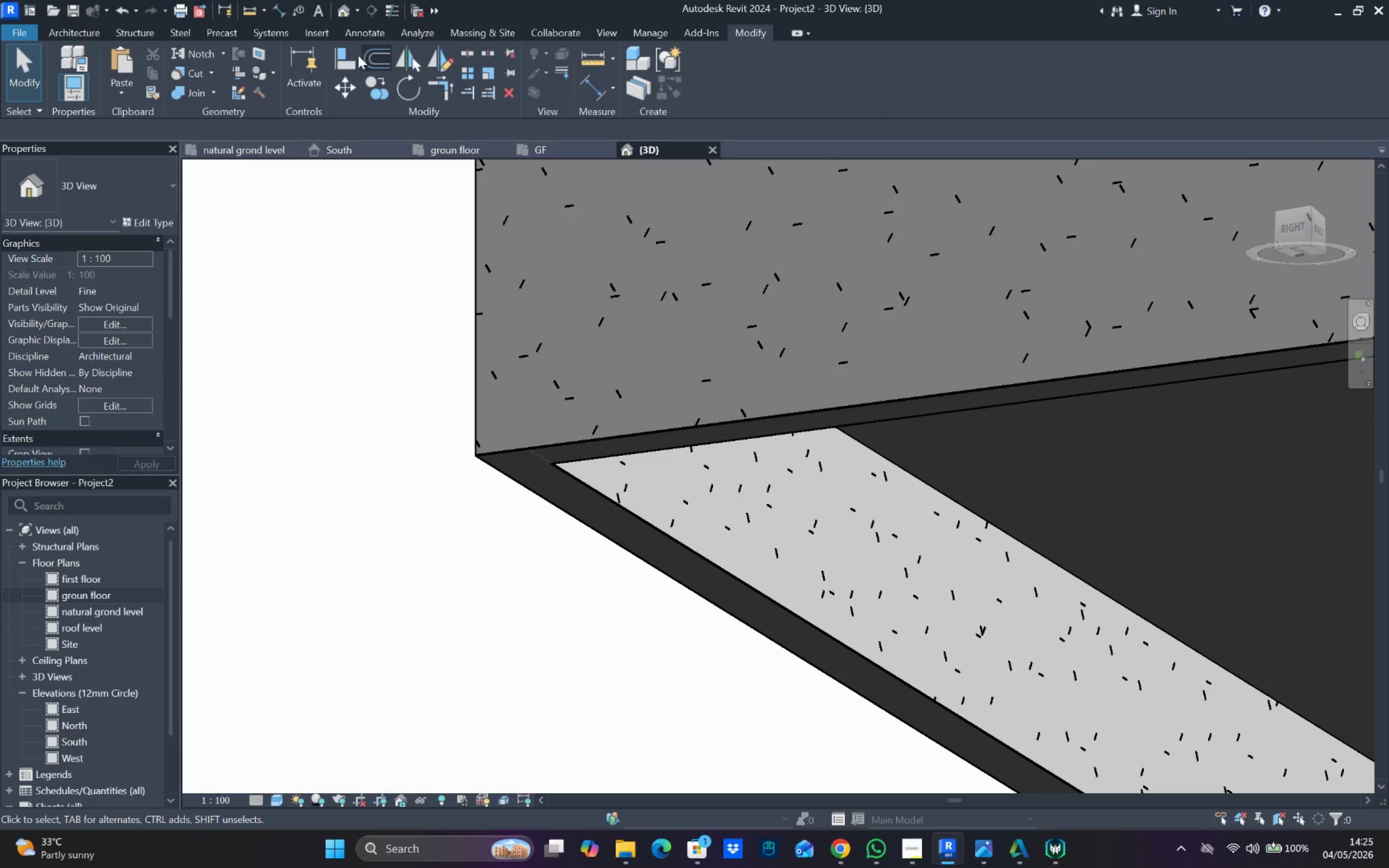 
left_click_drag(start_coordinate=[345, 58], to_coordinate=[358, 62])
 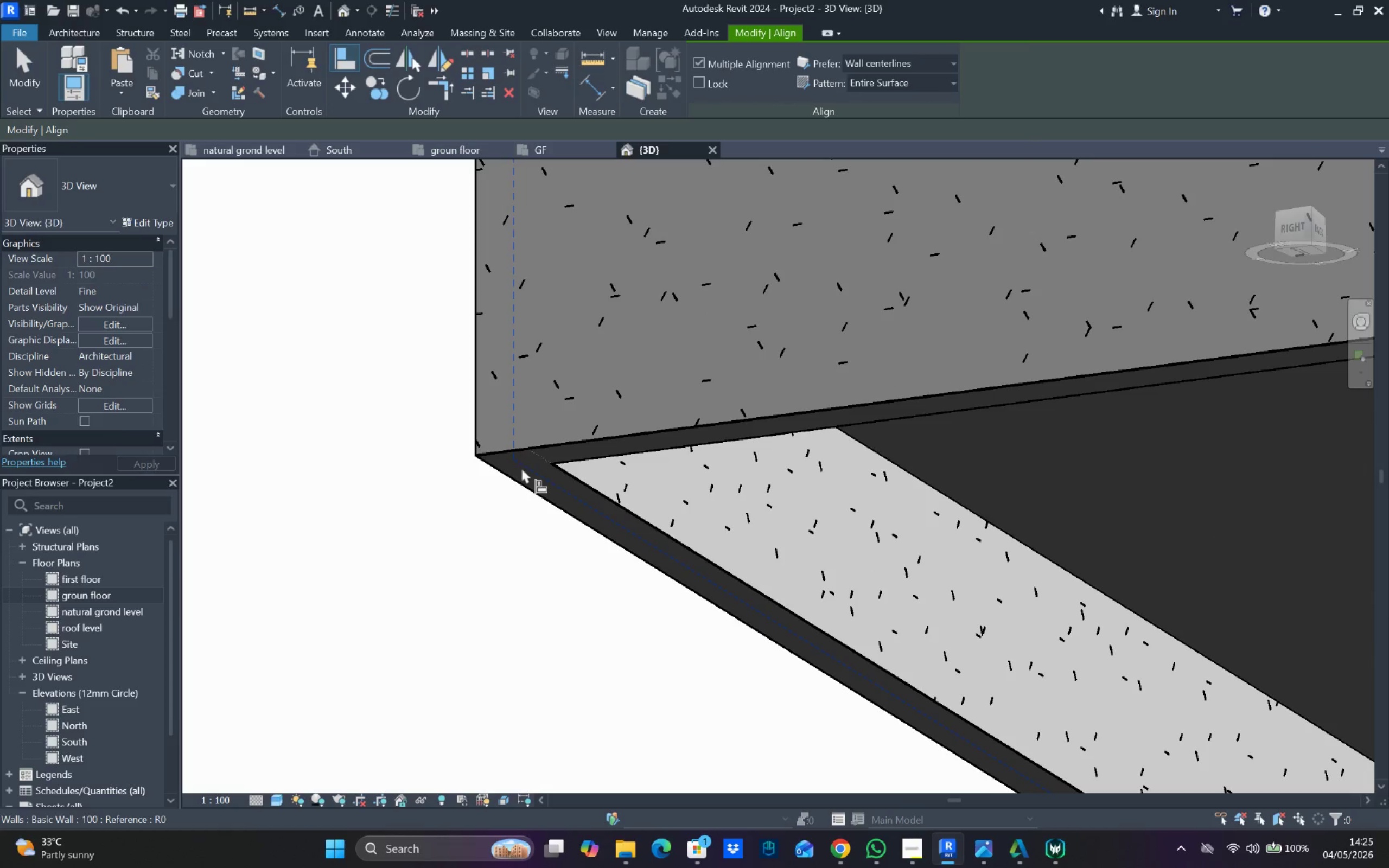 
scroll: coordinate [515, 466], scroll_direction: up, amount: 2.0
 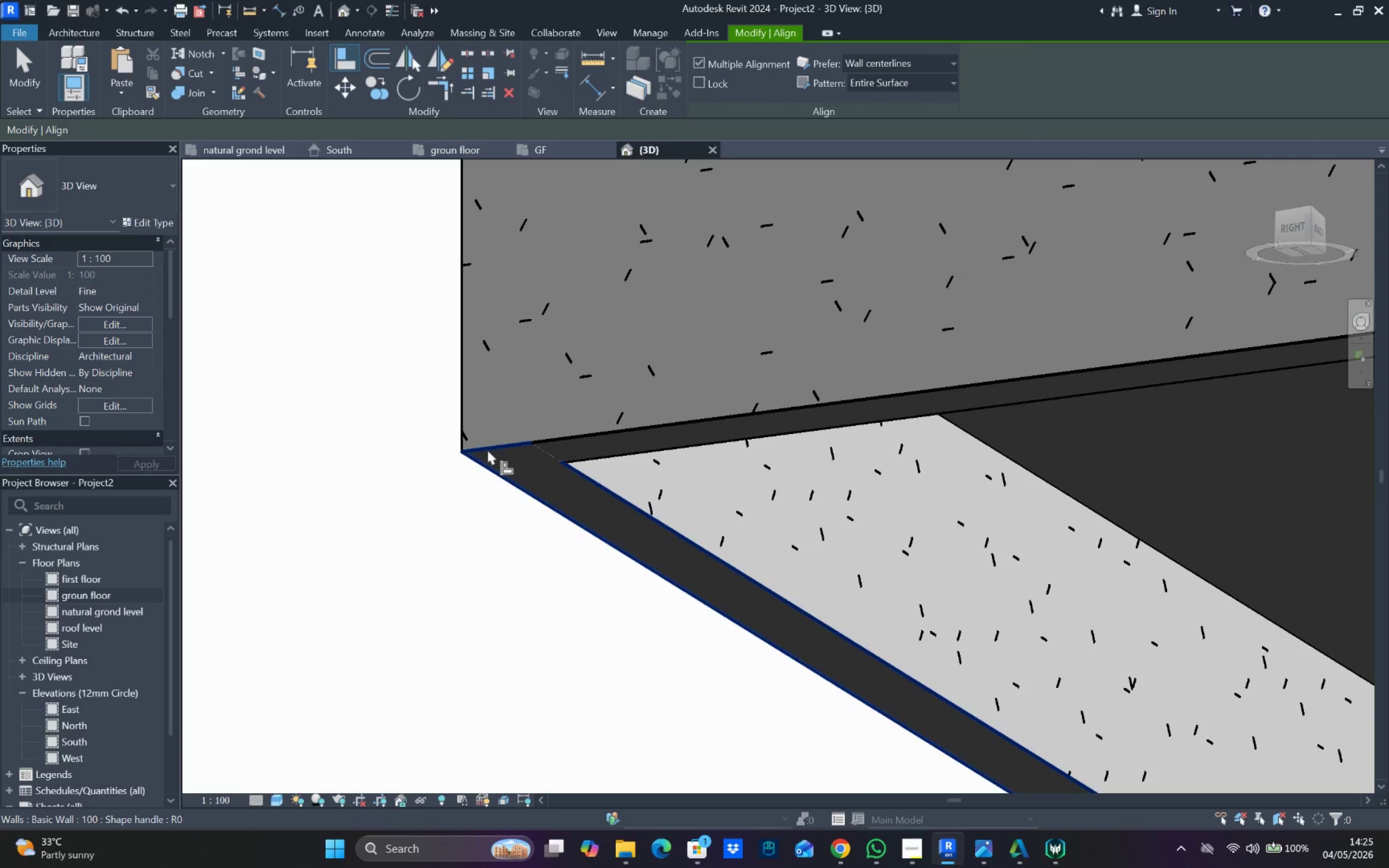 
left_click_drag(start_coordinate=[488, 451], to_coordinate=[502, 452])
 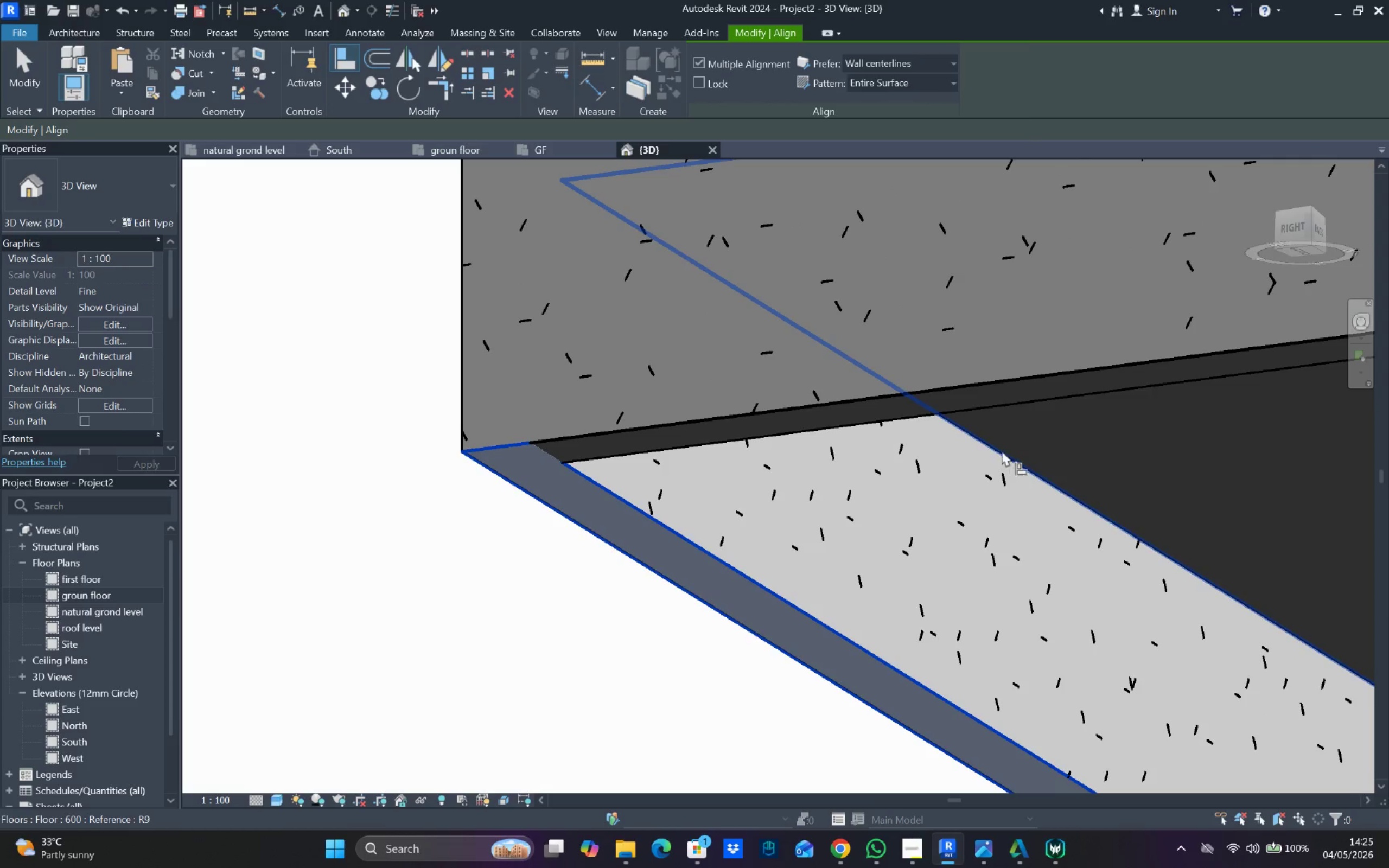 
left_click_drag(start_coordinate=[1002, 450], to_coordinate=[1002, 461])
 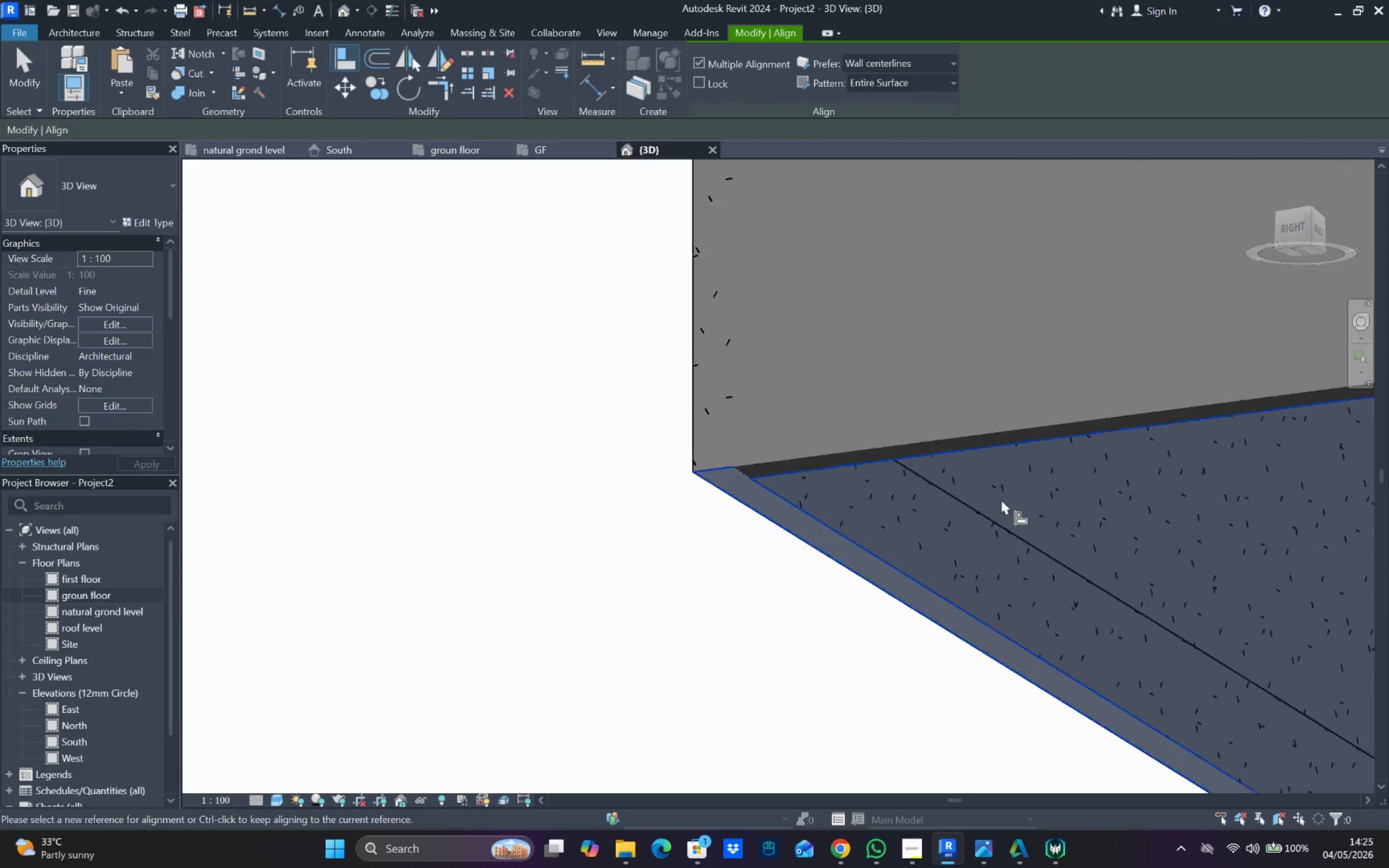 
hold_key(key=ShiftLeft, duration=0.86)
scroll: coordinate [987, 498], scroll_direction: down, amount: 10.0
 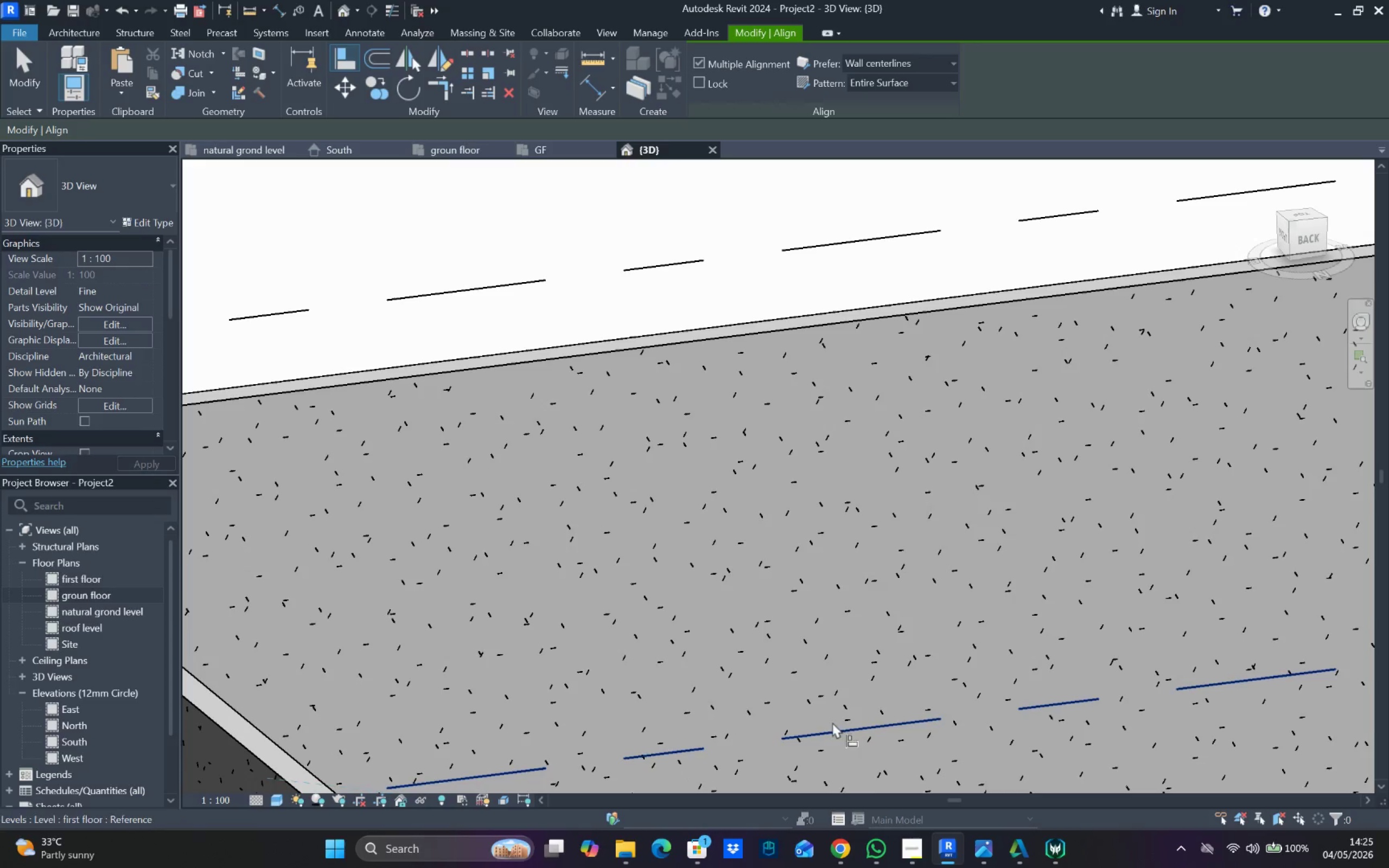 
hold_key(key=ShiftLeft, duration=0.92)
 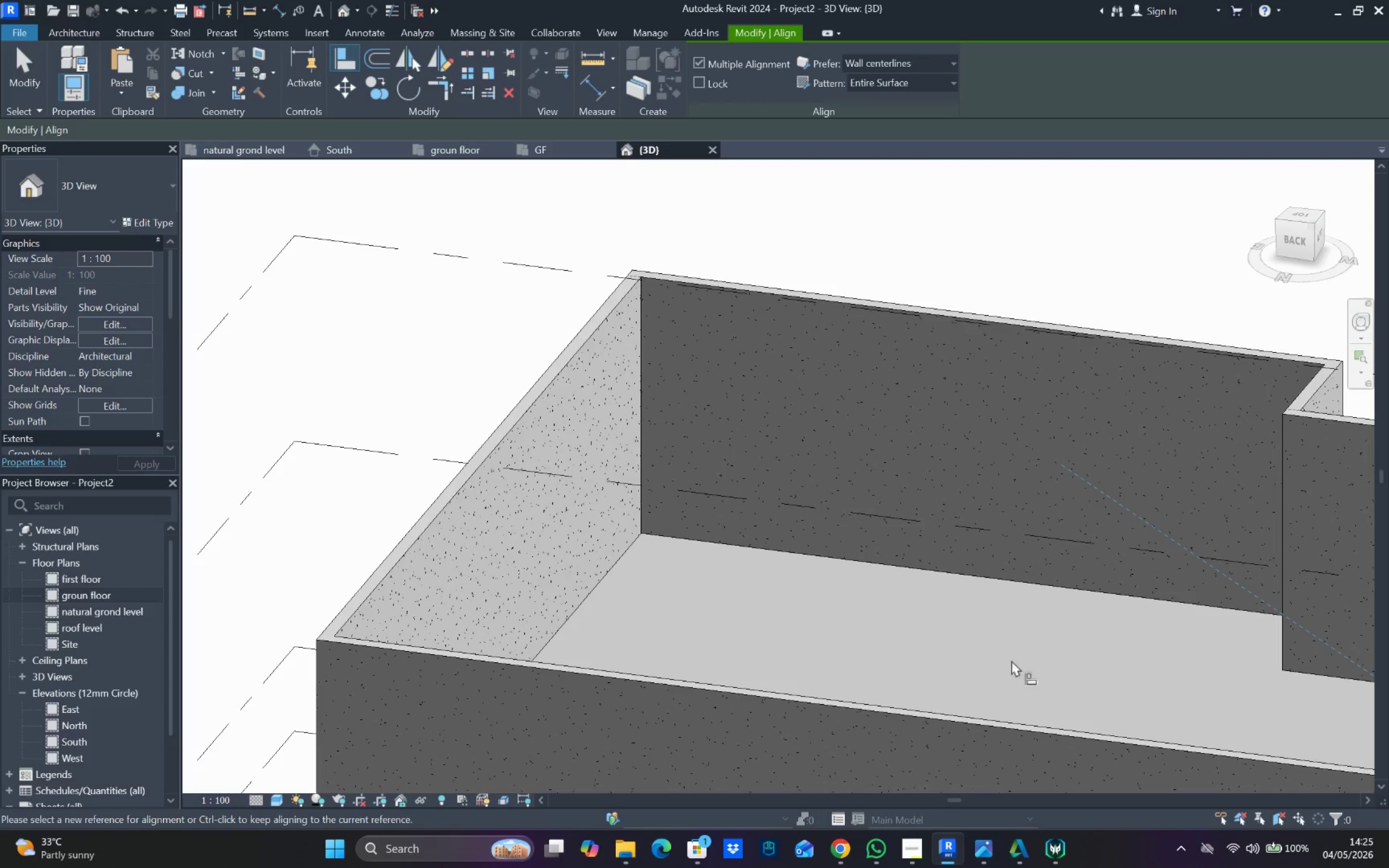 
scroll: coordinate [893, 643], scroll_direction: down, amount: 6.0
 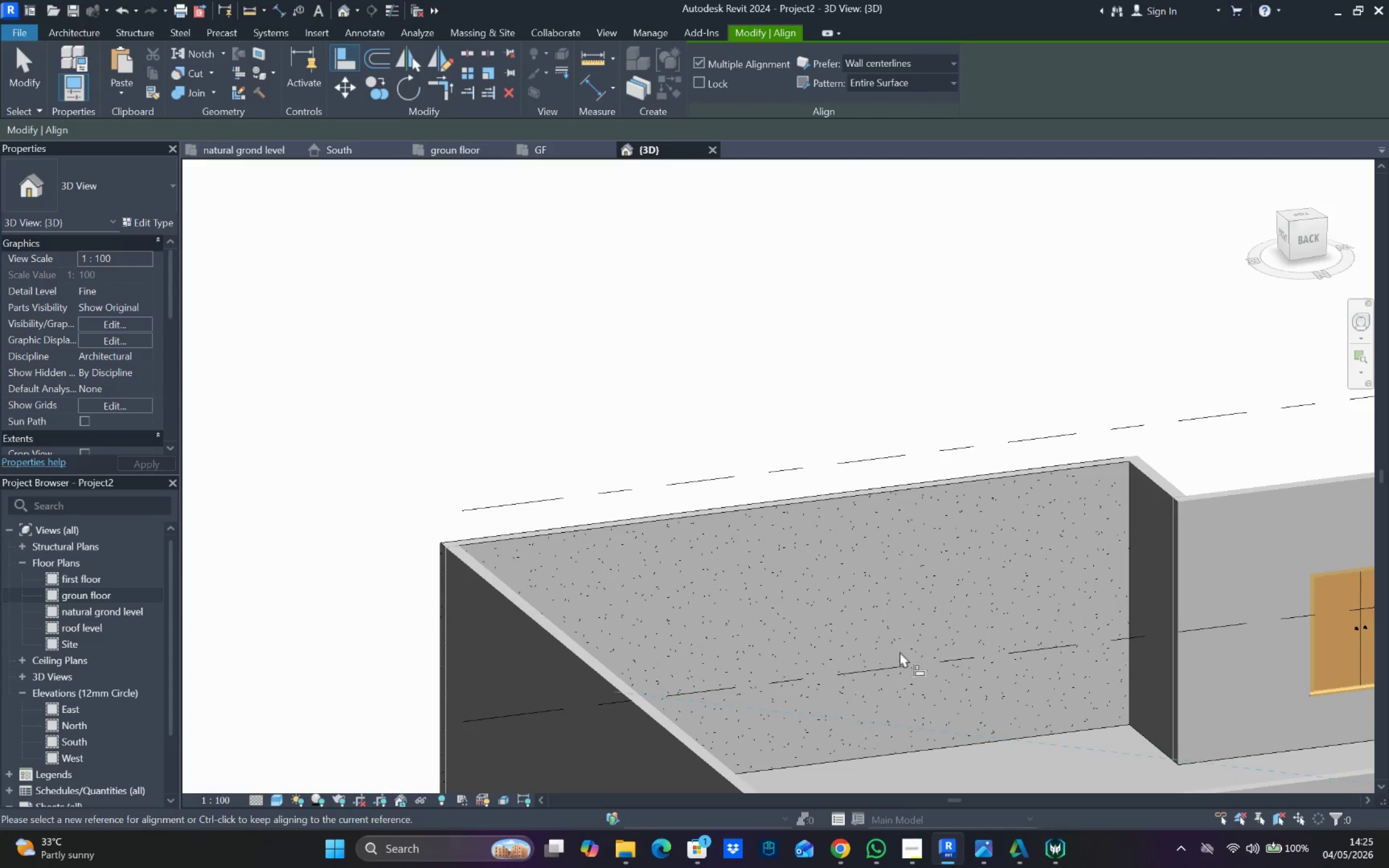 
hold_key(key=ShiftLeft, duration=0.98)
 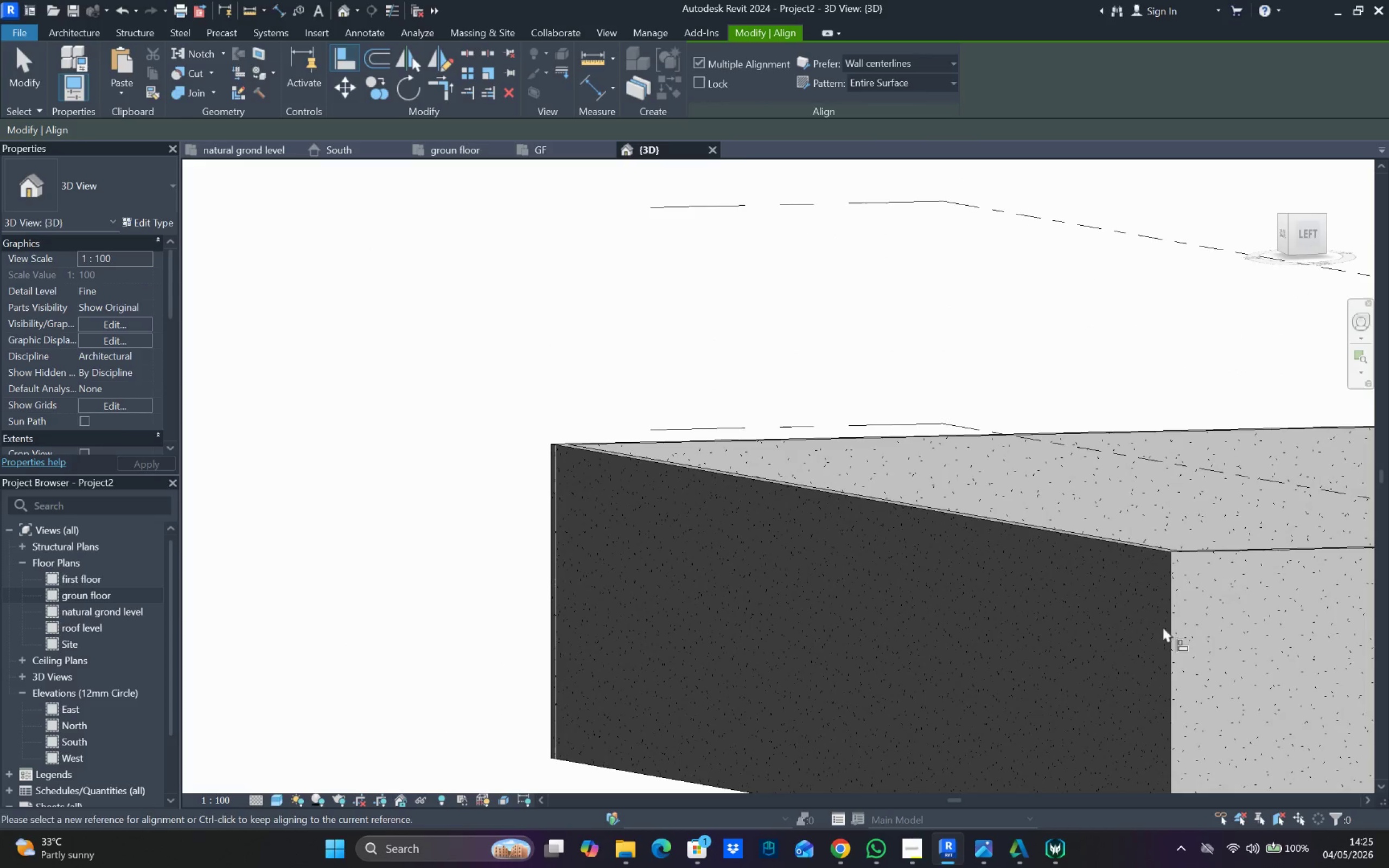 
hold_key(key=ShiftLeft, duration=0.69)
 